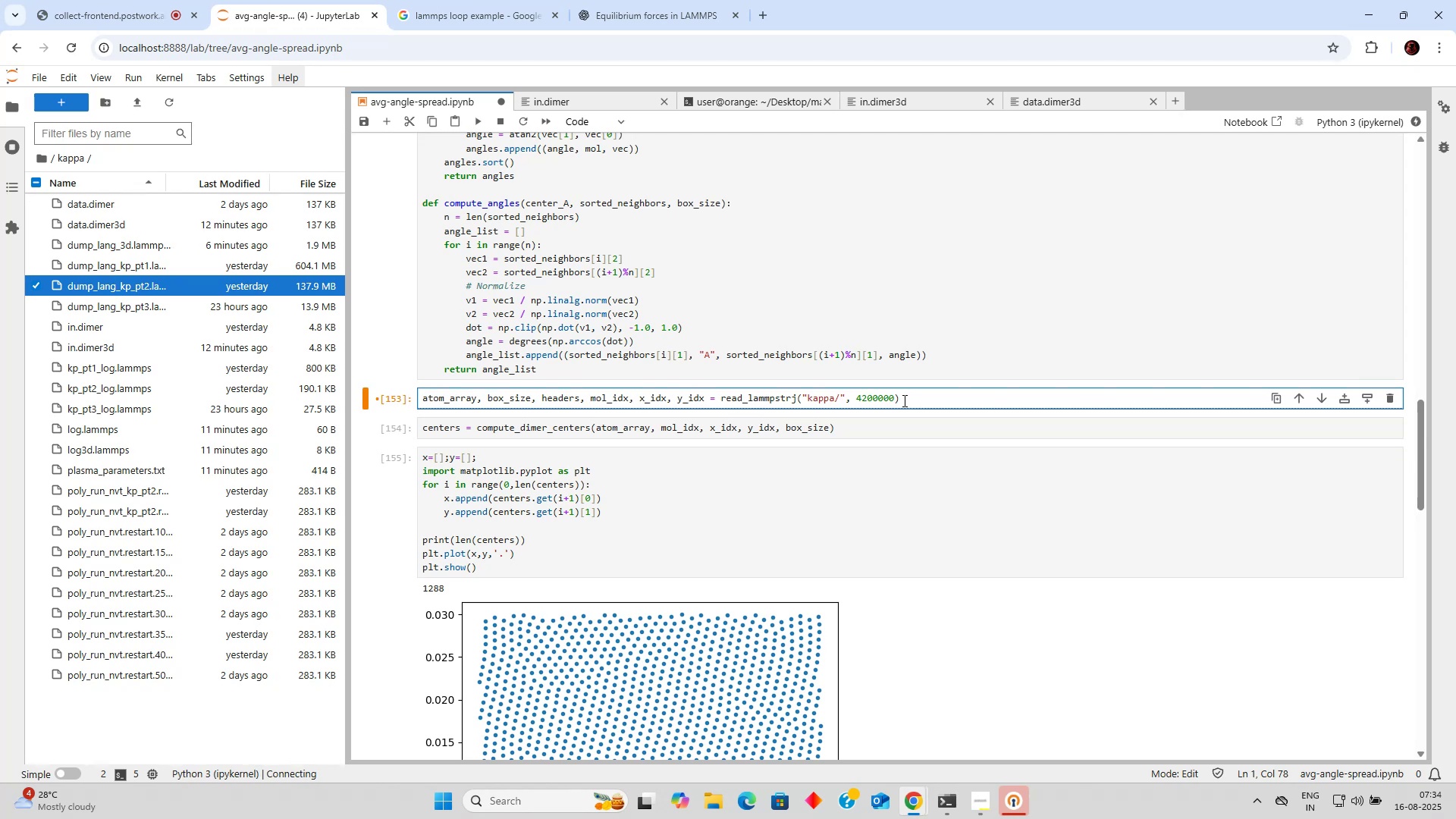 
wait(26.55)
 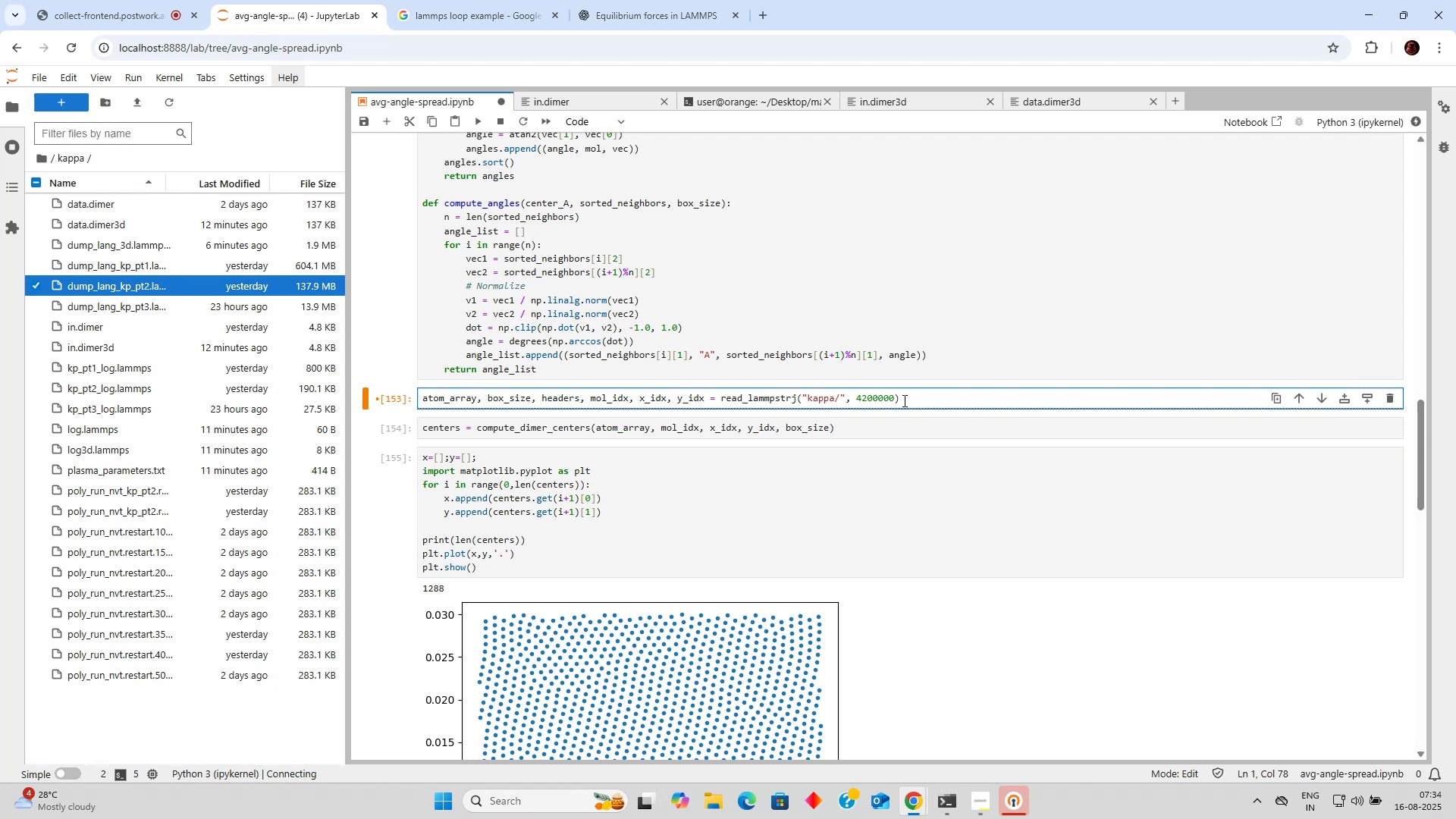 
type(dup)
key(Backspace)
type(mp)
key(Tab)
key(Tab)
key(Tab)
type()la)
key(Backspace)
key(Backspace)
key(Backspace)
type(_land)
key(Backspace)
type(fg)
key(Backspace)
key(Backspace)
type(f)
key(Backspace)
type(g_kp_pt_)
key(Backspace)
type(1.almmsp)
key(Backspace)
key(Backspace)
key(Backspace)
key(Backspace)
key(Backspace)
key(Backspace)
type(lammpstrj)
 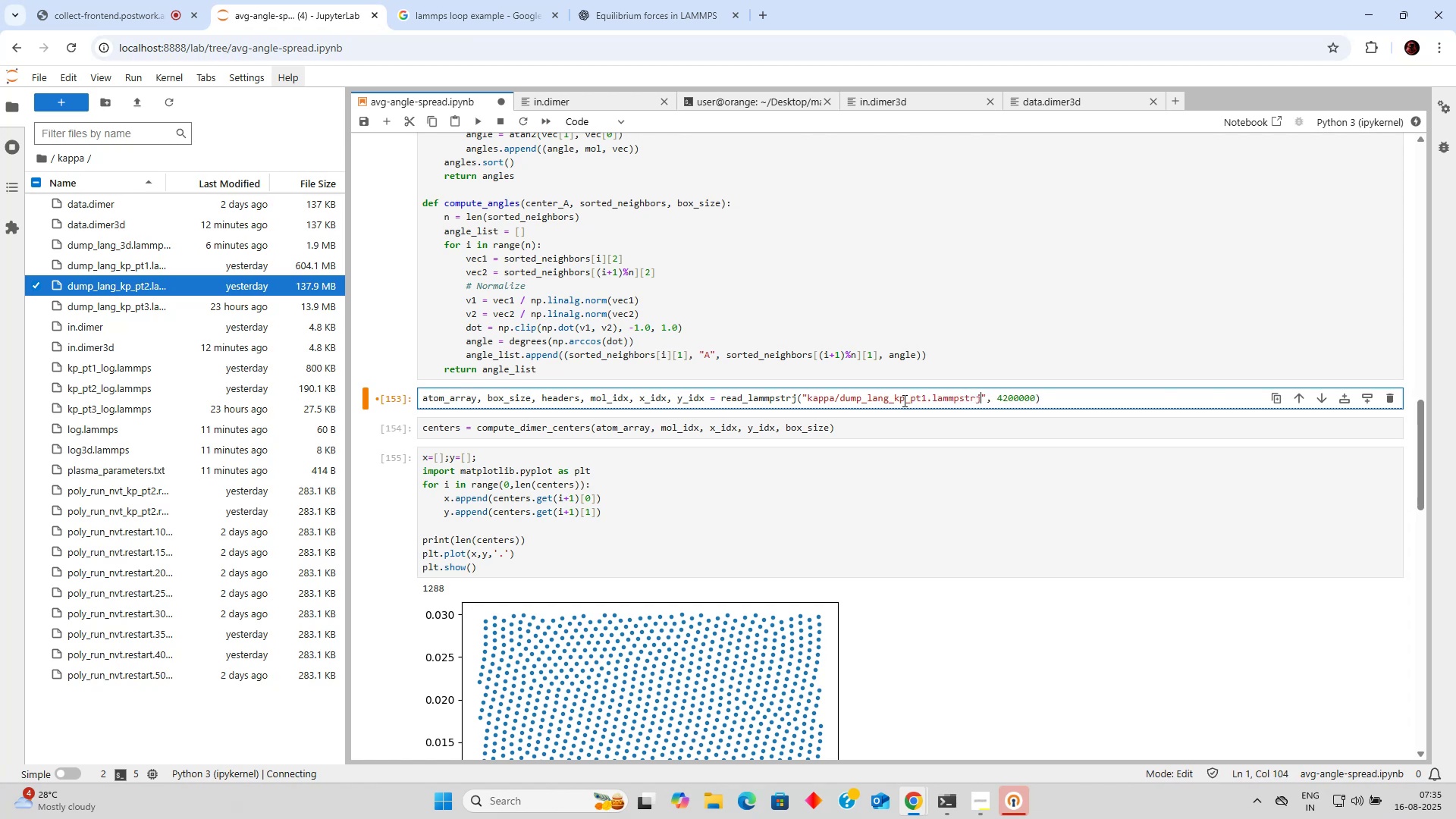 
key(Control+Enter)
 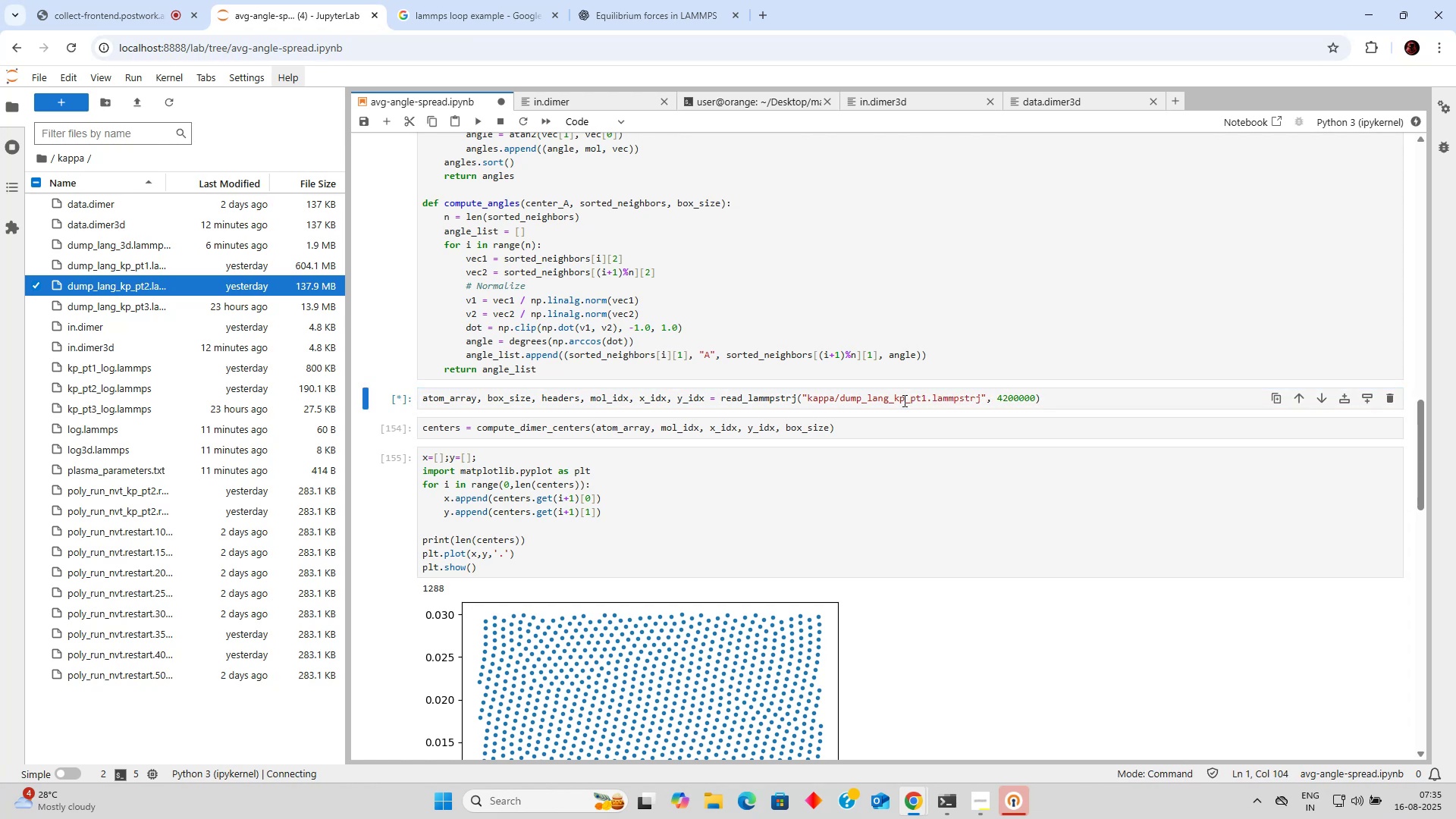 
key(Shift+Enter)
 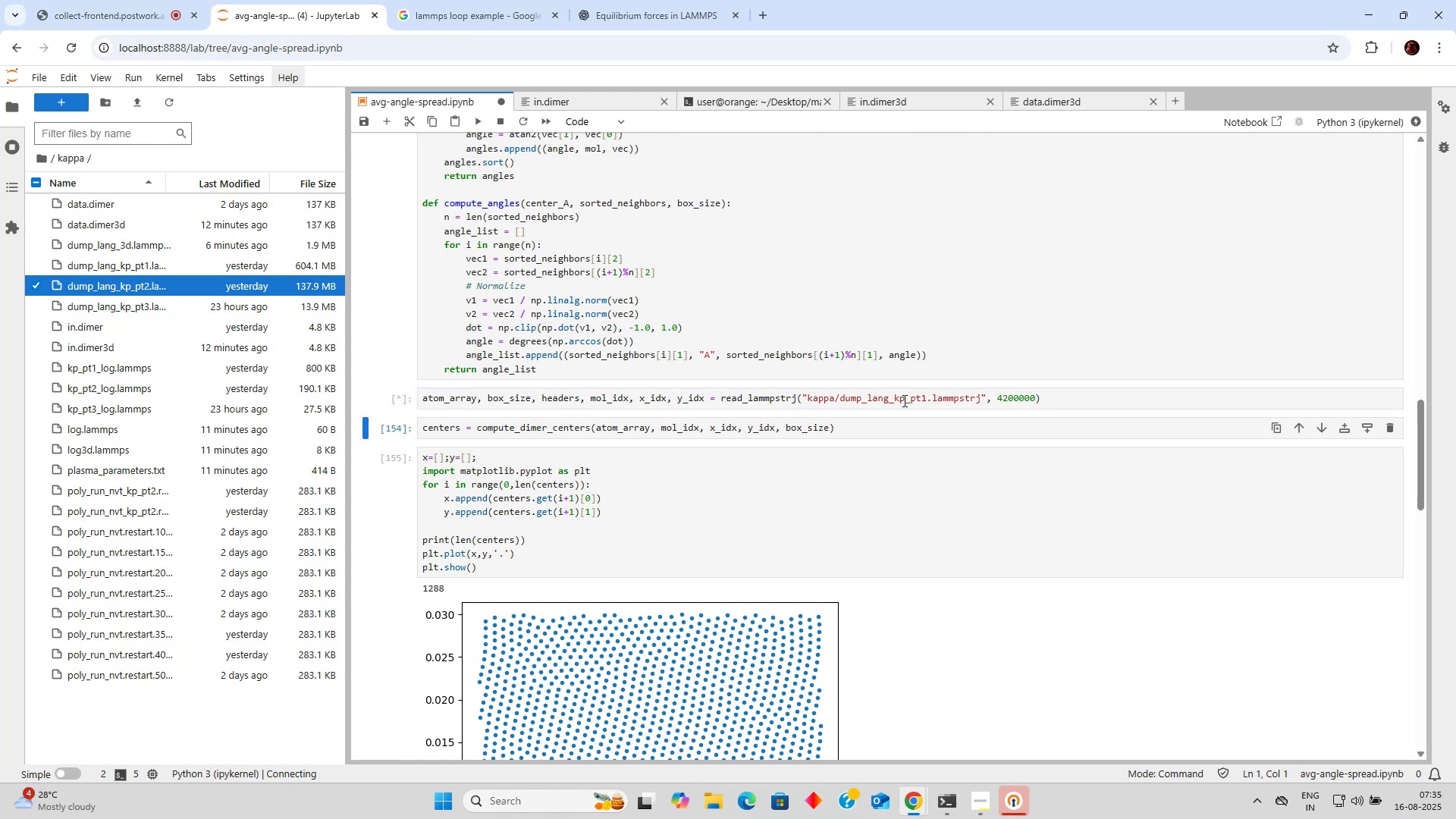 
key(Shift+Enter)
 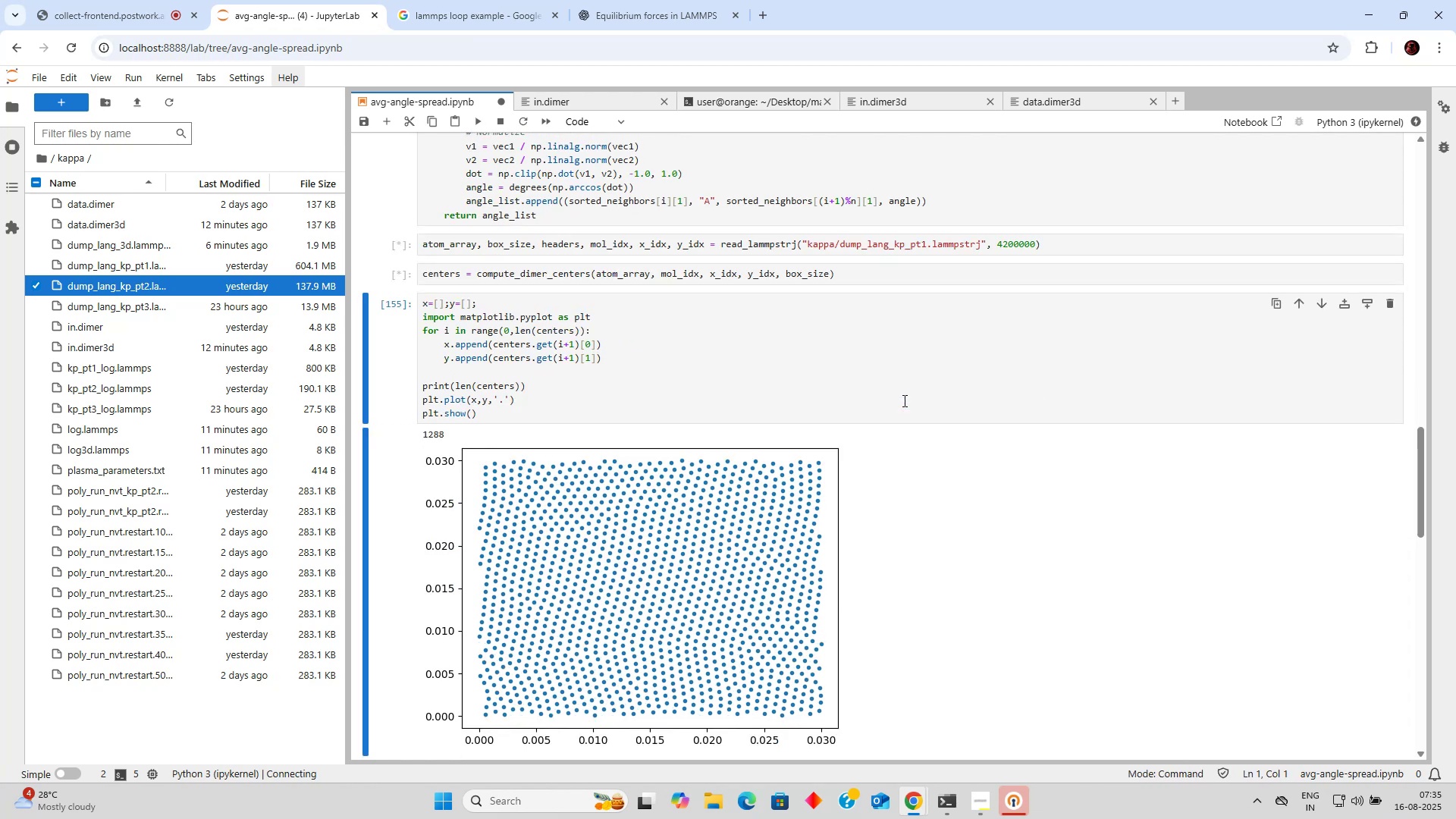 
key(Shift+Enter)
 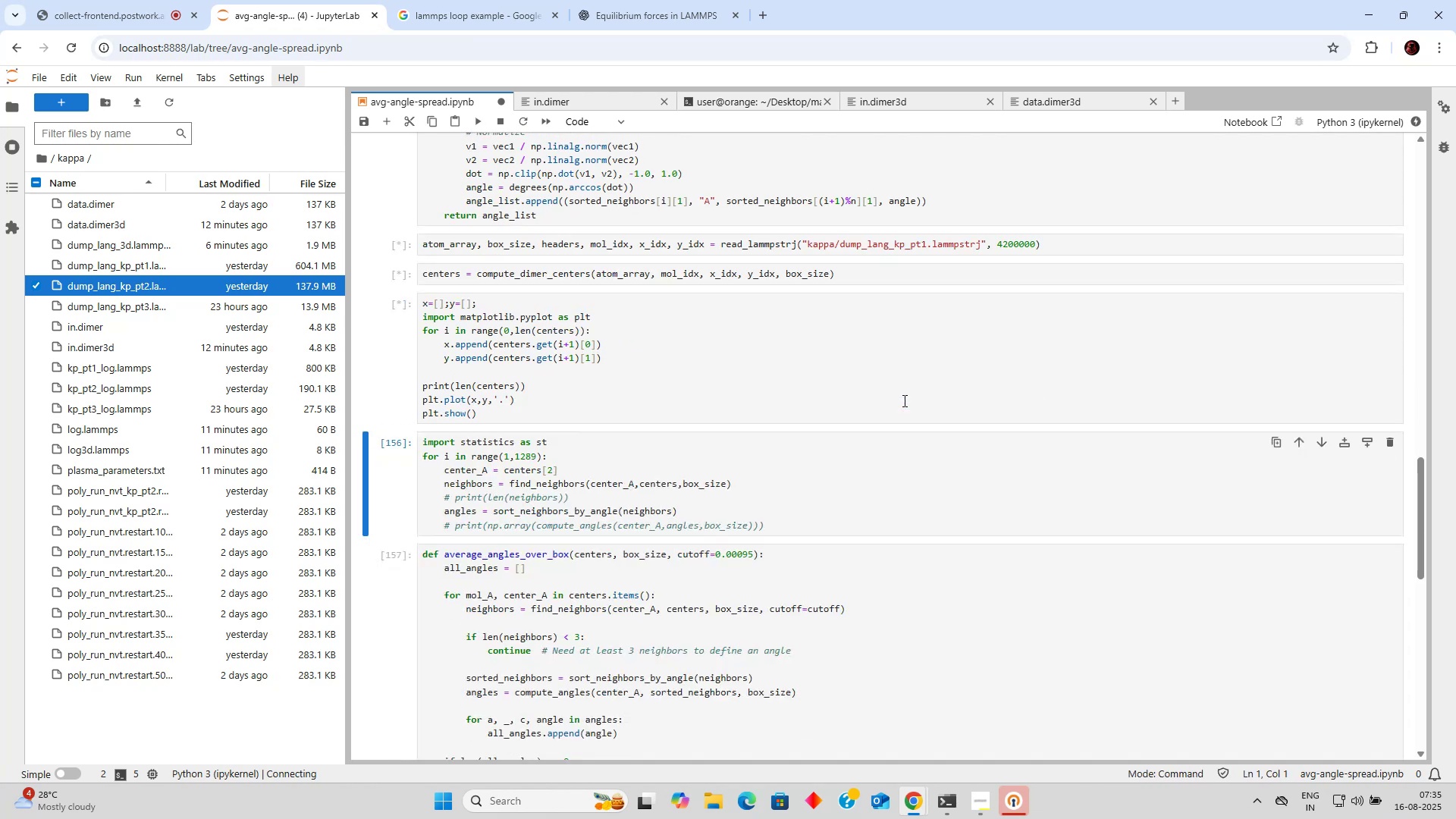 
key(Shift+Enter)
 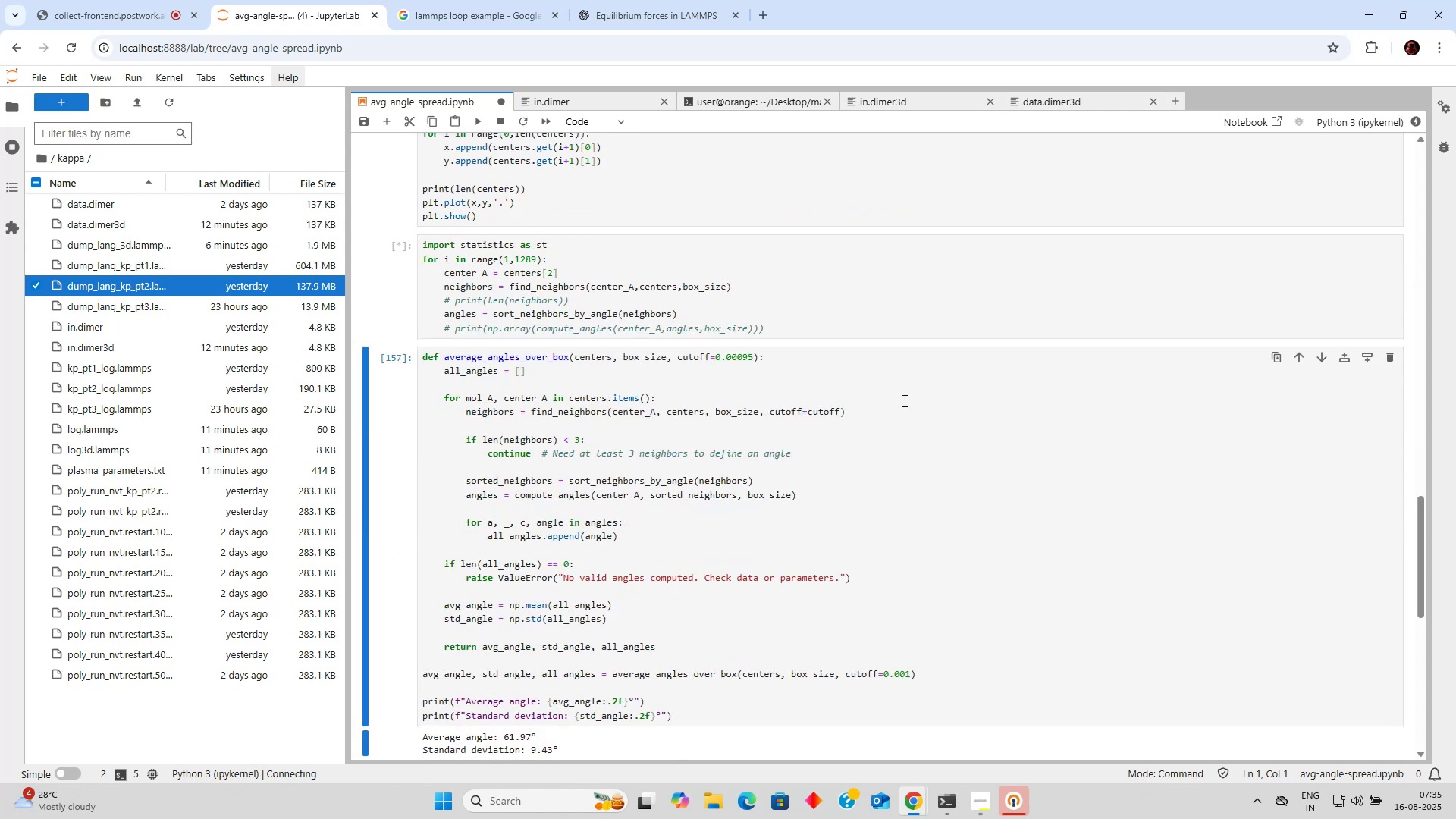 
key(Shift+Enter)
 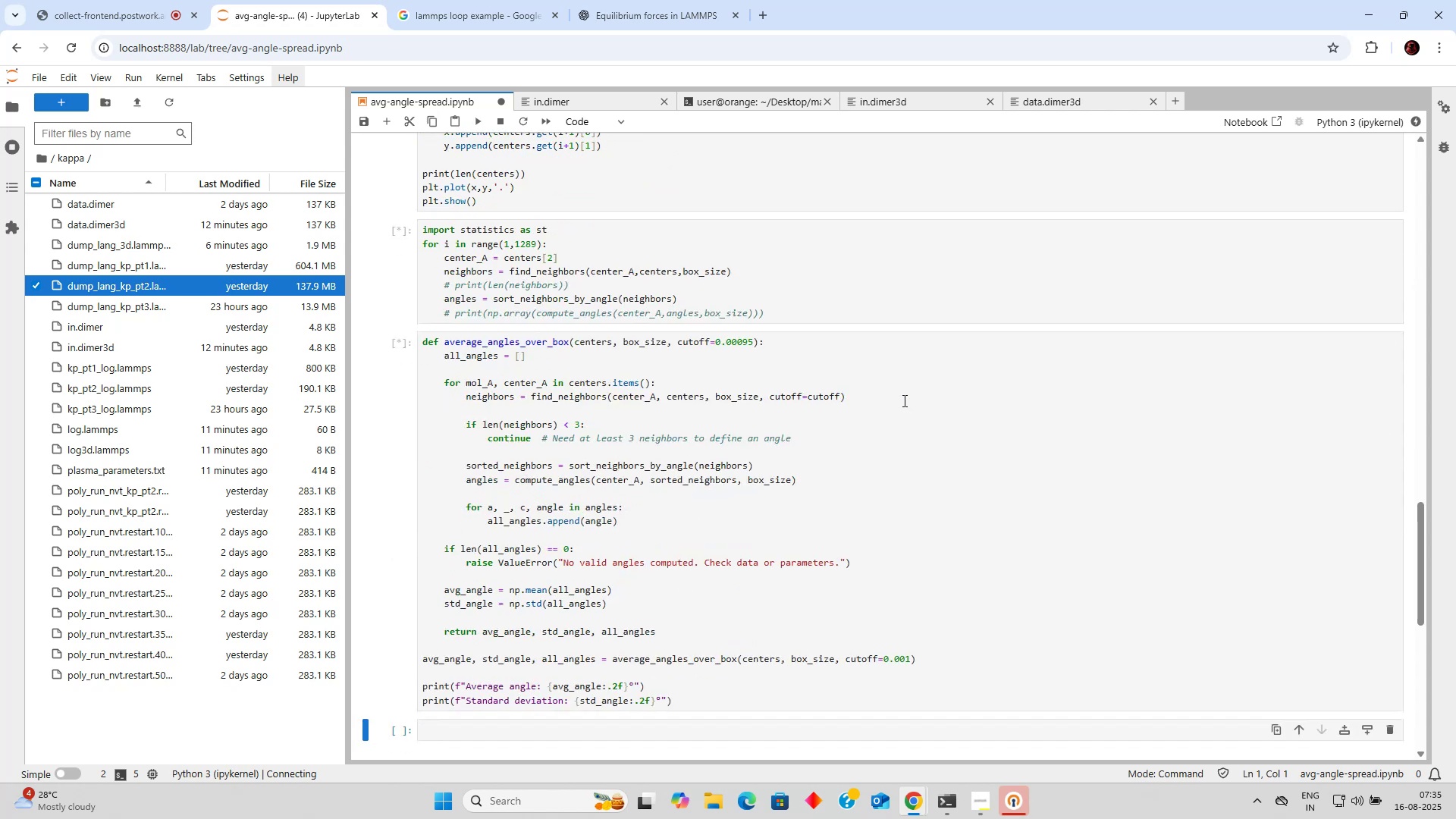 
key(Shift+Enter)
 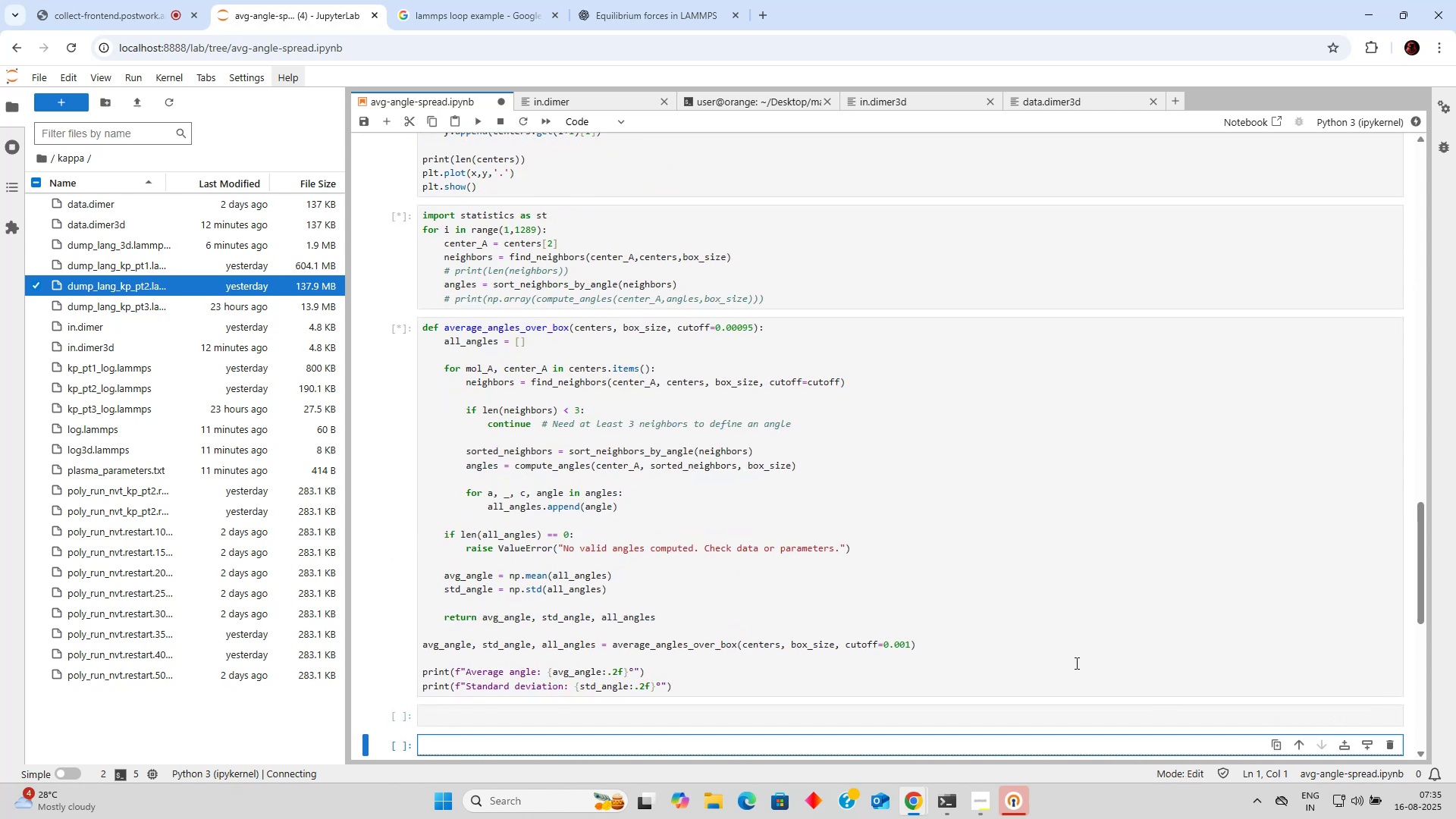 
left_click([1389, 743])
 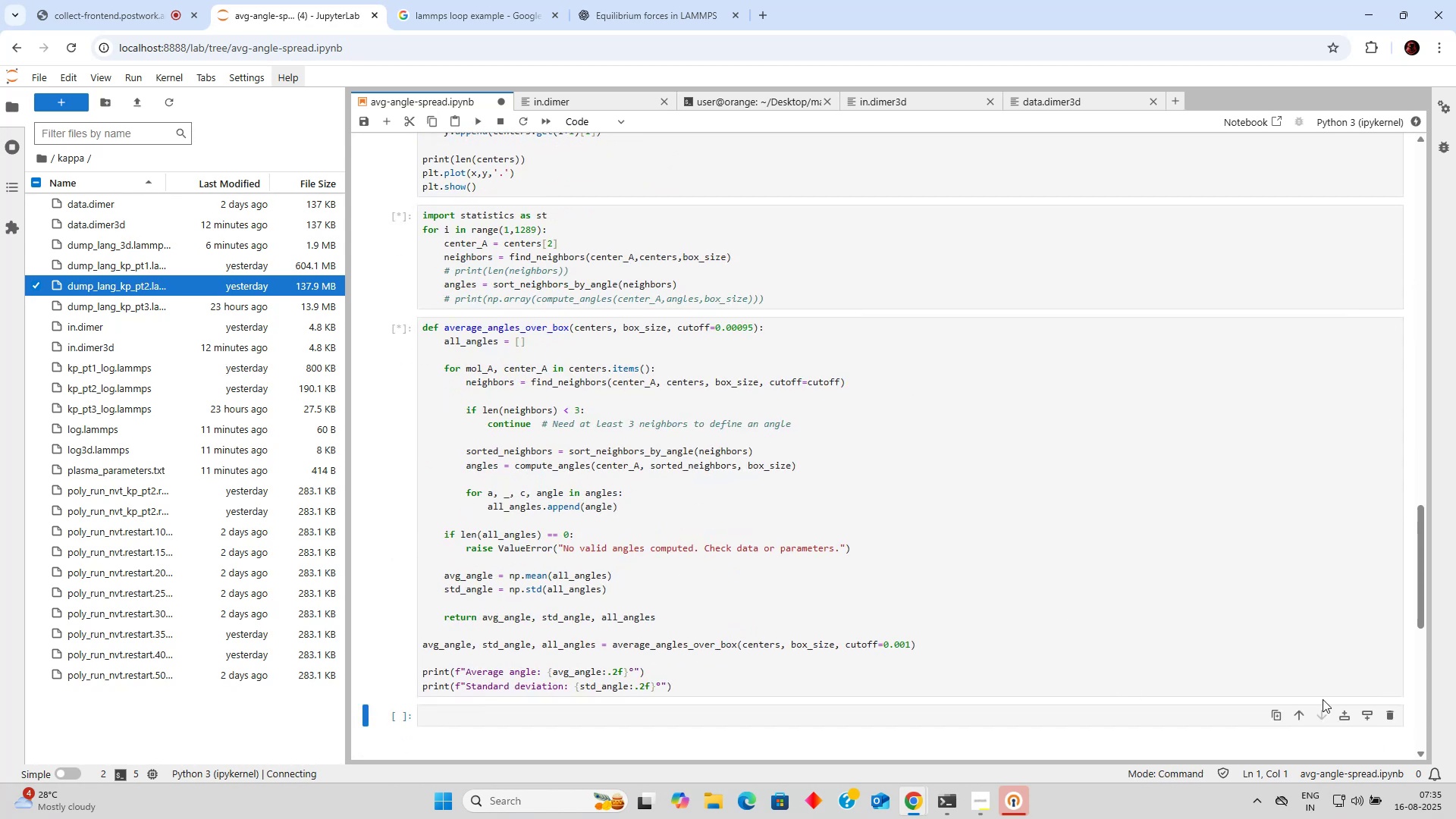 
scroll: coordinate [1012, 545], scroll_direction: up, amount: 5.0
 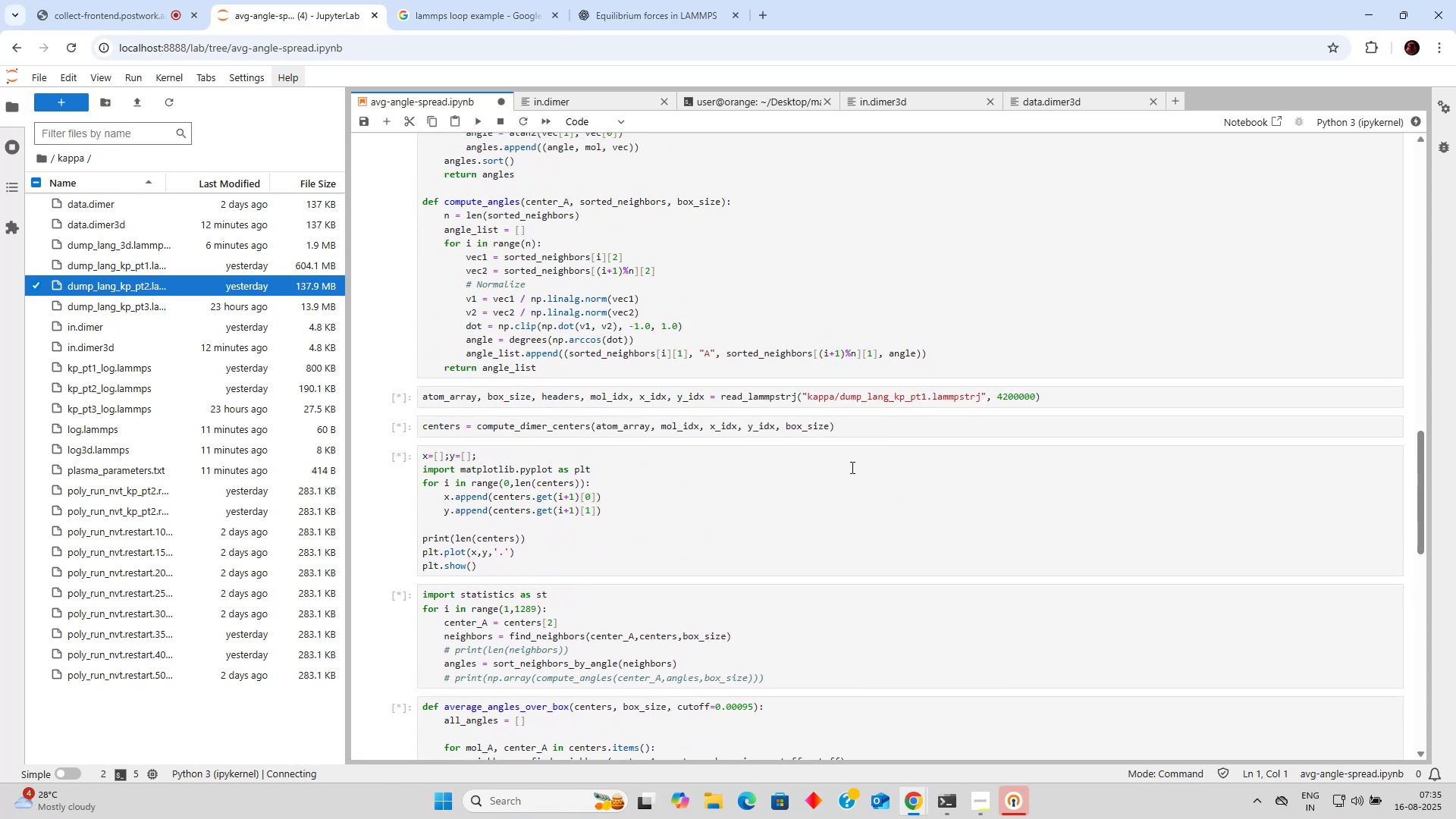 
scroll: coordinate [851, 465], scroll_direction: down, amount: 2.0
 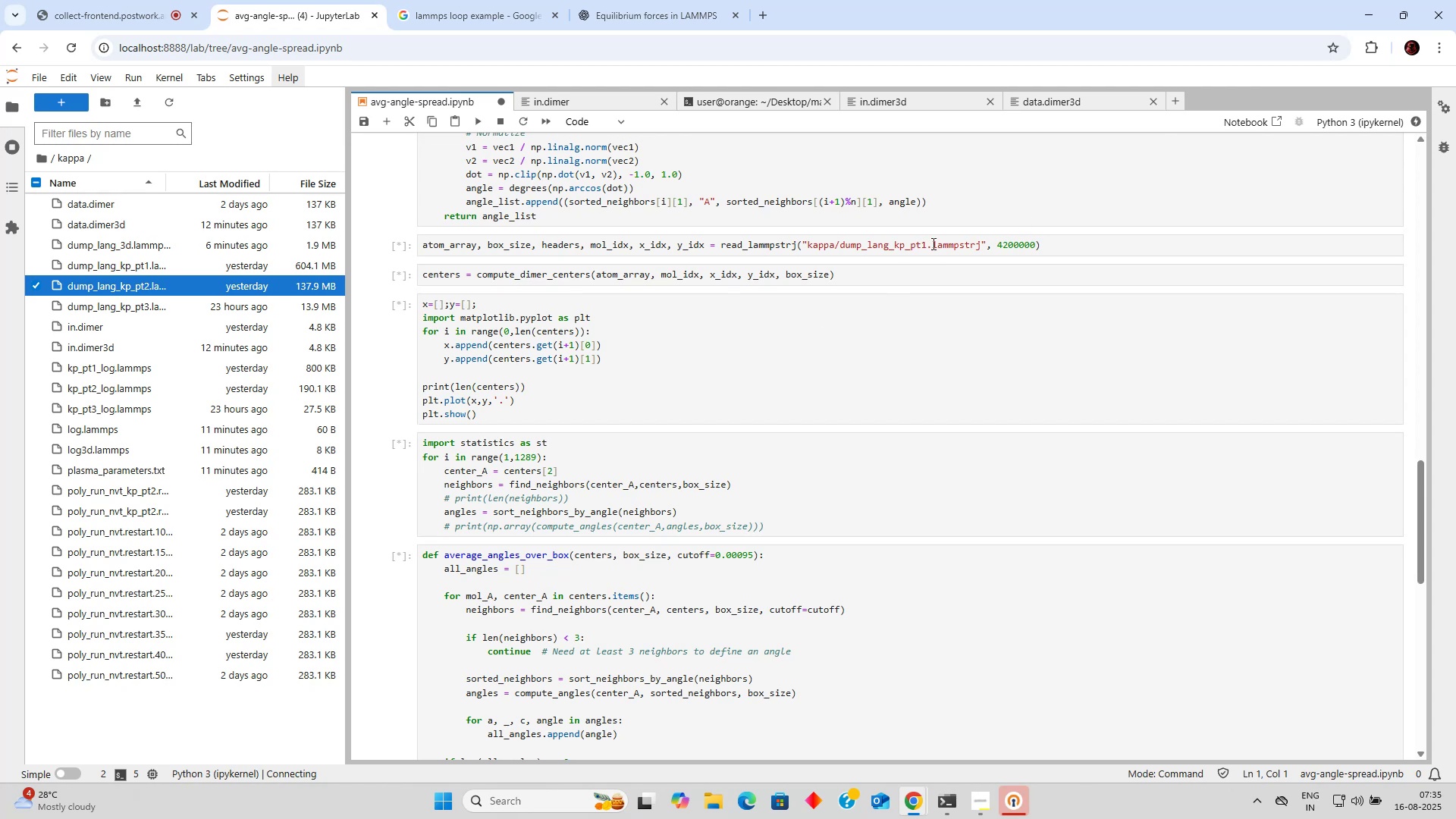 
left_click_drag(start_coordinate=[999, 245], to_coordinate=[1007, 245])
 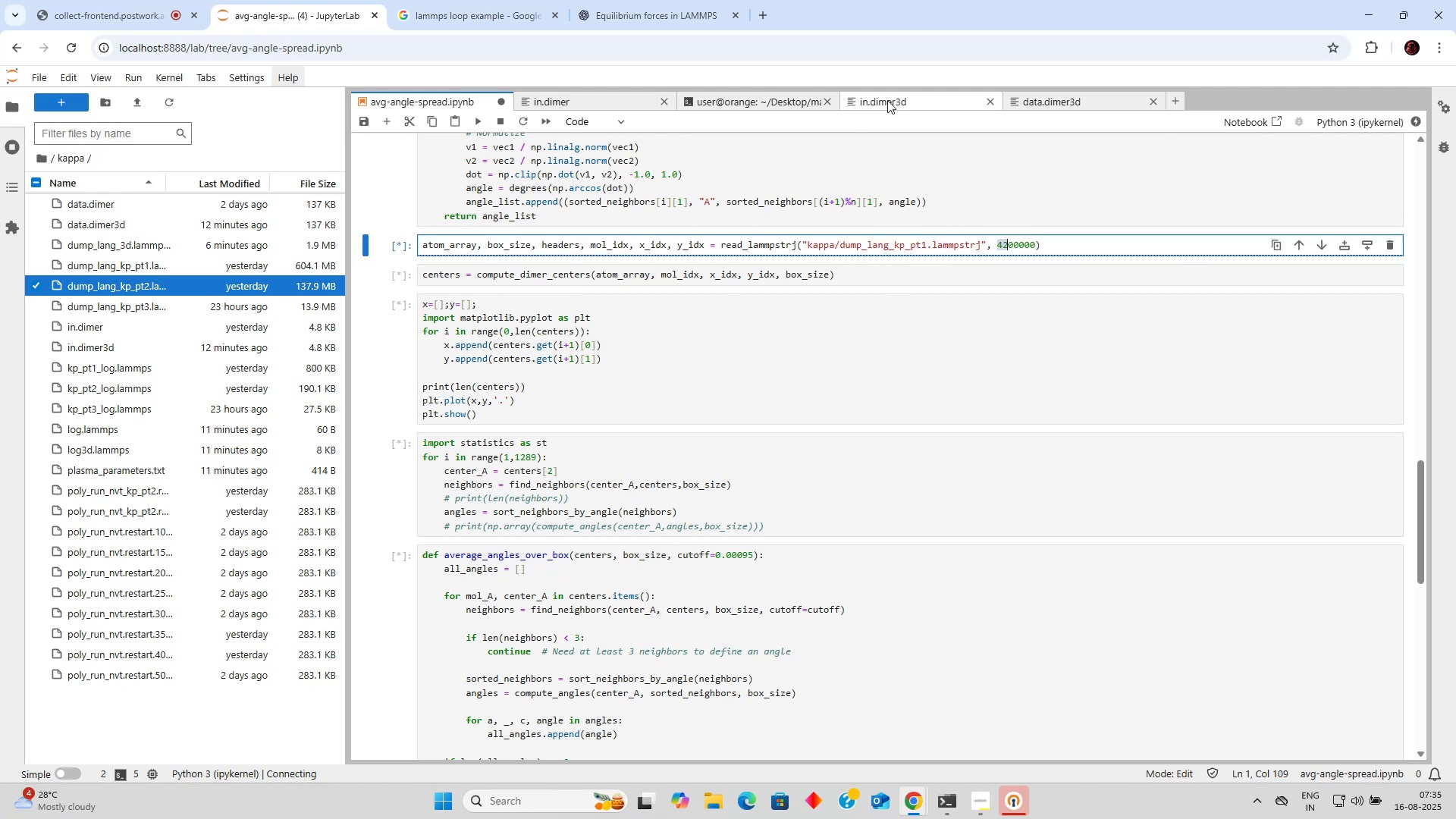 
scroll: coordinate [696, 253], scroll_direction: up, amount: 27.0
 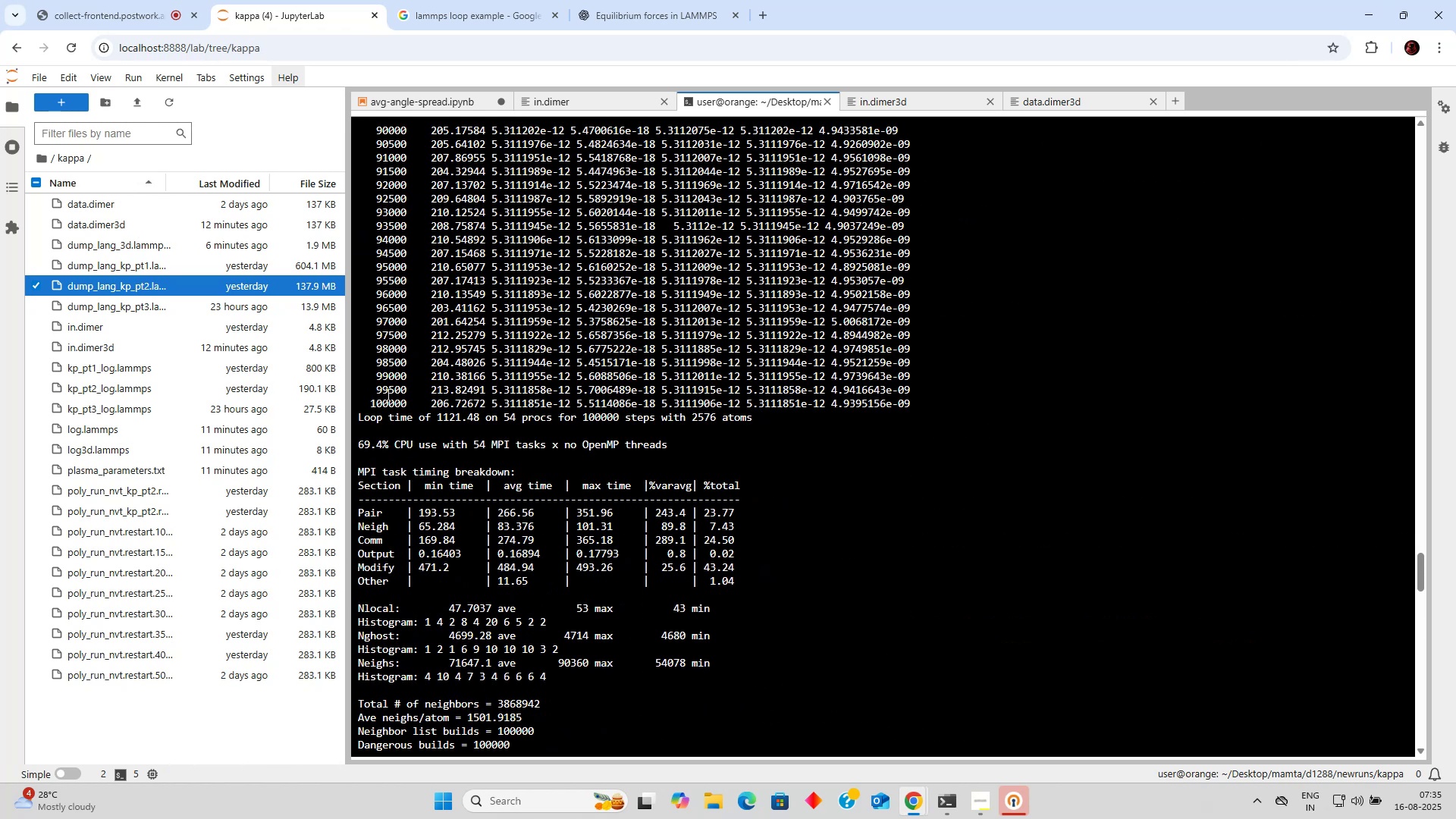 
left_click([373, 403])
 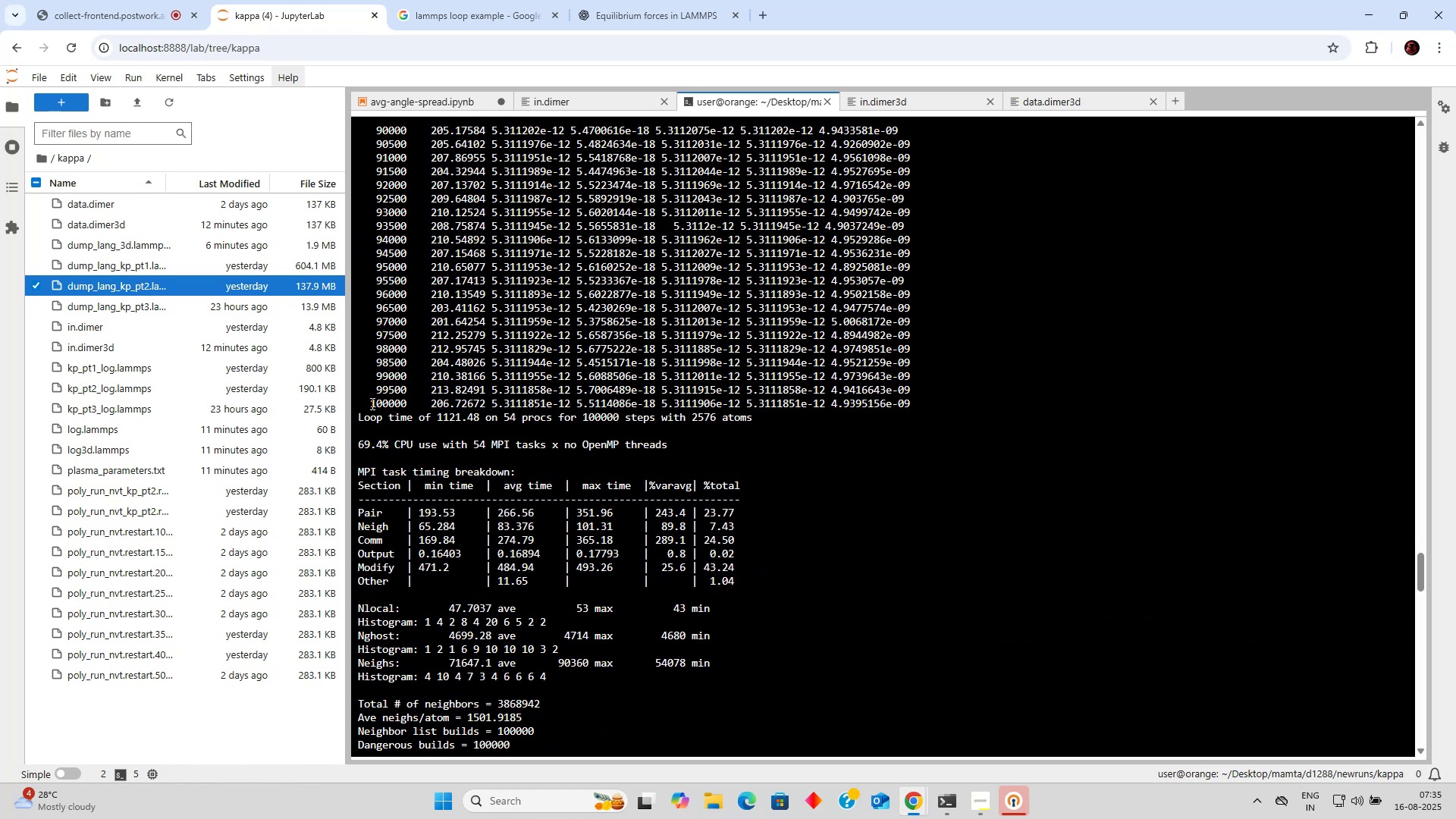 
left_click_drag(start_coordinate=[371, 403], to_coordinate=[407, 407])
 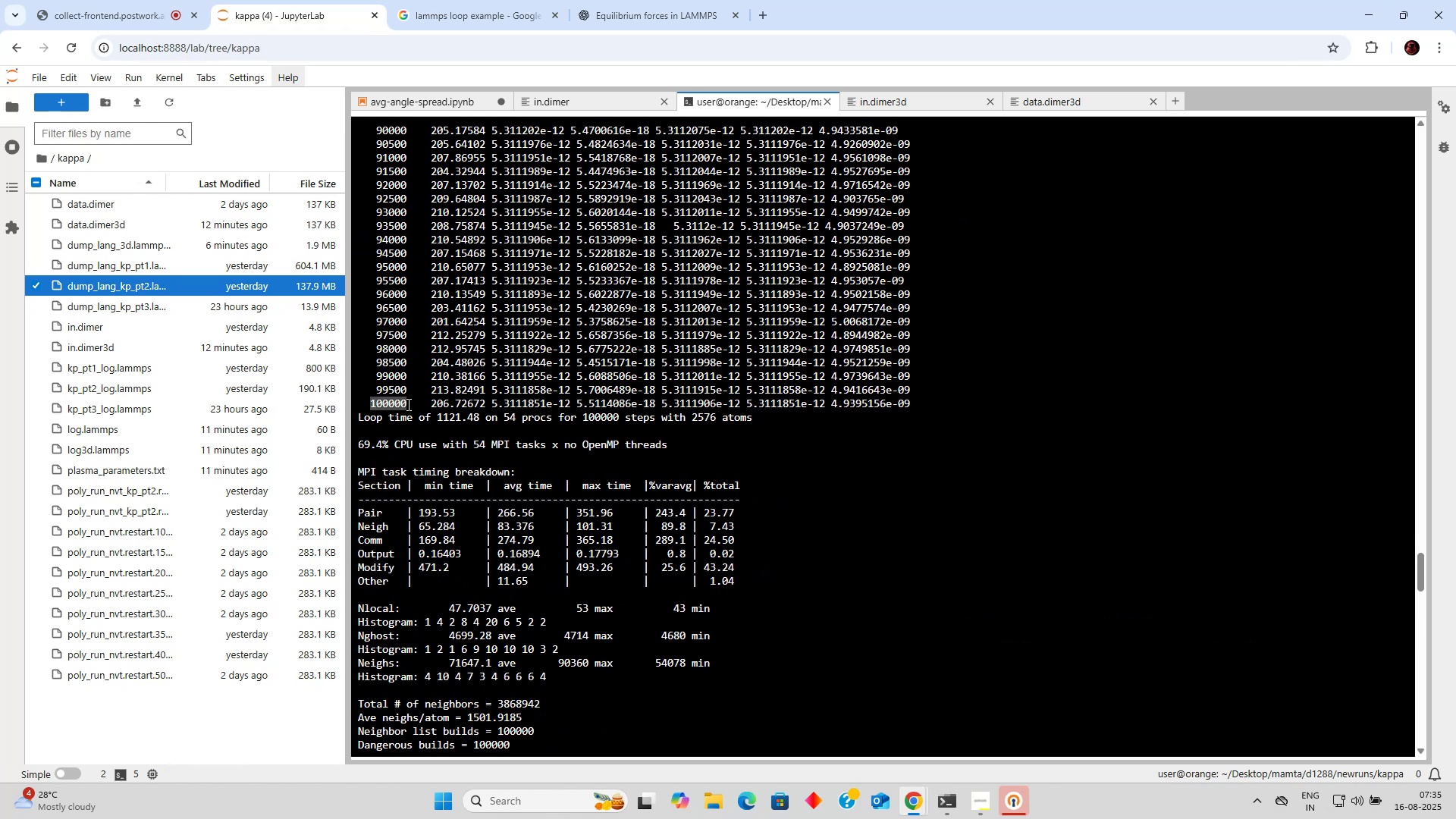 
key(Control+C)
 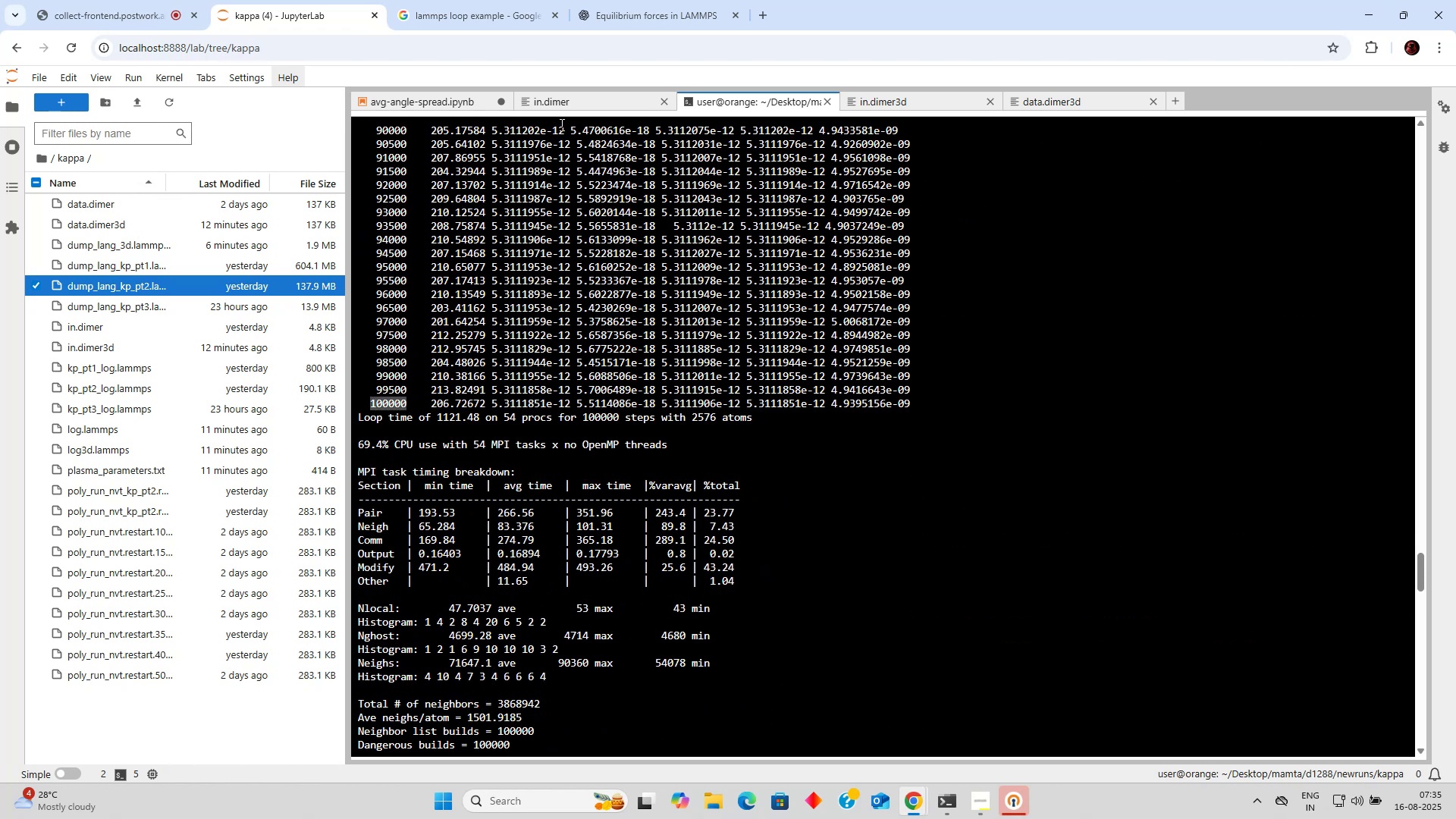 
left_click([592, 107])
 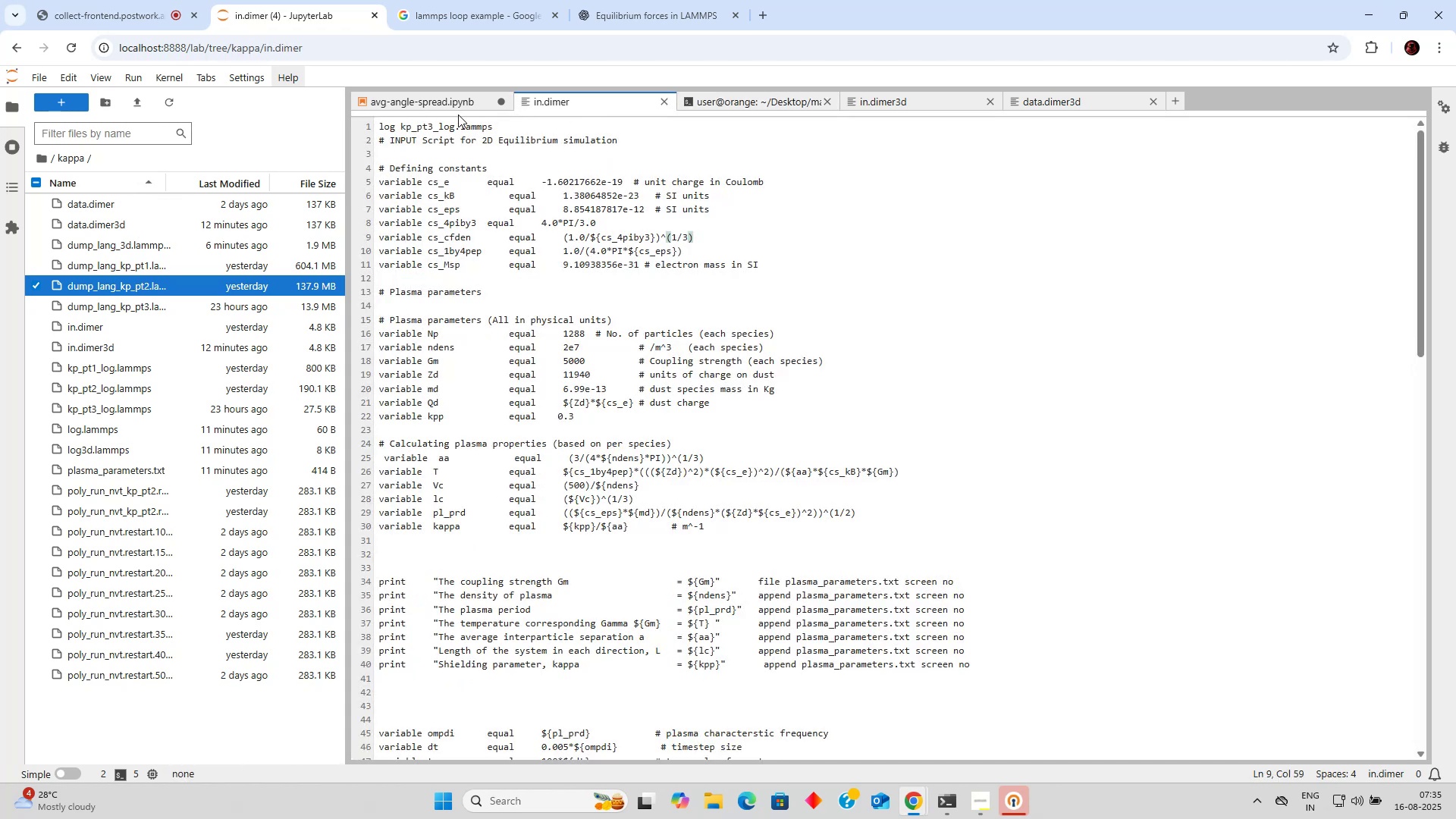 
double_click([456, 104])
 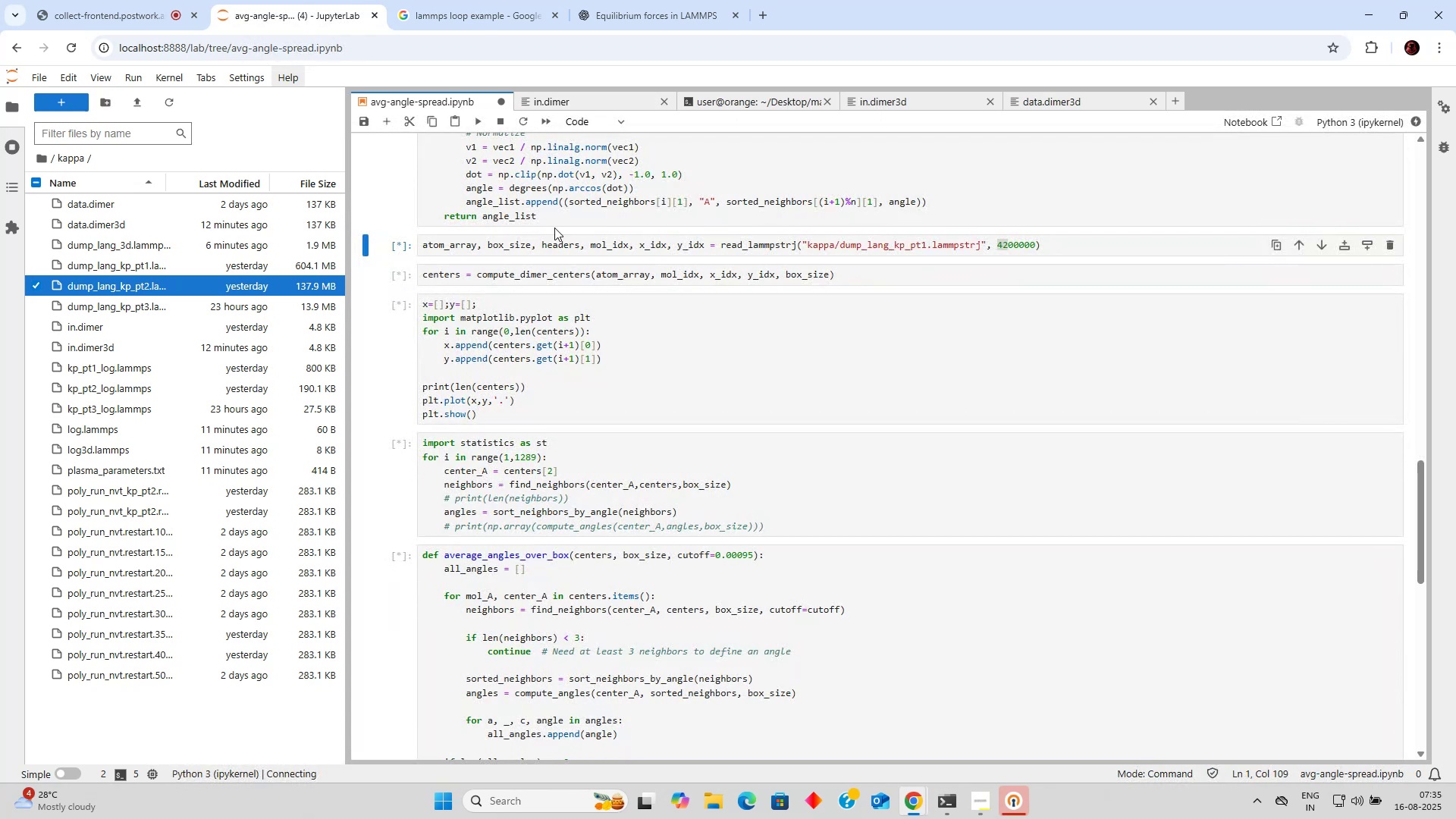 
left_click([561, 236])
 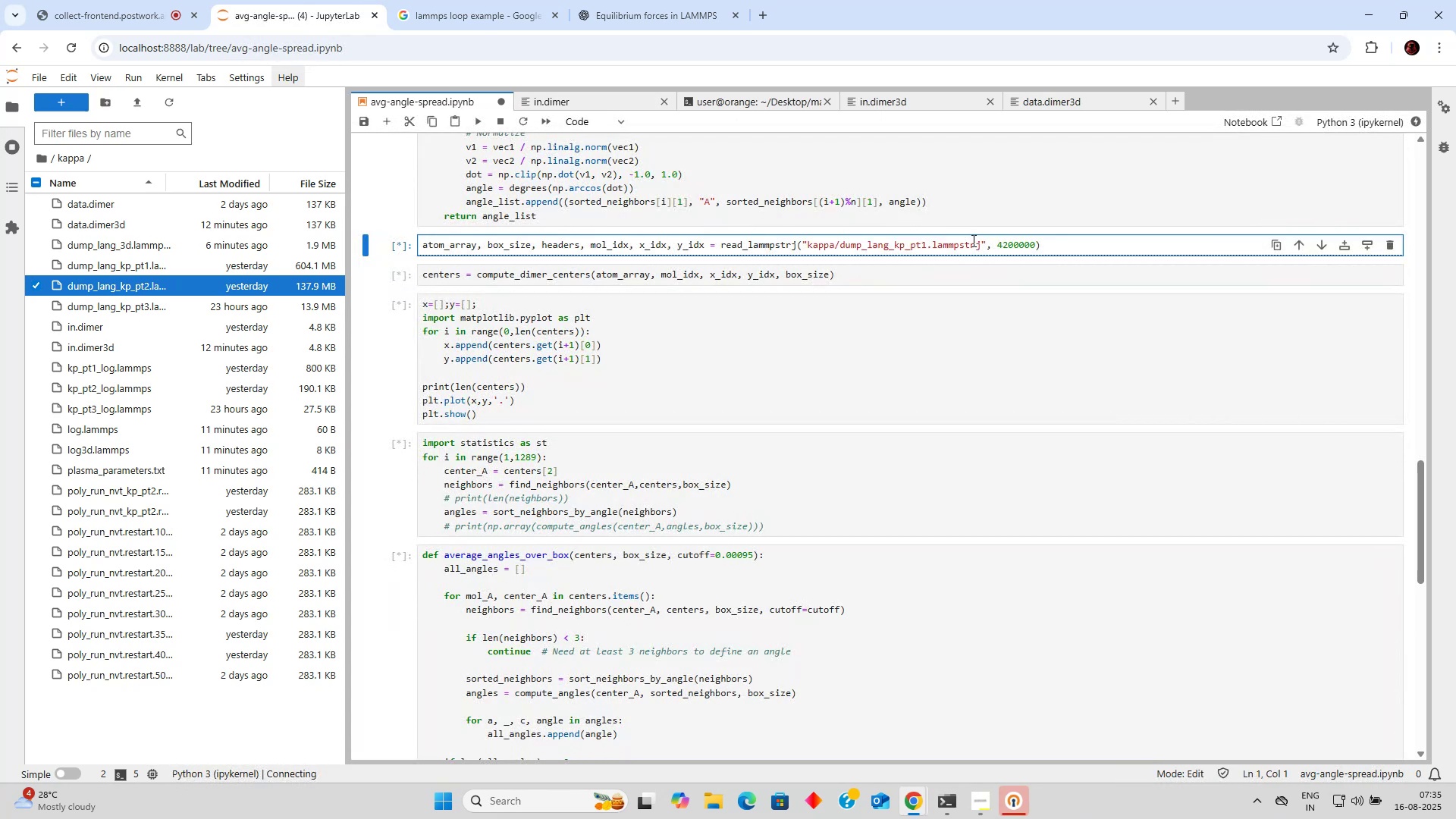 
wait(5.78)
 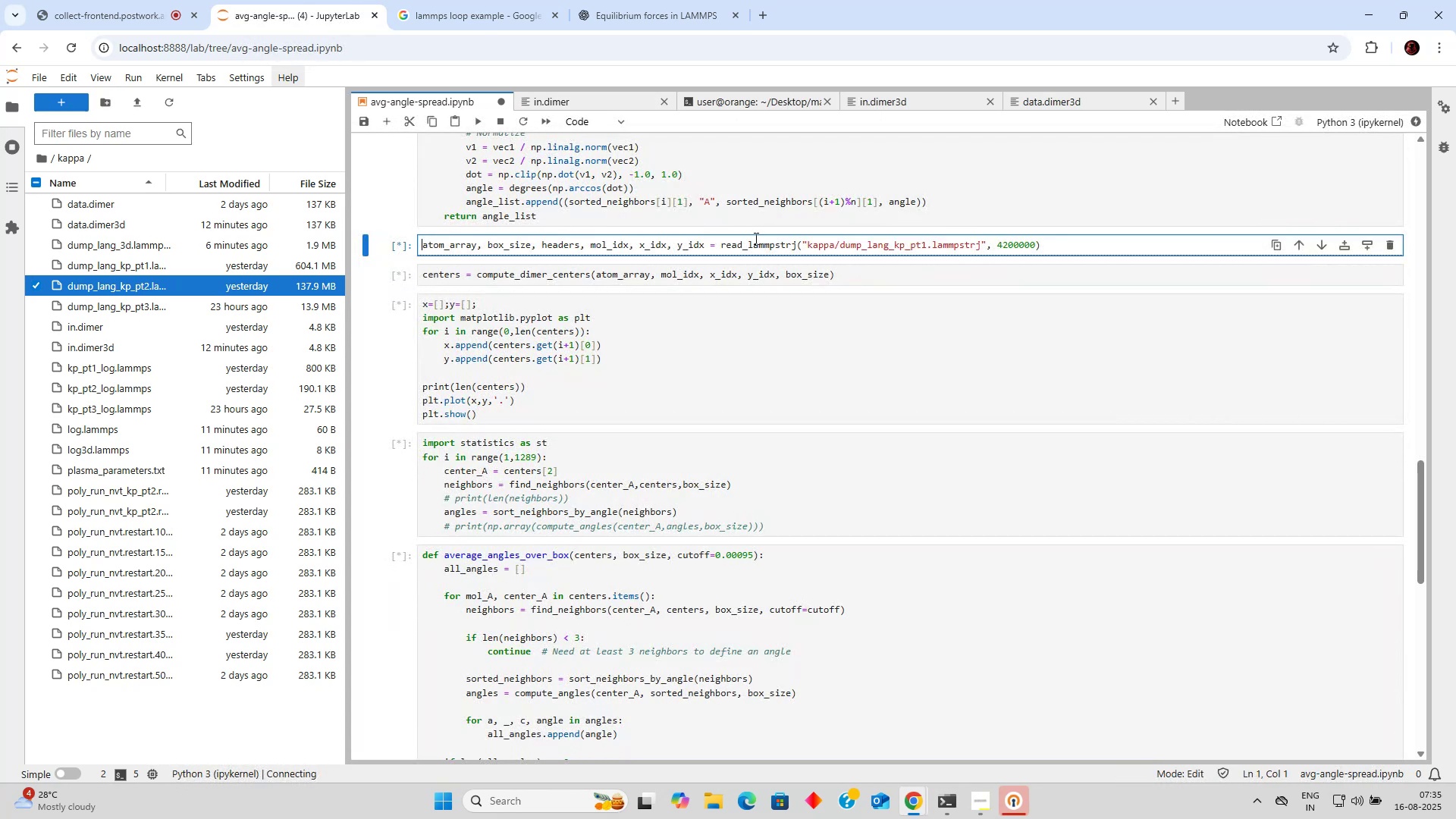 
scroll: coordinate [959, 256], scroll_direction: down, amount: 1.0
 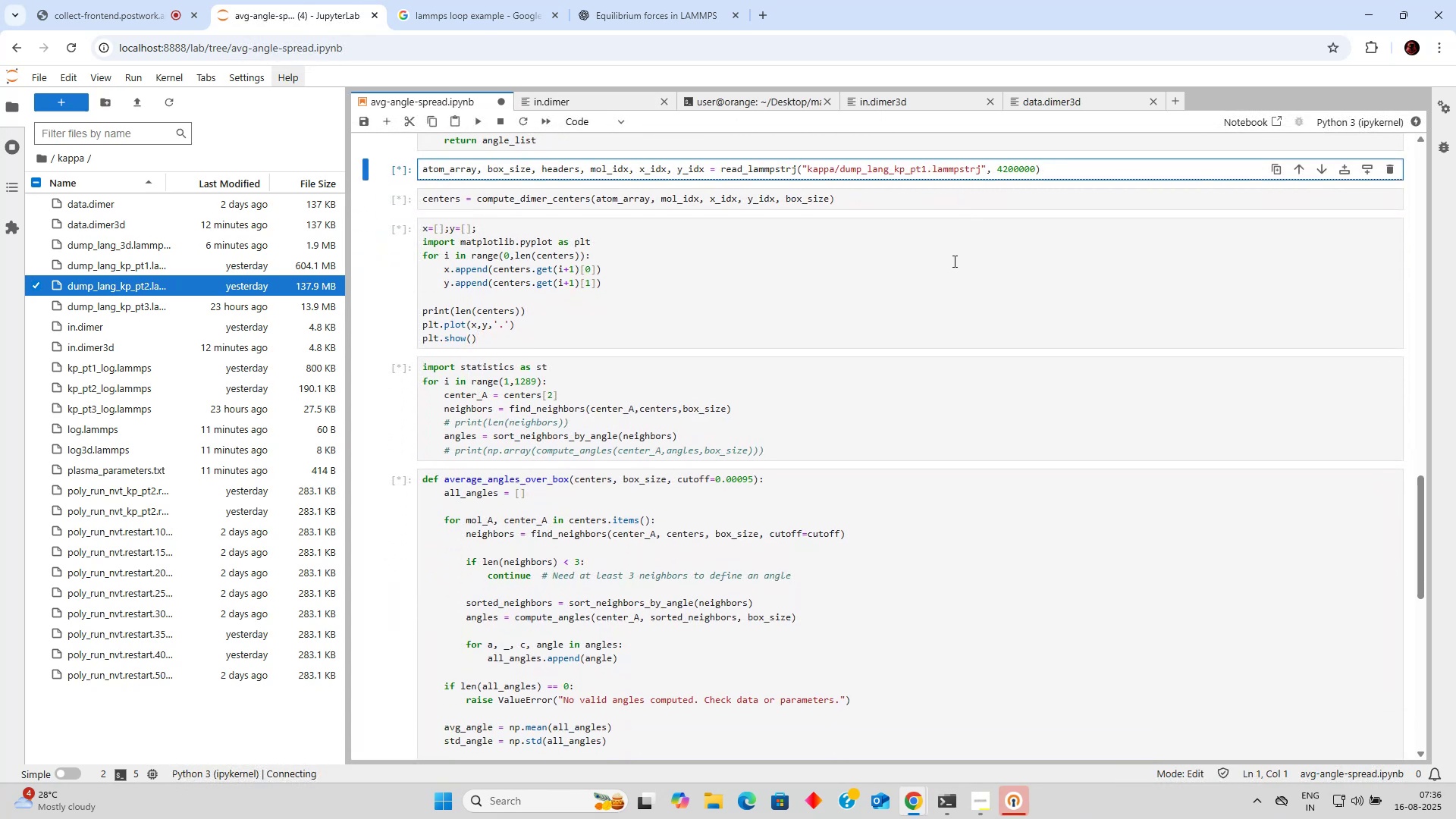 
wait(8.28)
 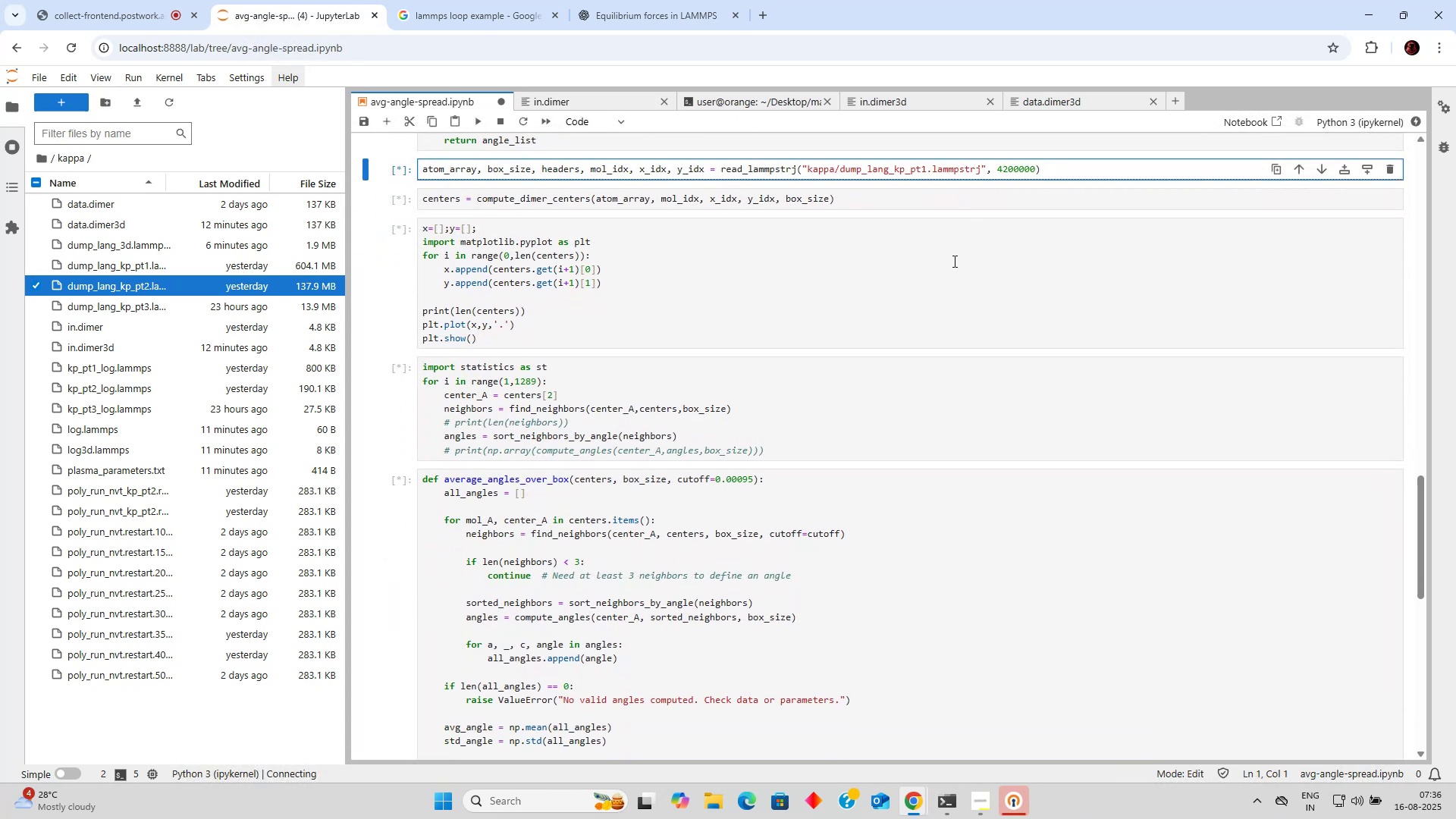 
scroll: coordinate [714, 200], scroll_direction: down, amount: 4.0
 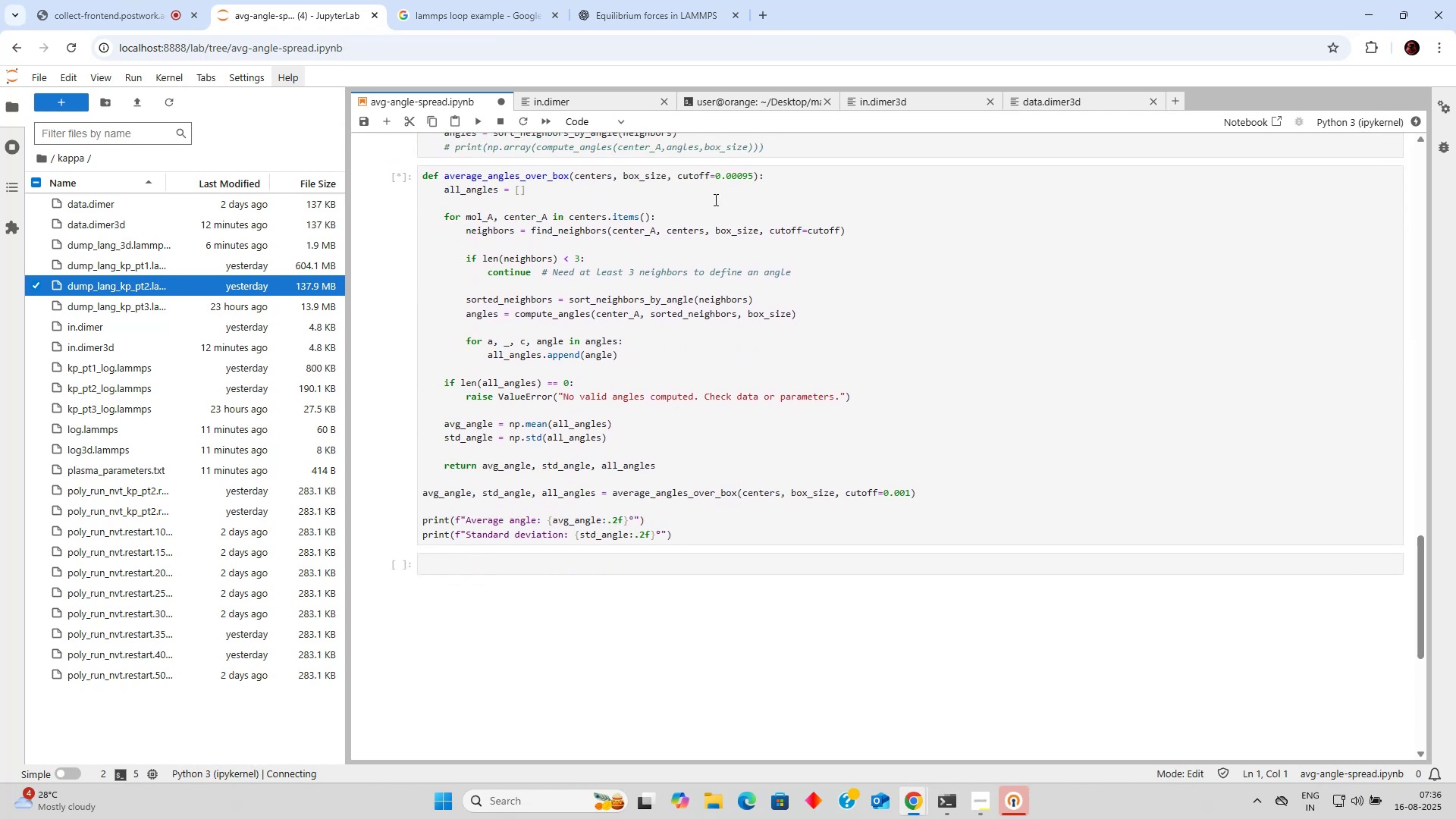 
scroll: coordinate [575, 167], scroll_direction: up, amount: 9.0
 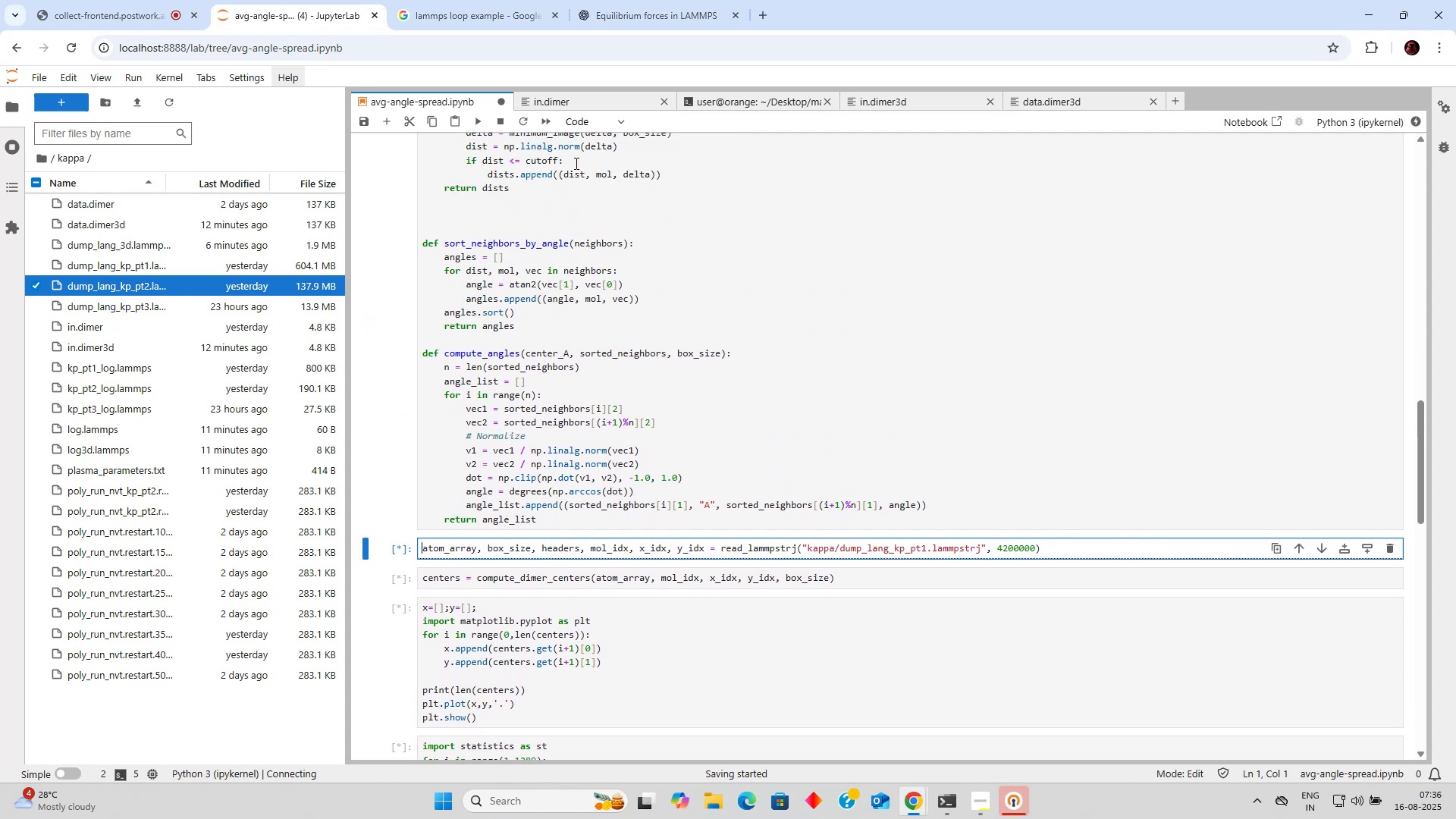 
scroll: coordinate [575, 163], scroll_direction: down, amount: 2.0
 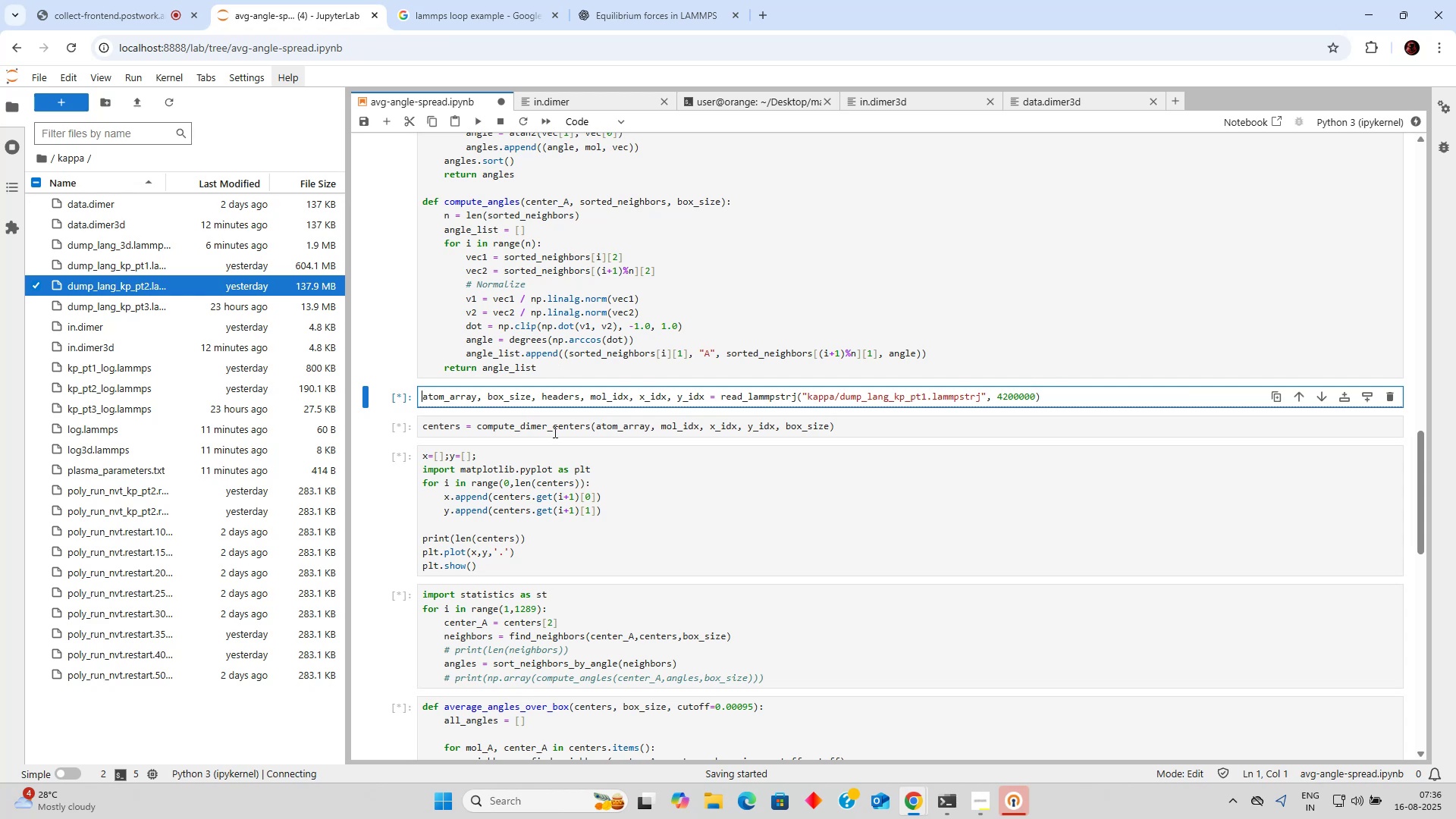 
double_click([548, 466])
 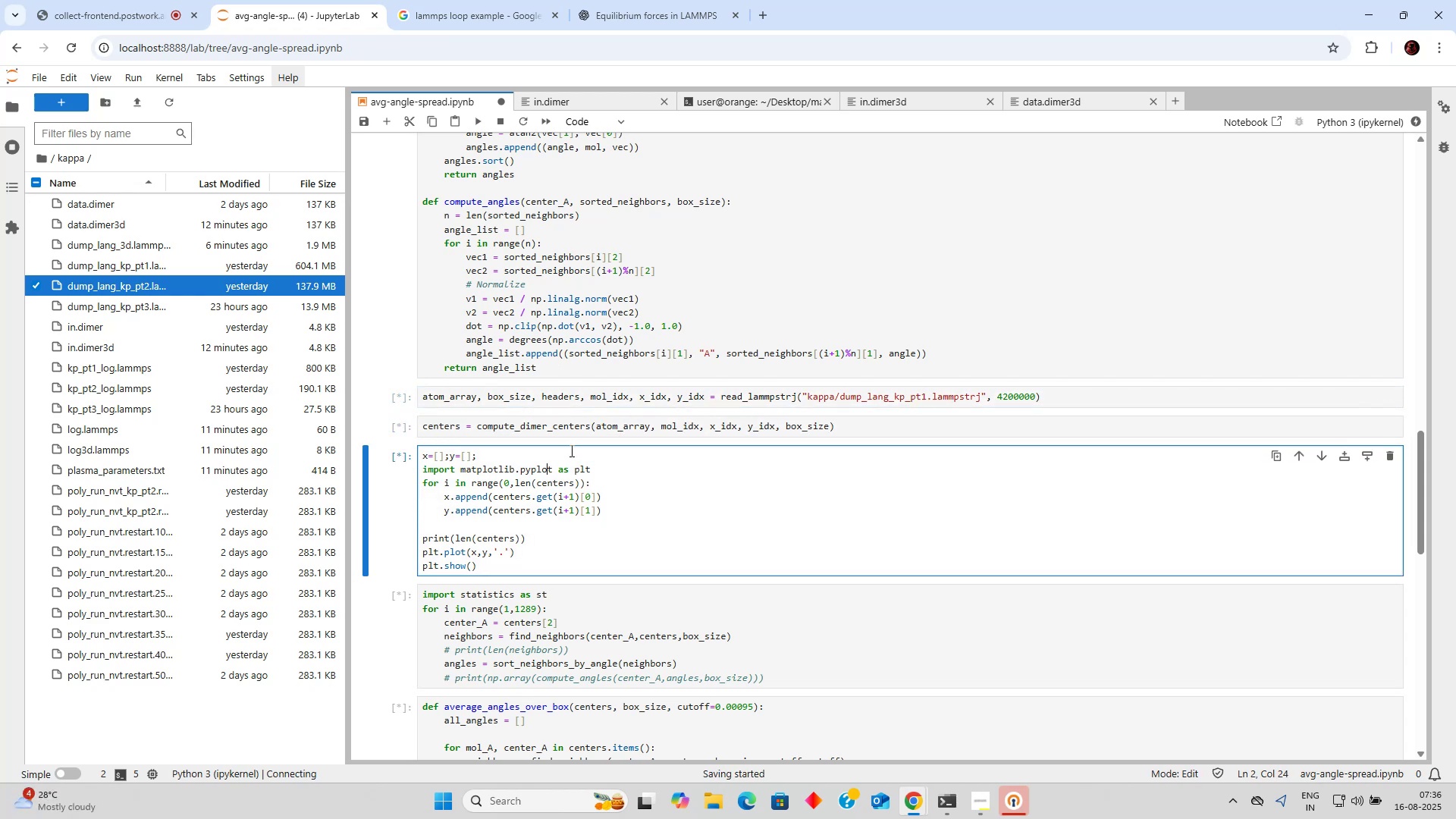 
scroll: coordinate [570, 450], scroll_direction: down, amount: 1.0
 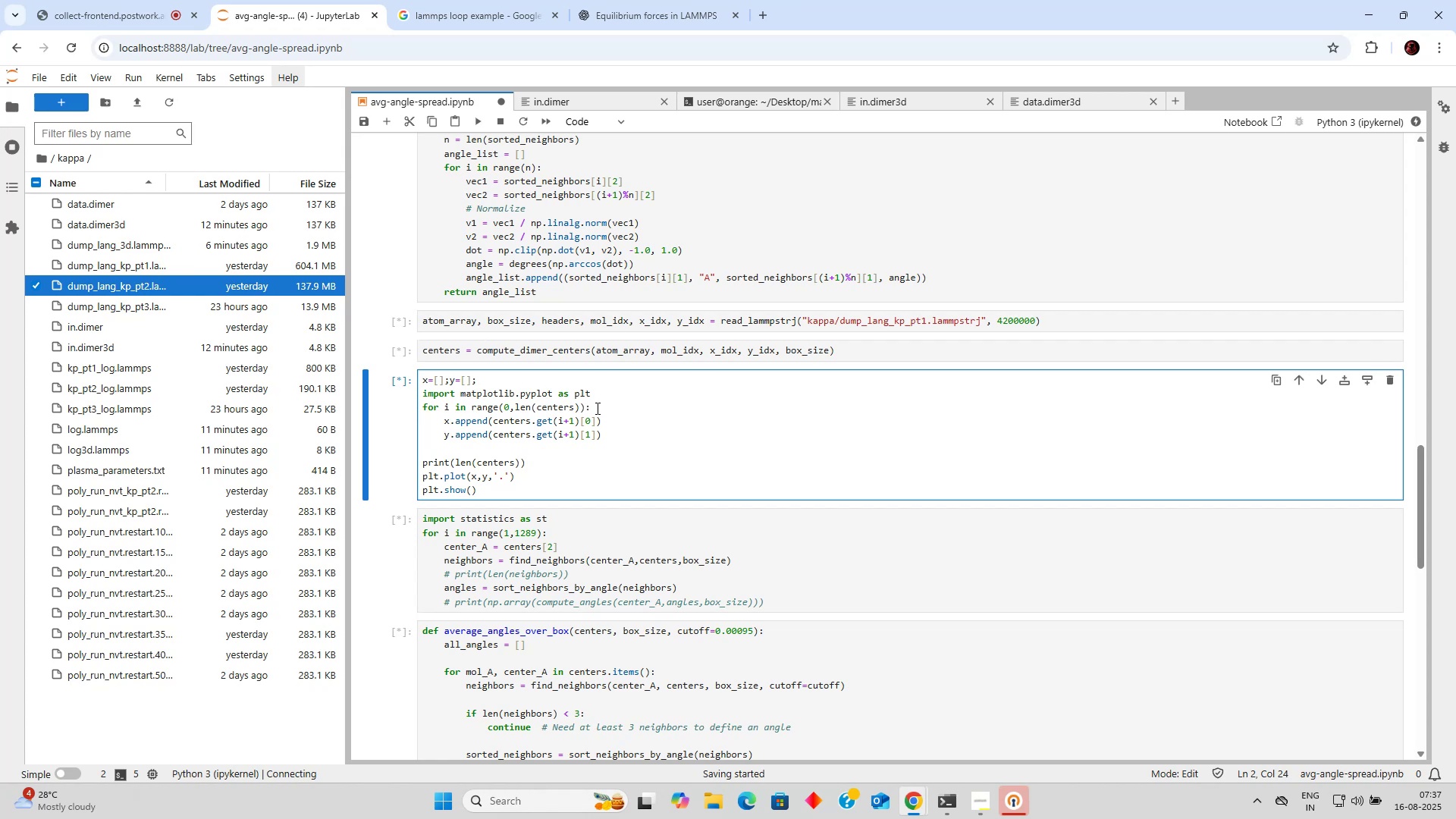 
wait(45.03)
 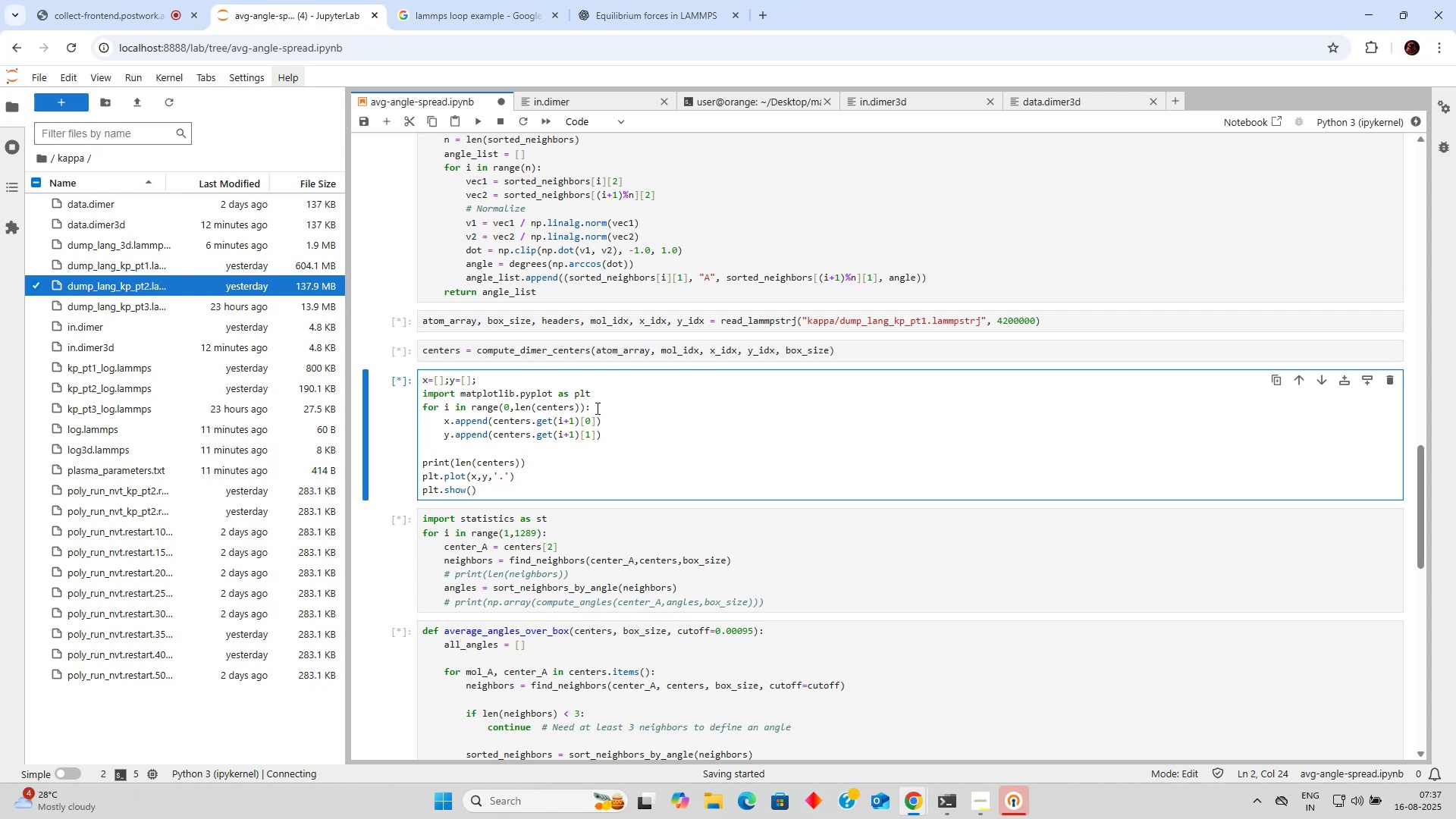 
scroll: coordinate [573, 386], scroll_direction: down, amount: 3.0
 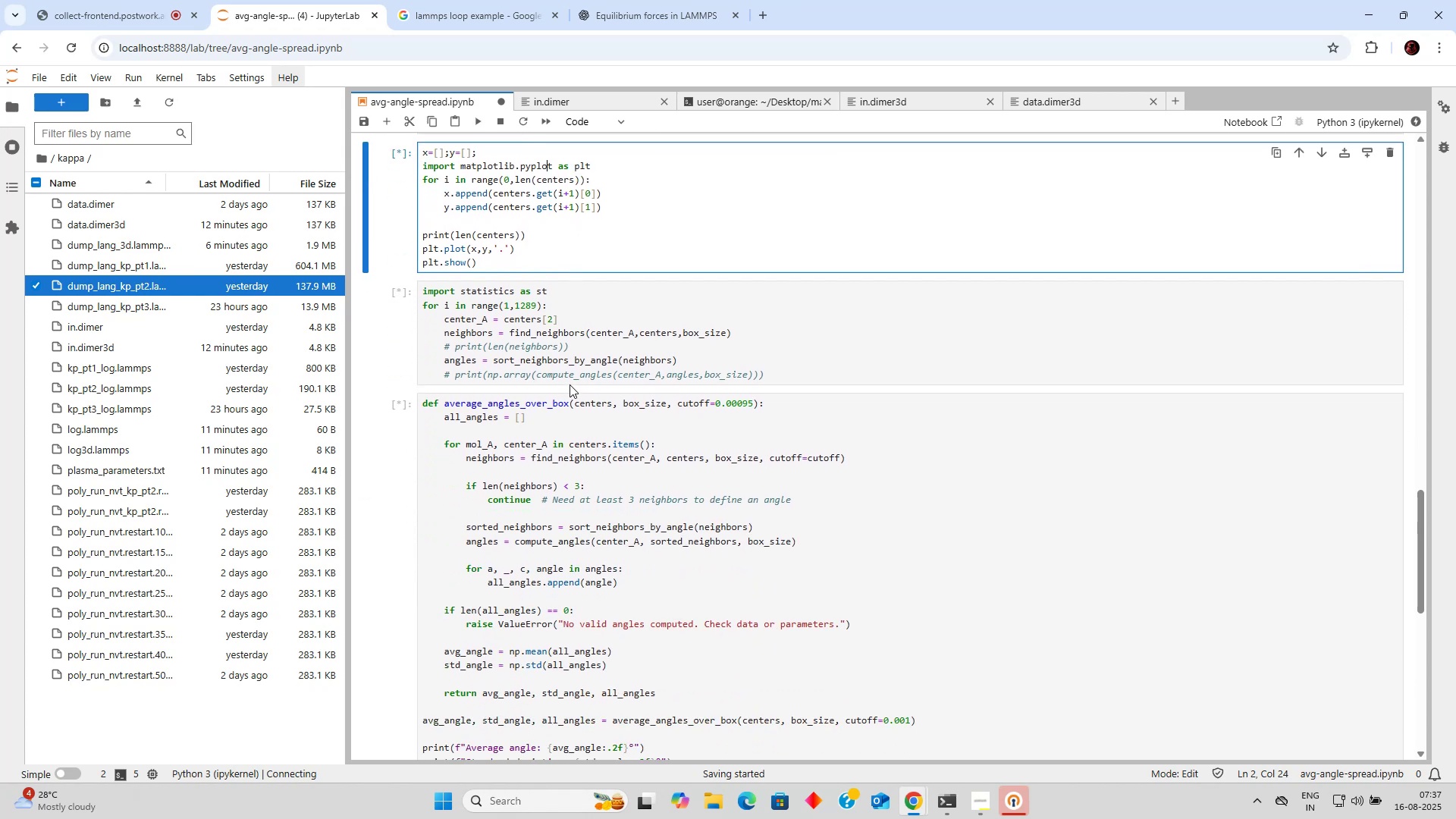 
left_click([573, 382])
 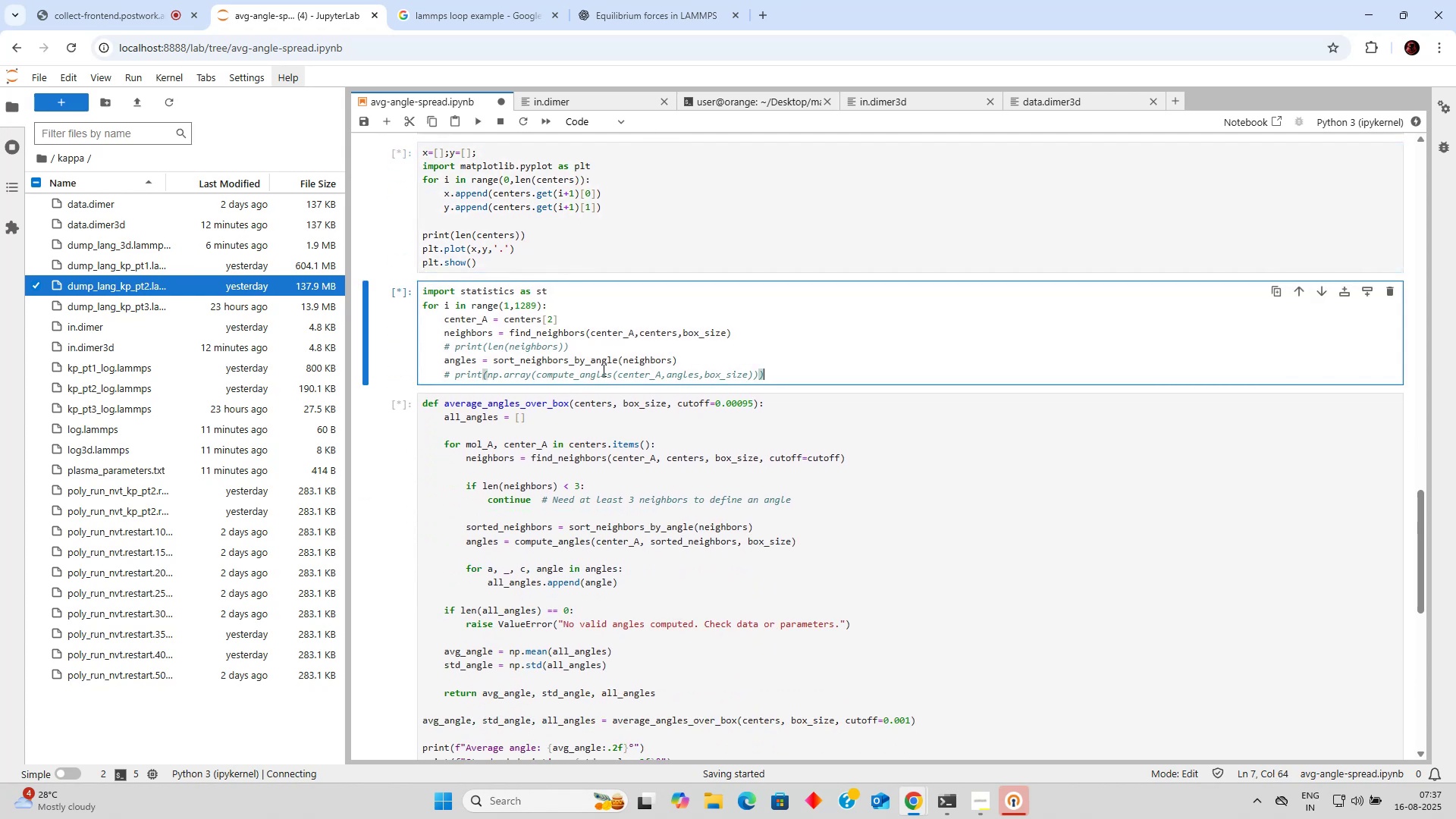 
scroll: coordinate [637, 359], scroll_direction: down, amount: 5.0
 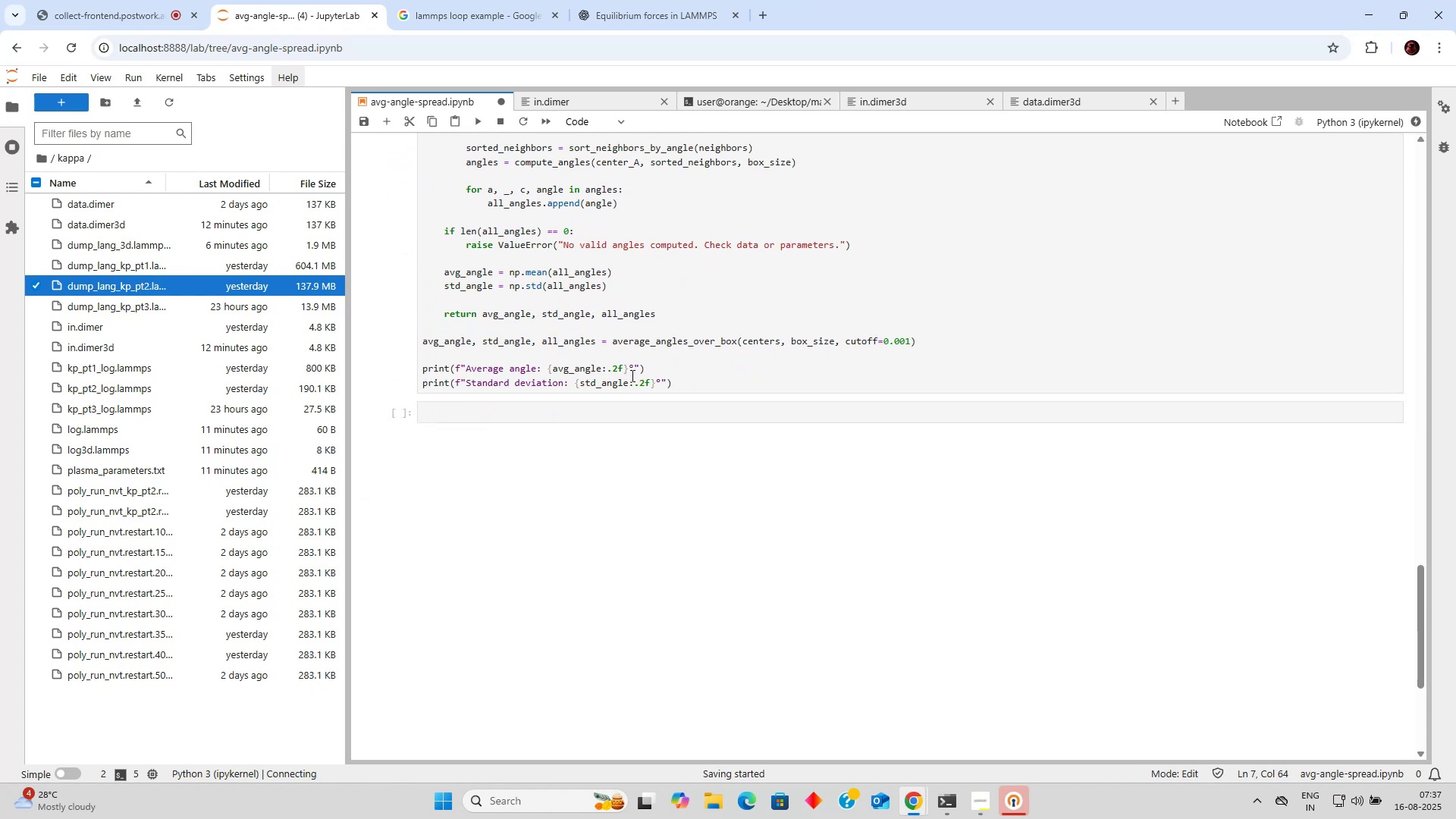 
scroll: coordinate [623, 175], scroll_direction: up, amount: 10.0
 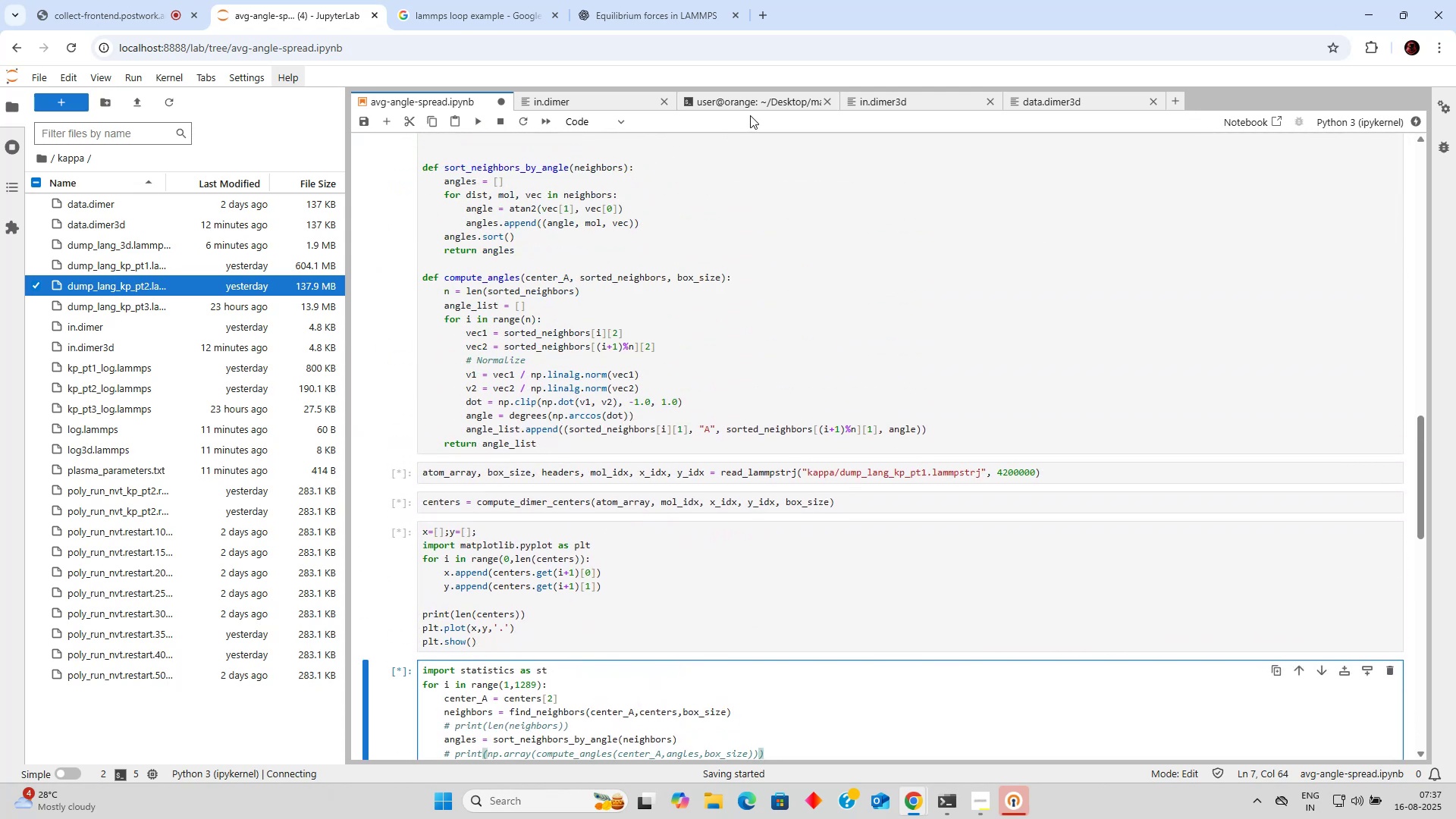 
left_click([758, 96])
 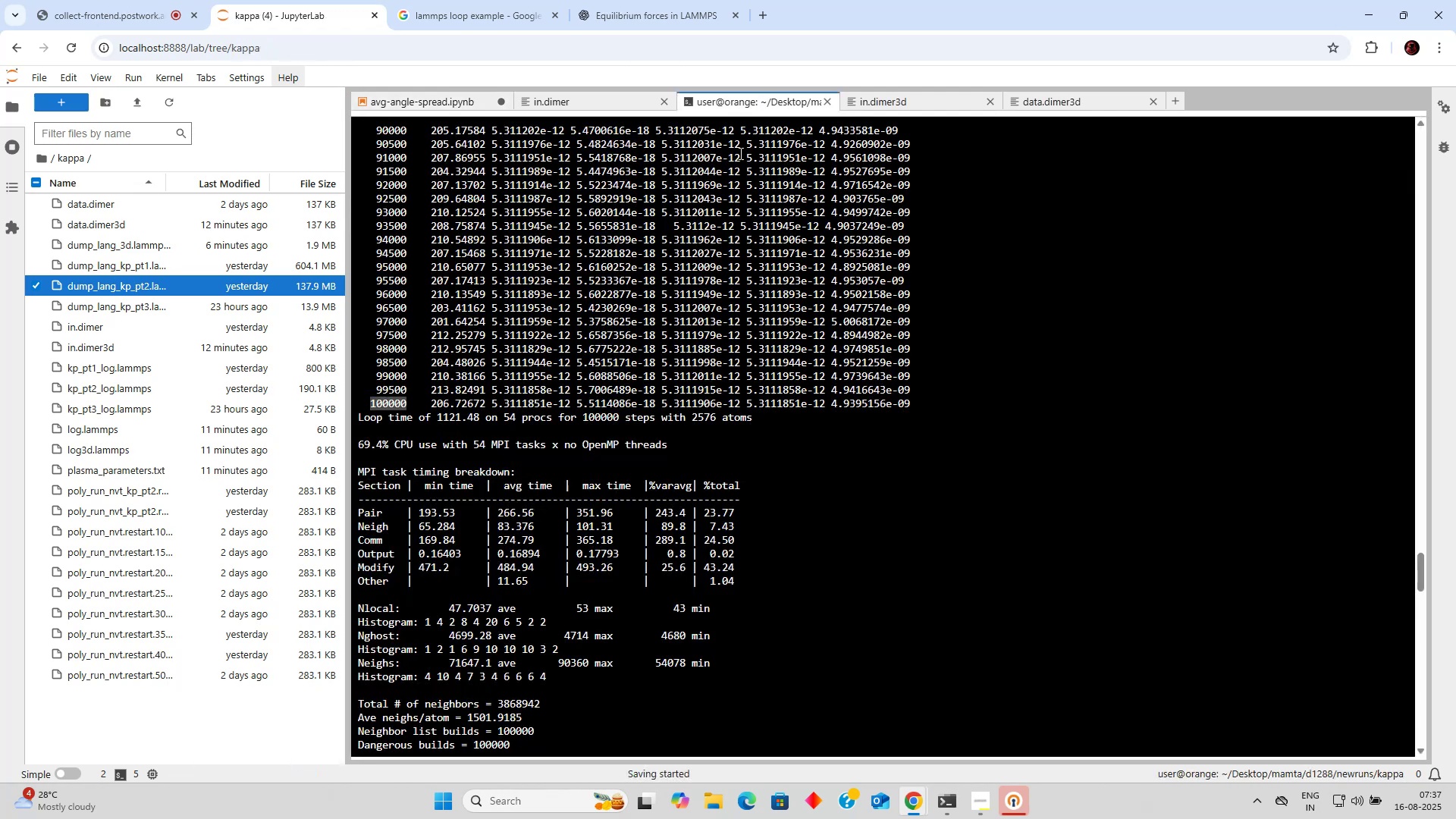 
scroll: coordinate [683, 266], scroll_direction: down, amount: 46.0
 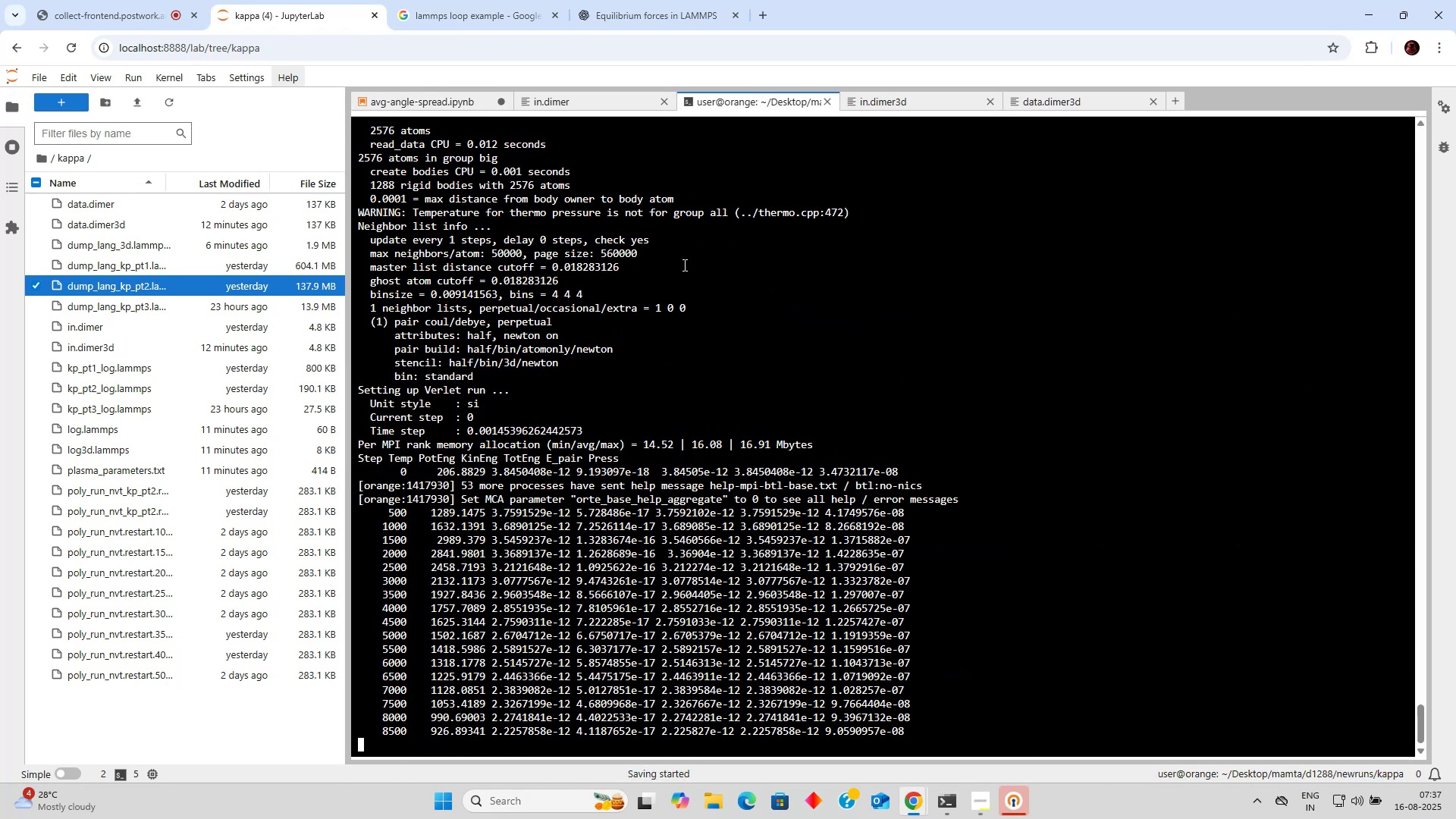 
left_click([683, 265])
 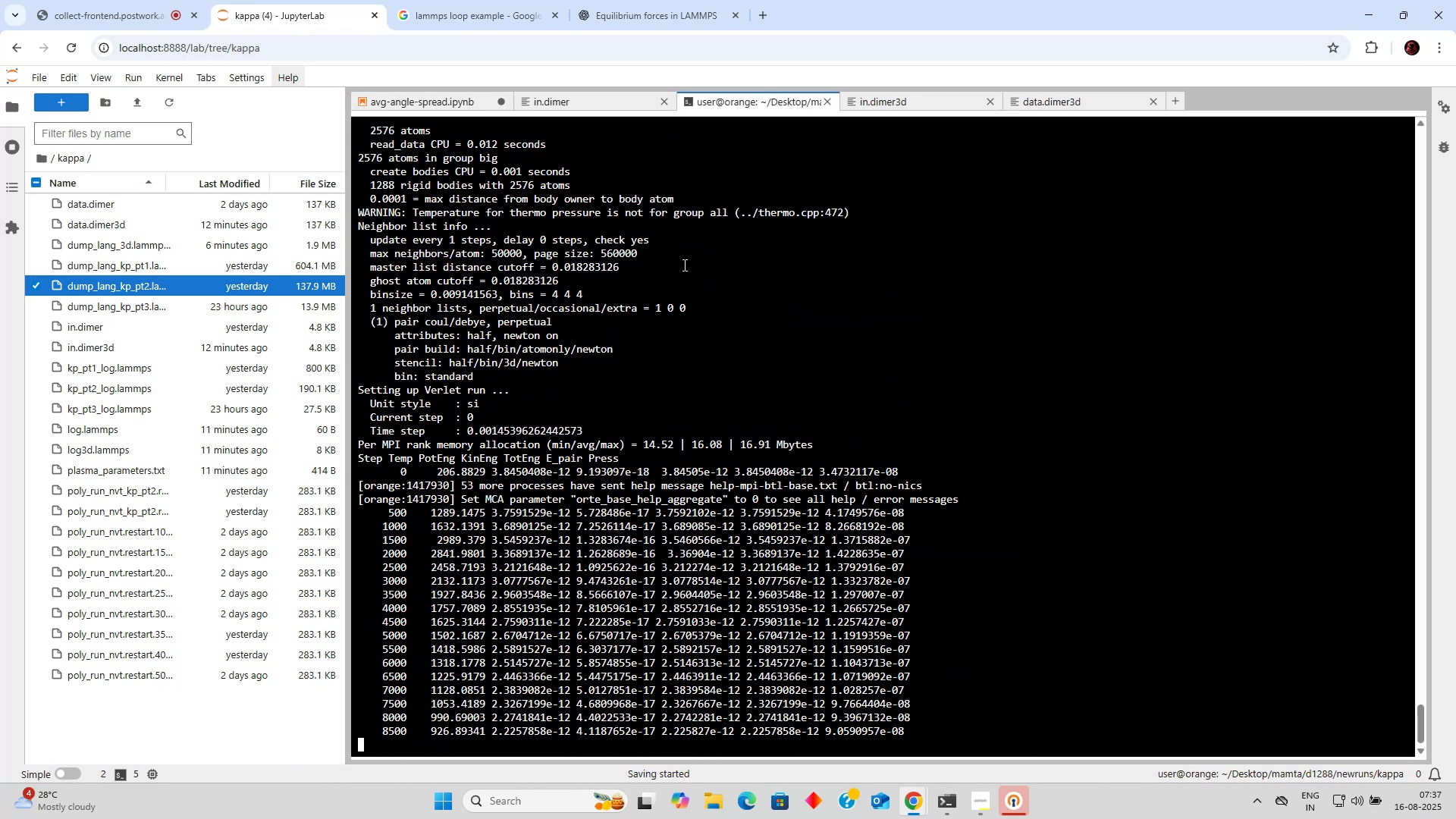 
scroll: coordinate [599, 218], scroll_direction: down, amount: 8.0
 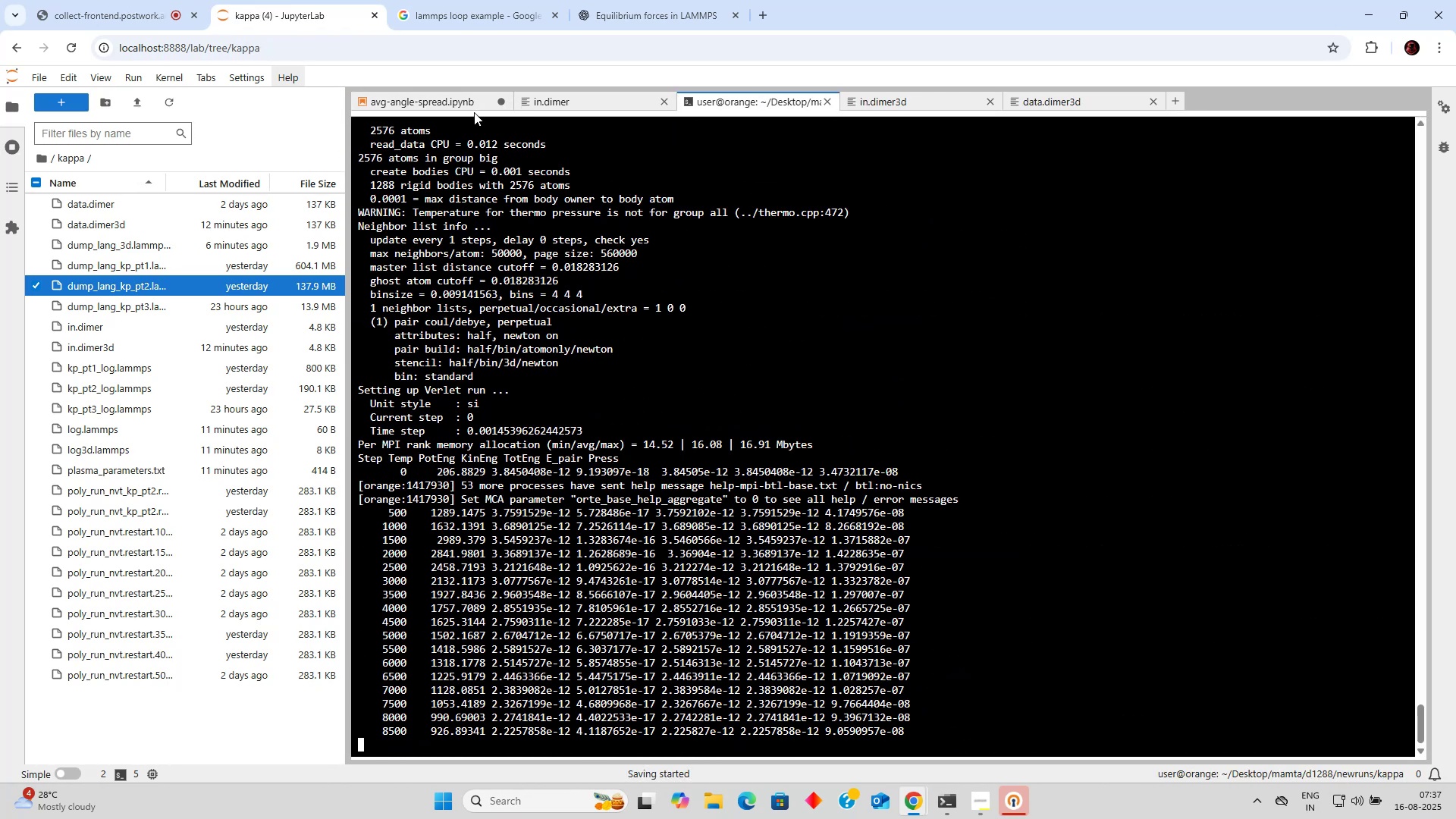 
left_click([468, 104])
 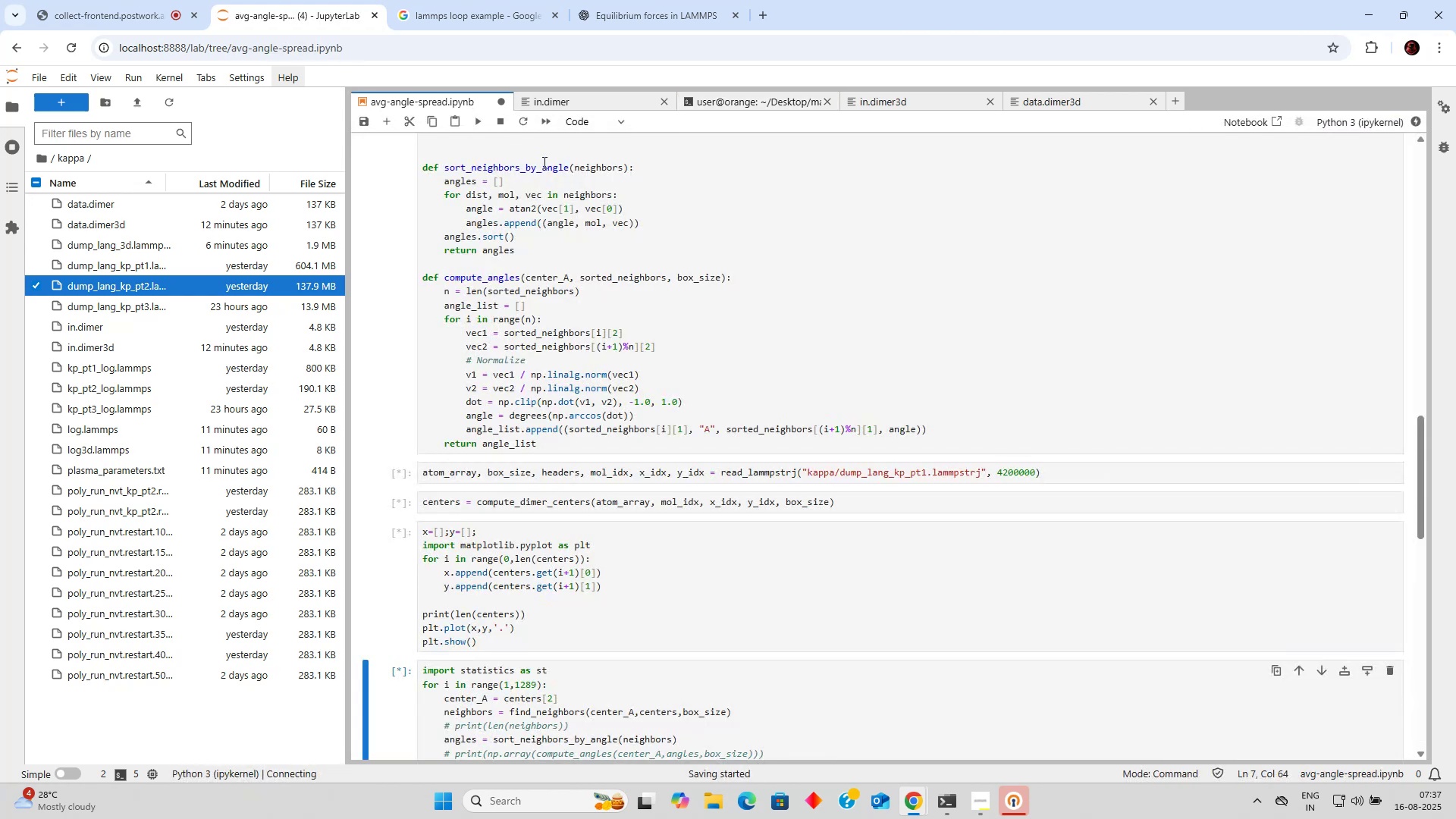 
scroll: coordinate [563, 197], scroll_direction: up, amount: 10.0
 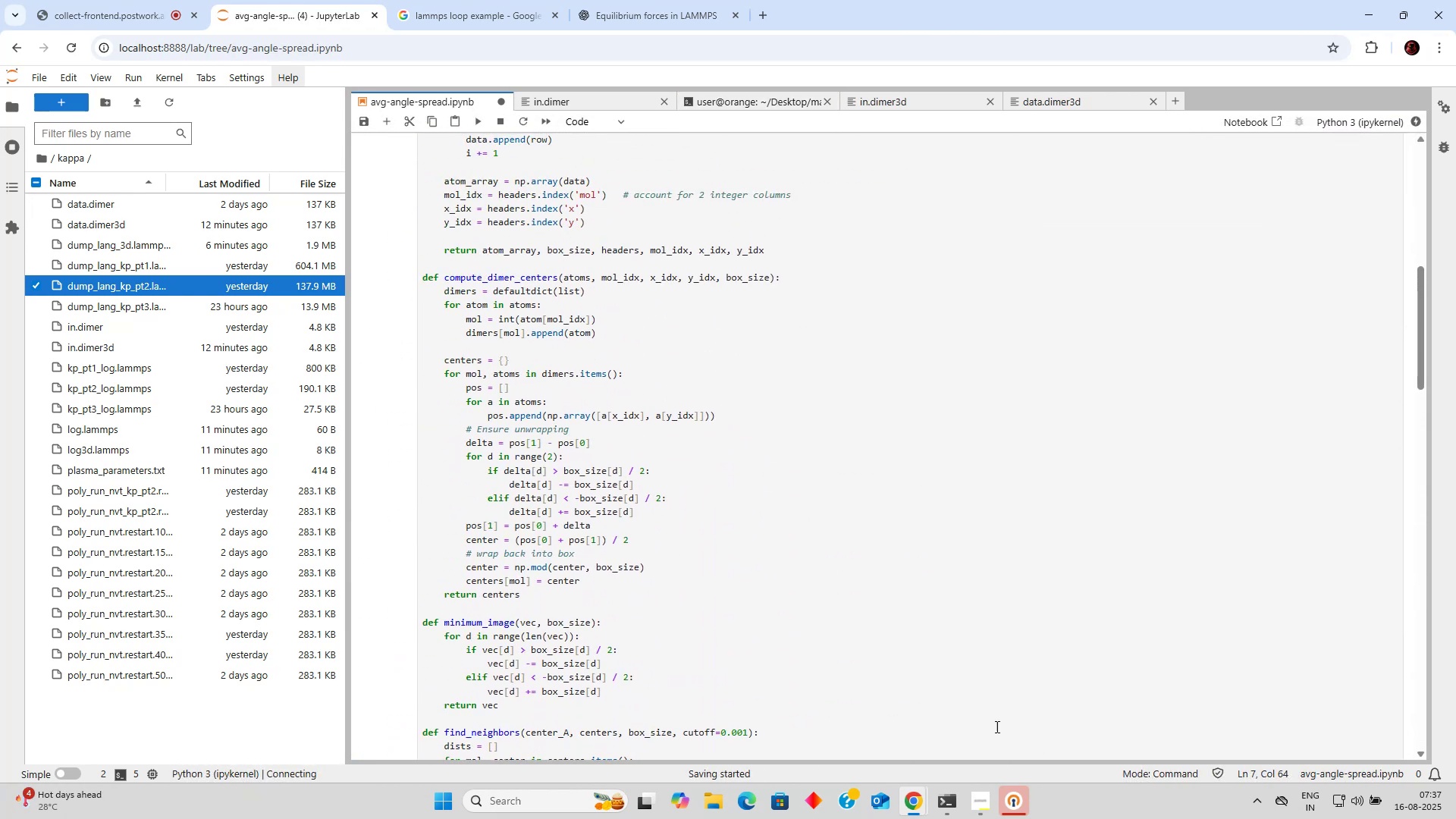 
left_click([1010, 807])
 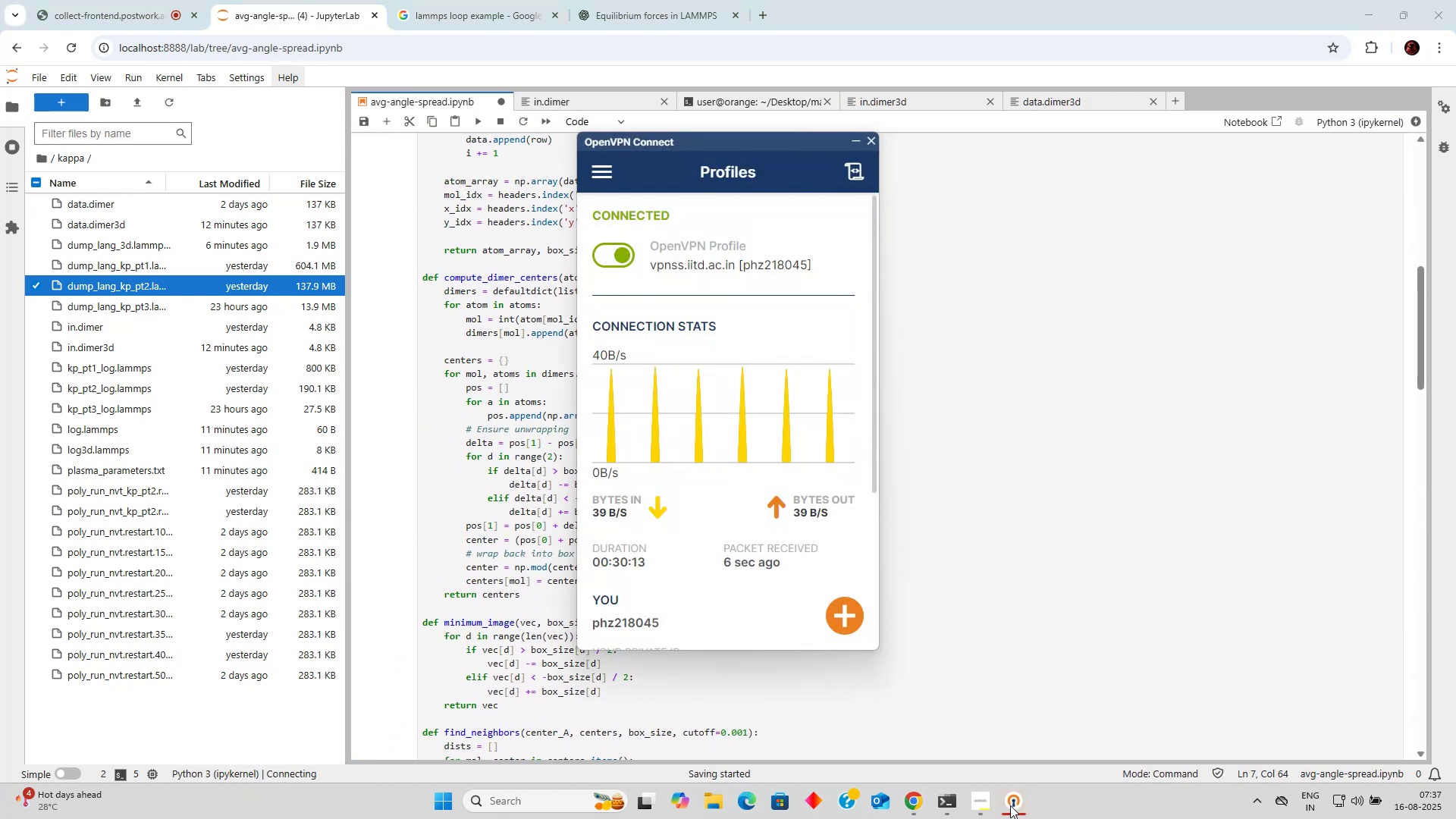 
left_click([1010, 805])
 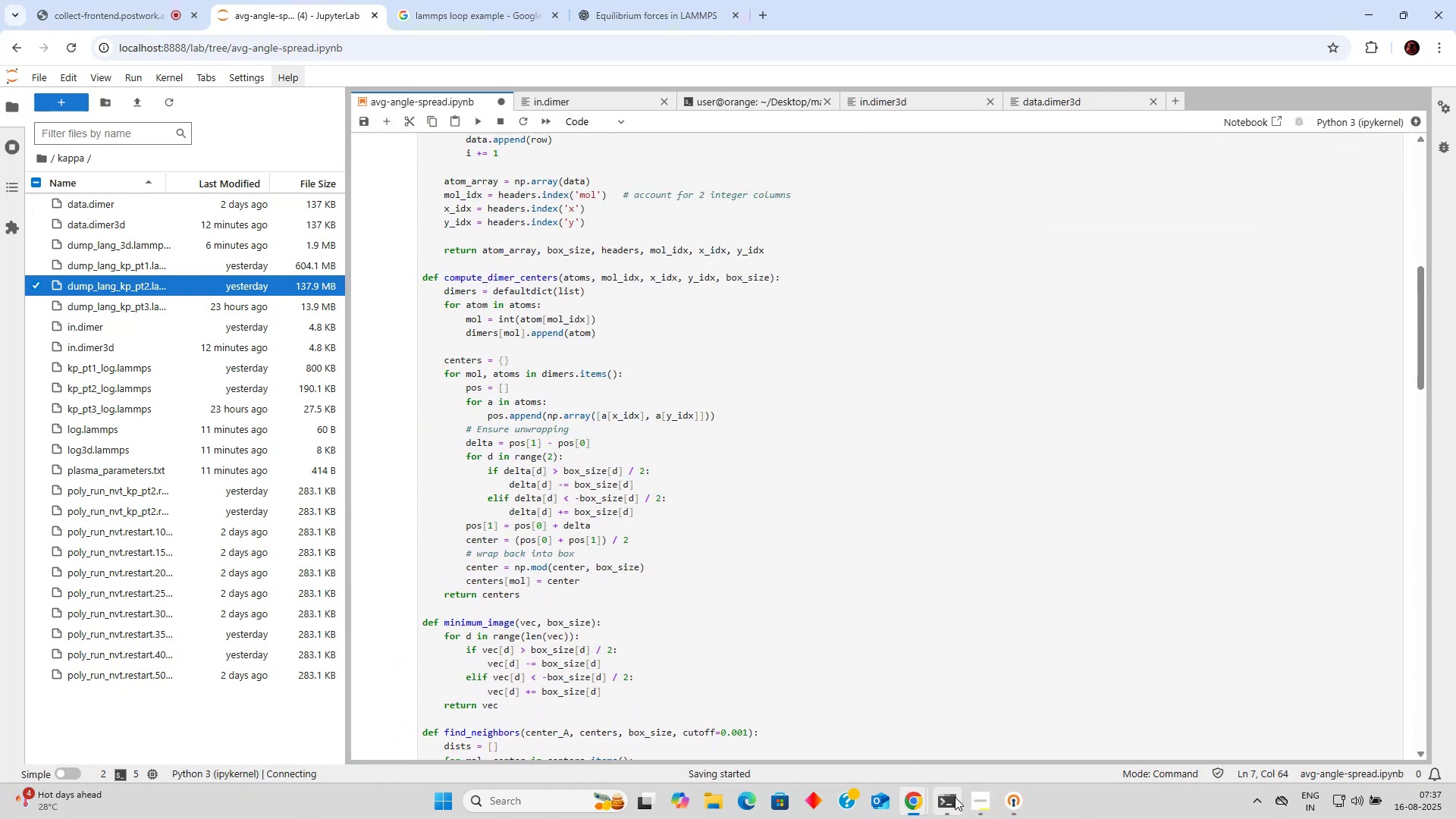 
left_click([943, 799])
 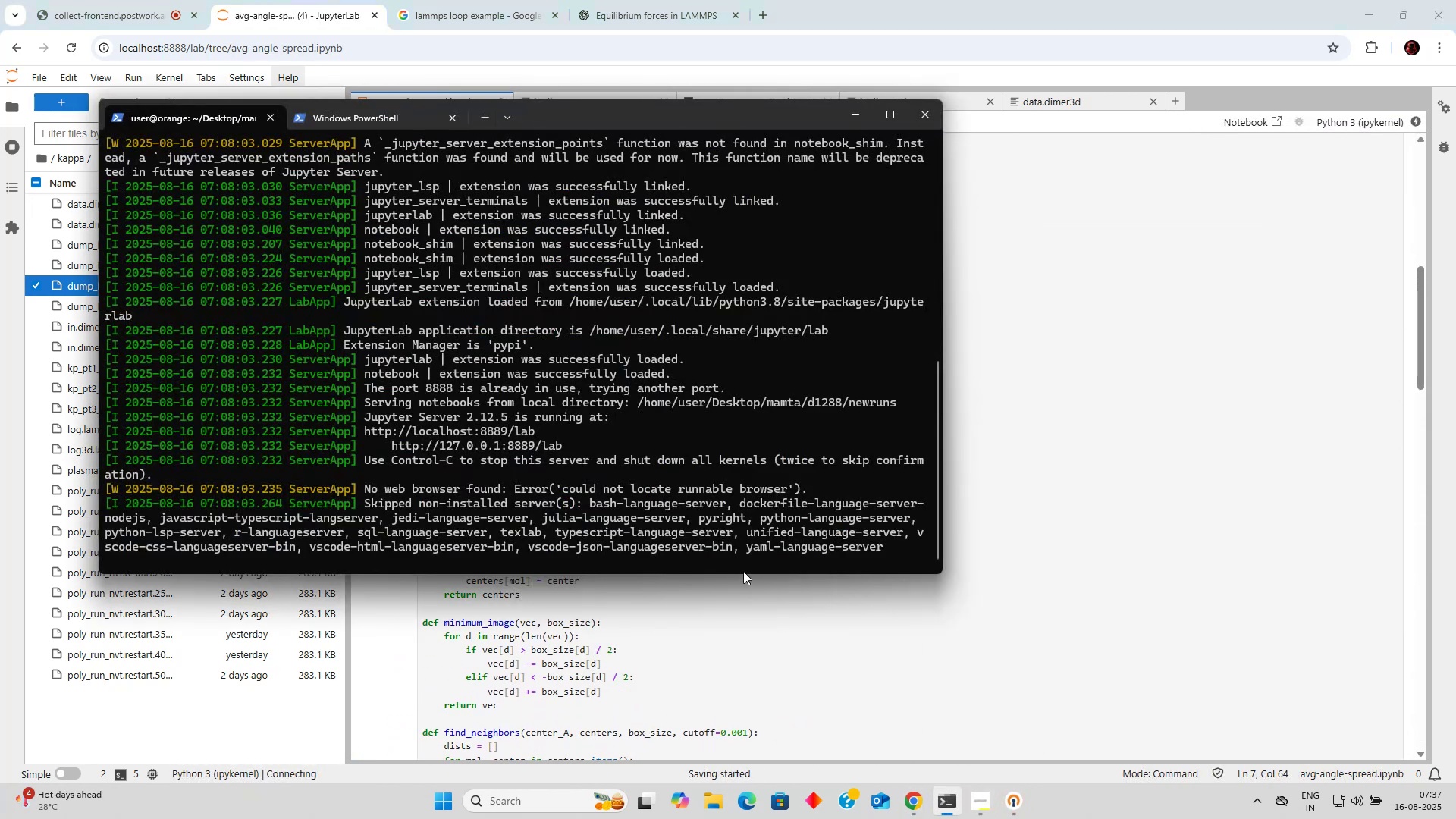 
scroll: coordinate [596, 321], scroll_direction: down, amount: 5.0
 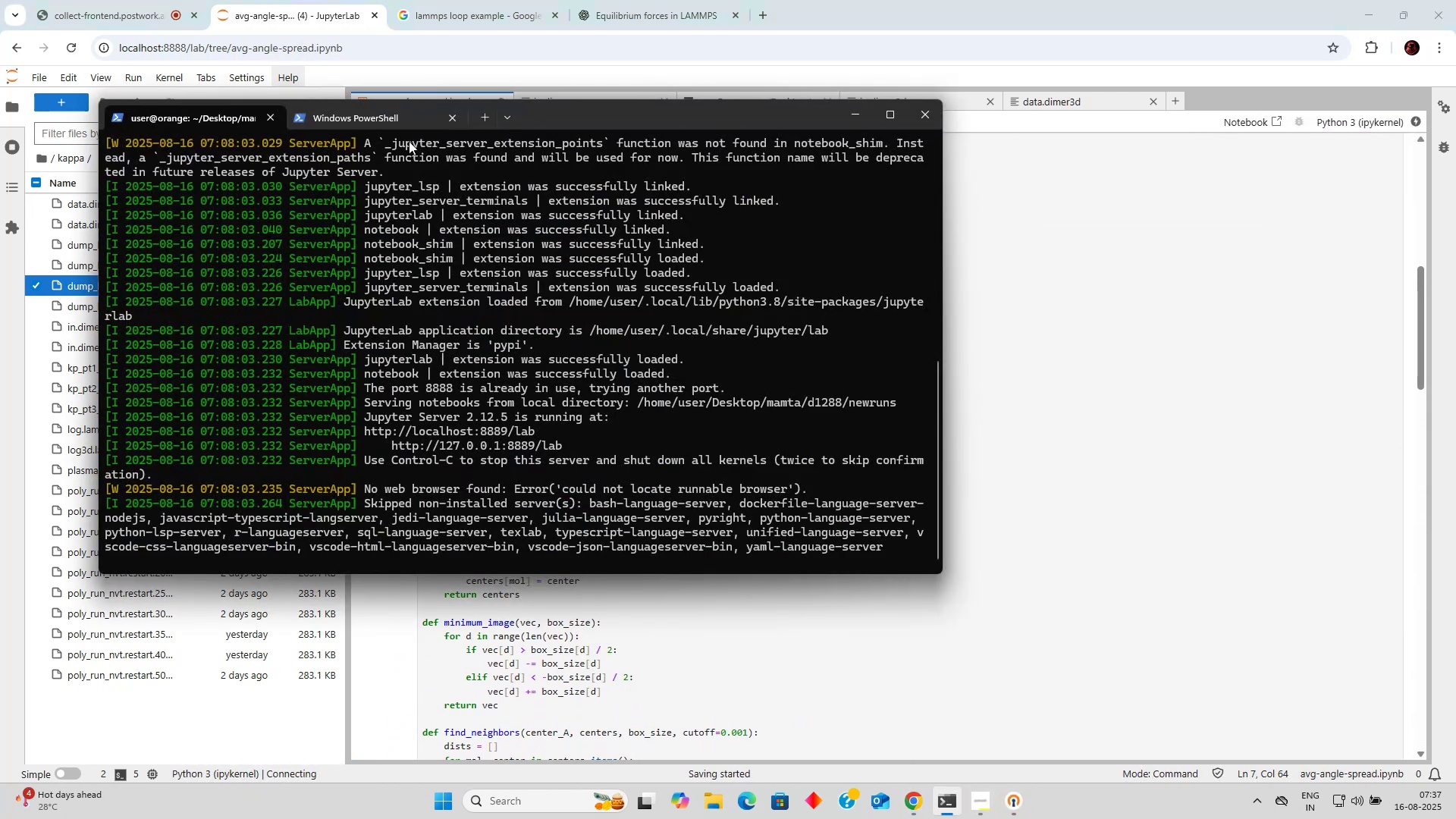 
left_click([358, 114])
 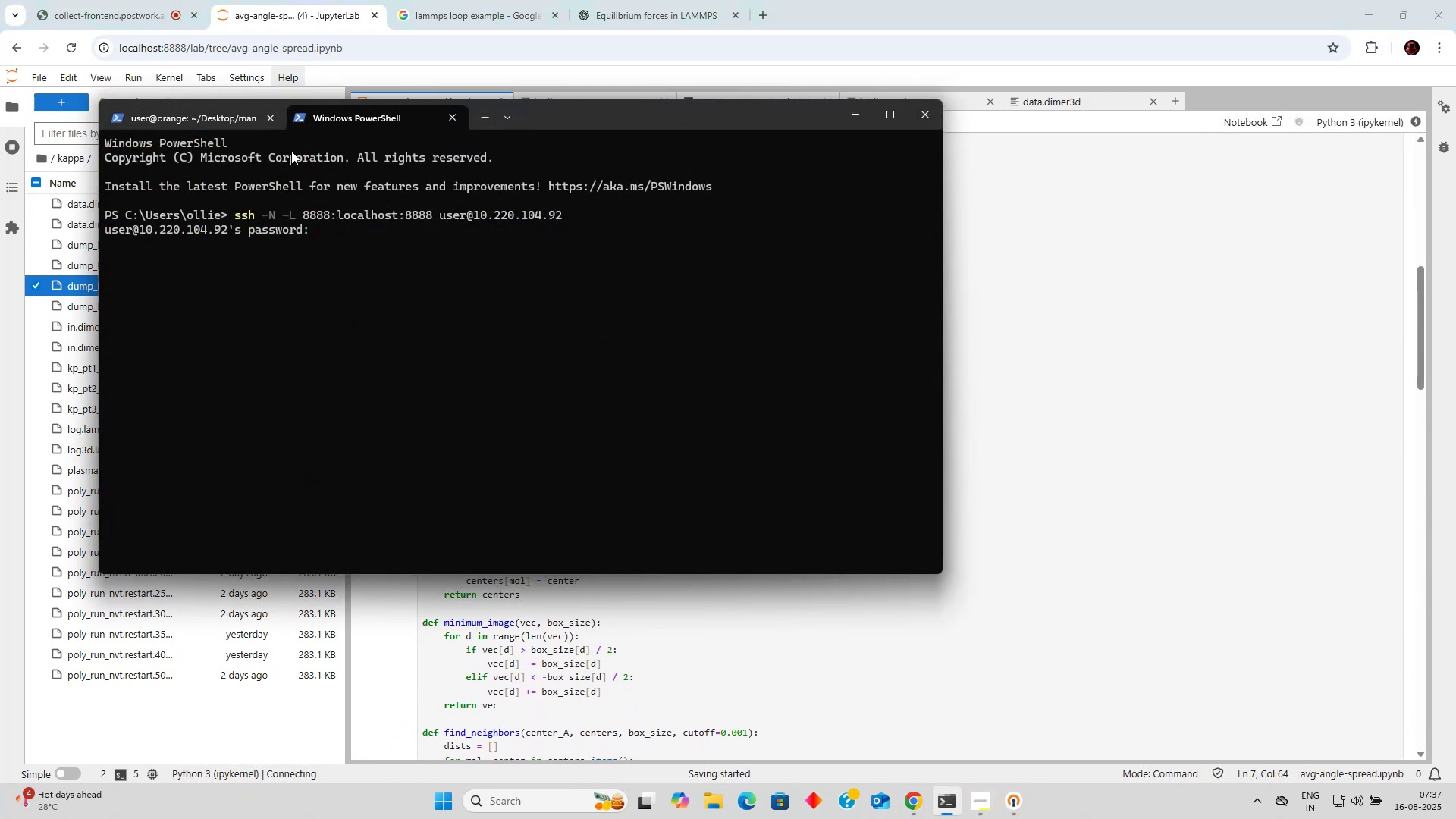 
left_click([206, 118])
 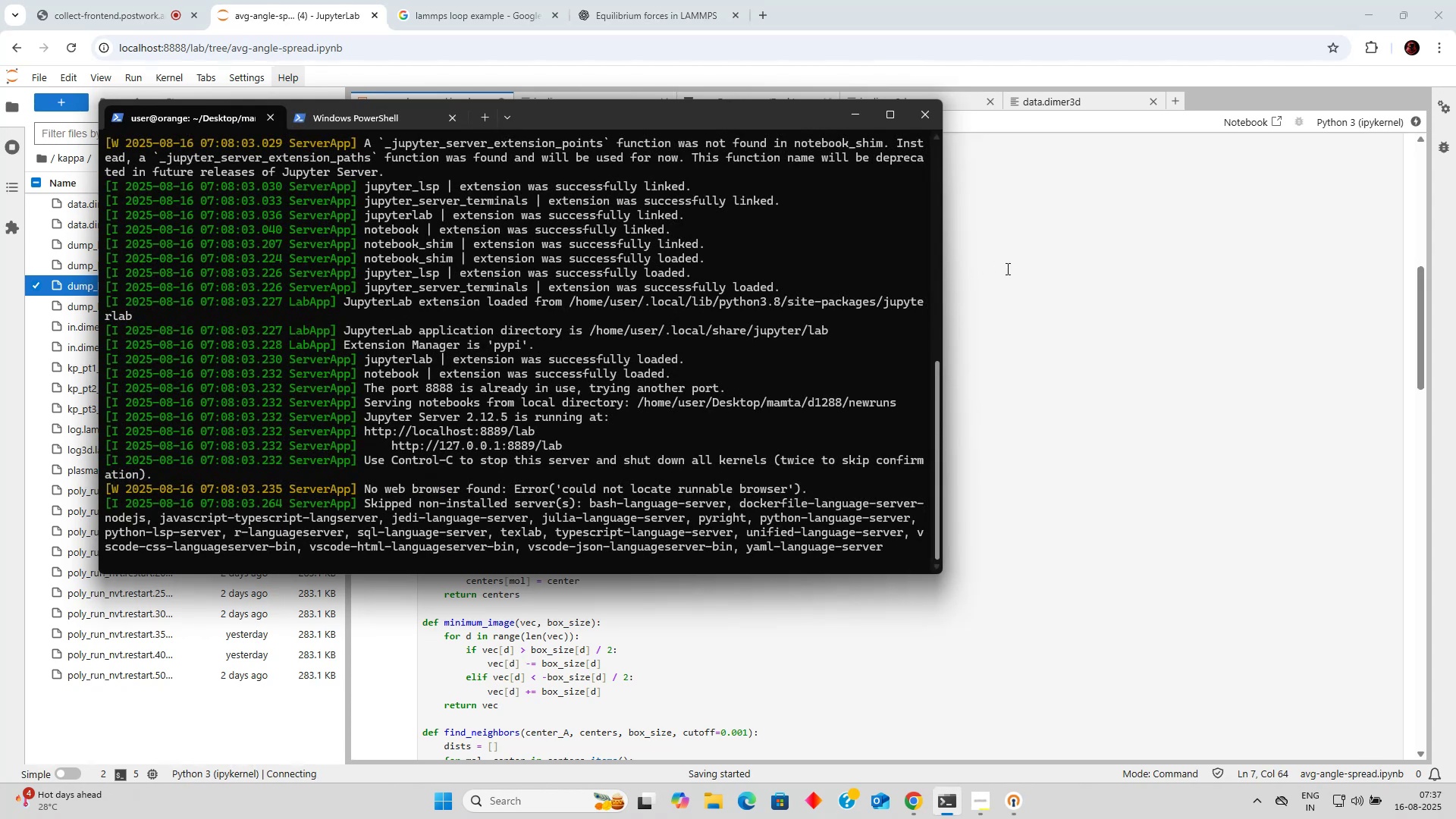 
left_click([1015, 268])
 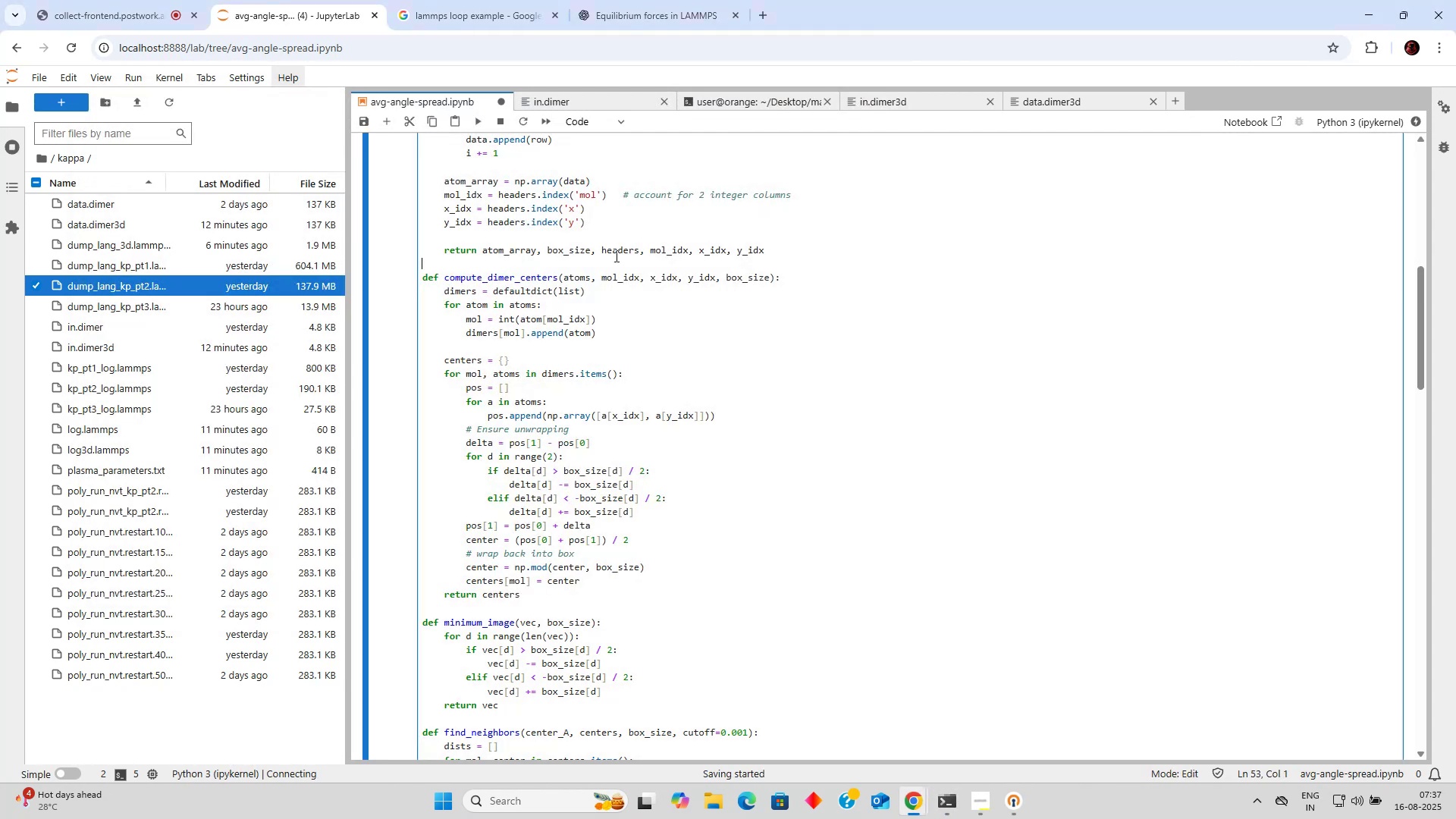 
scroll: coordinate [590, 234], scroll_direction: down, amount: 10.0
 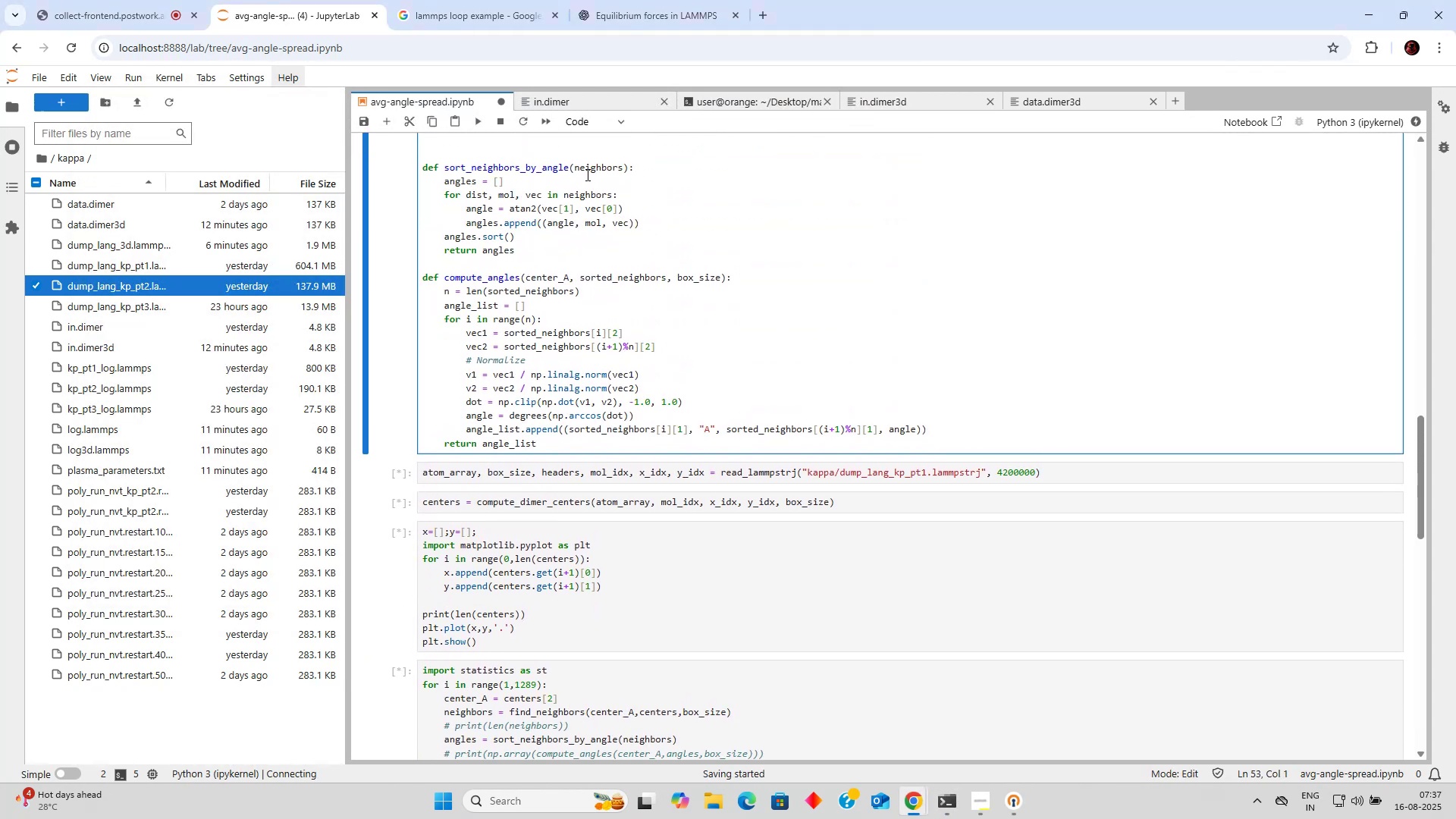 
left_click([444, 21])
 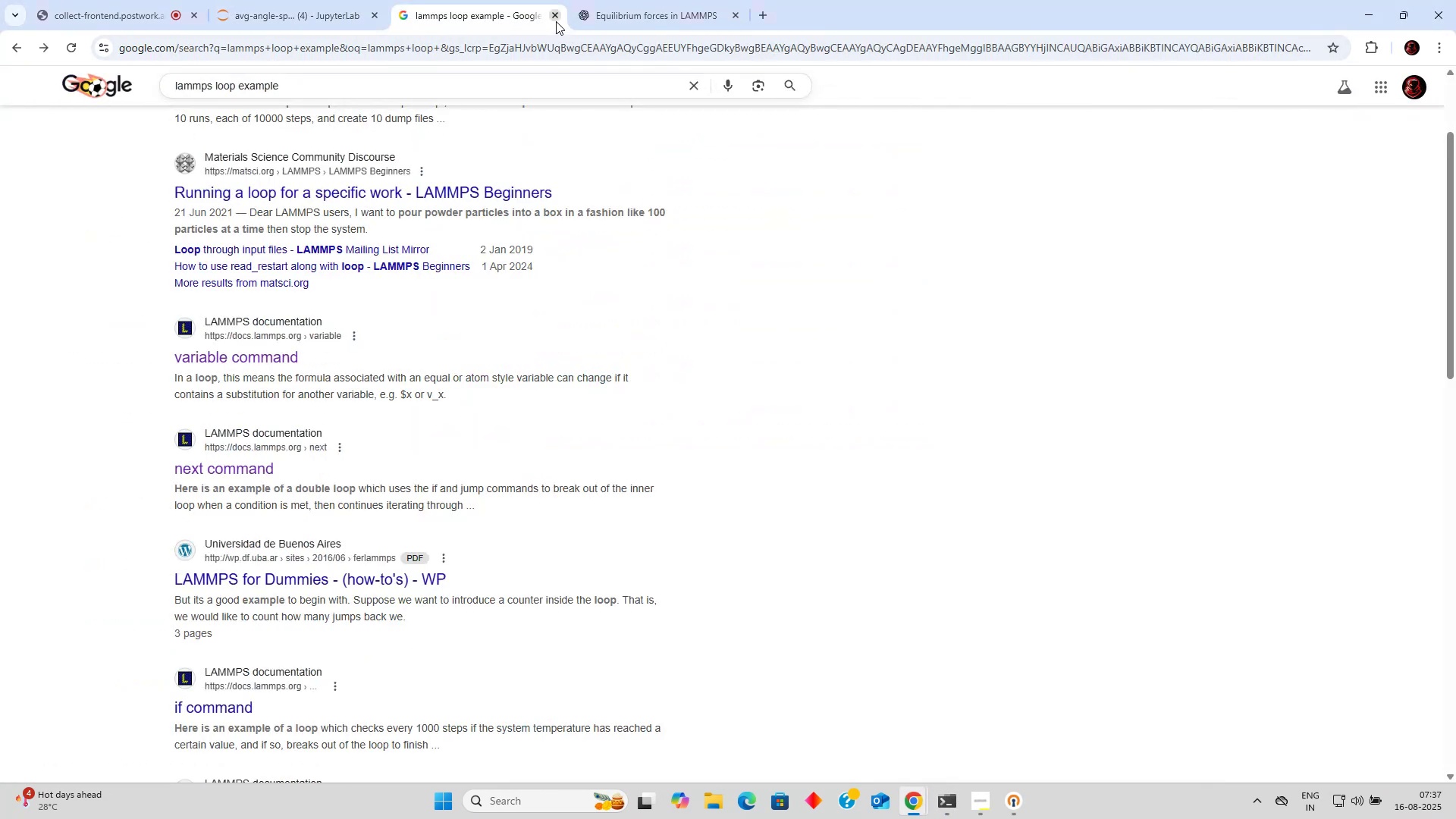 
left_click([556, 21])
 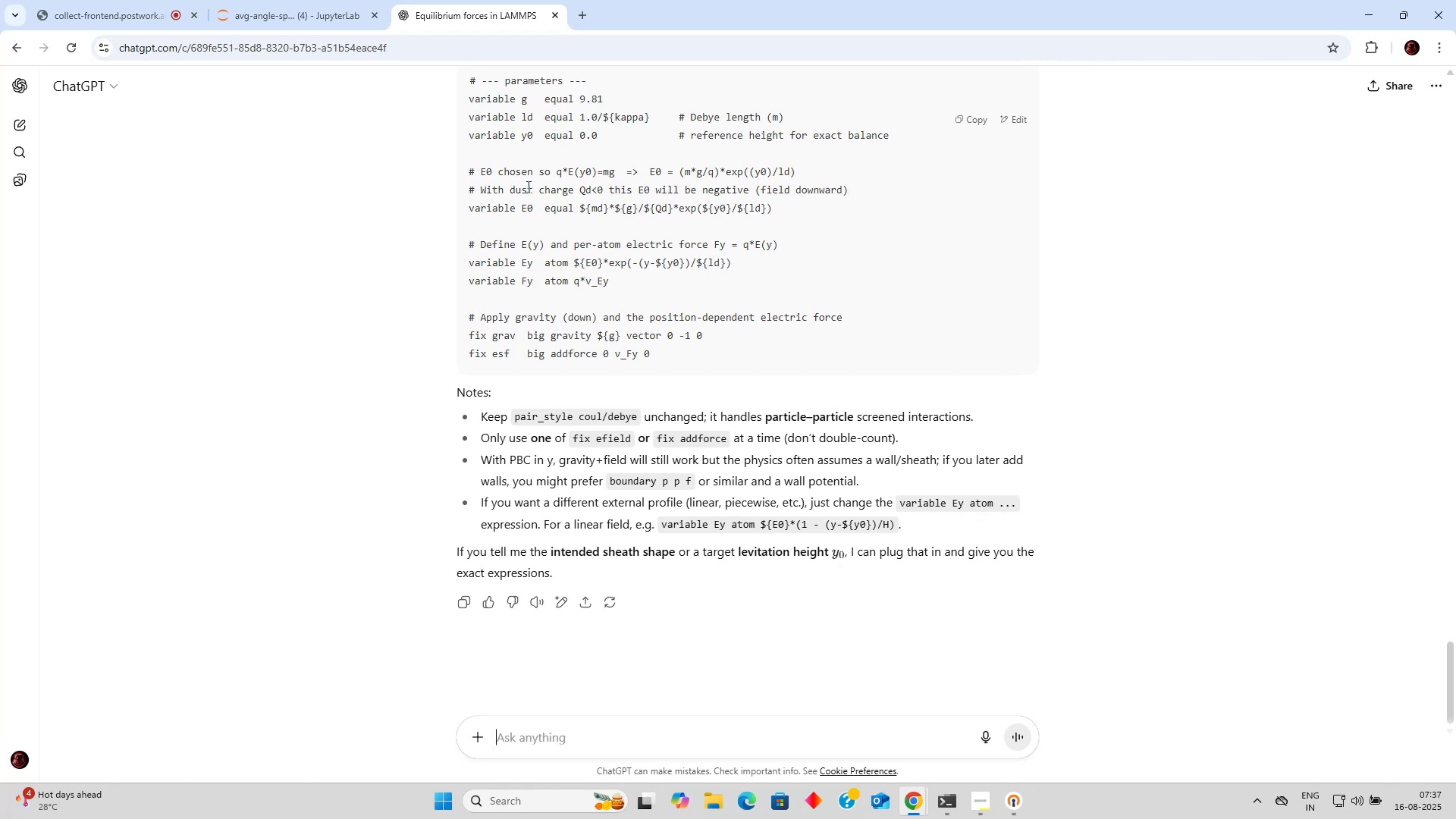 
type(care to explain the screened field working)
 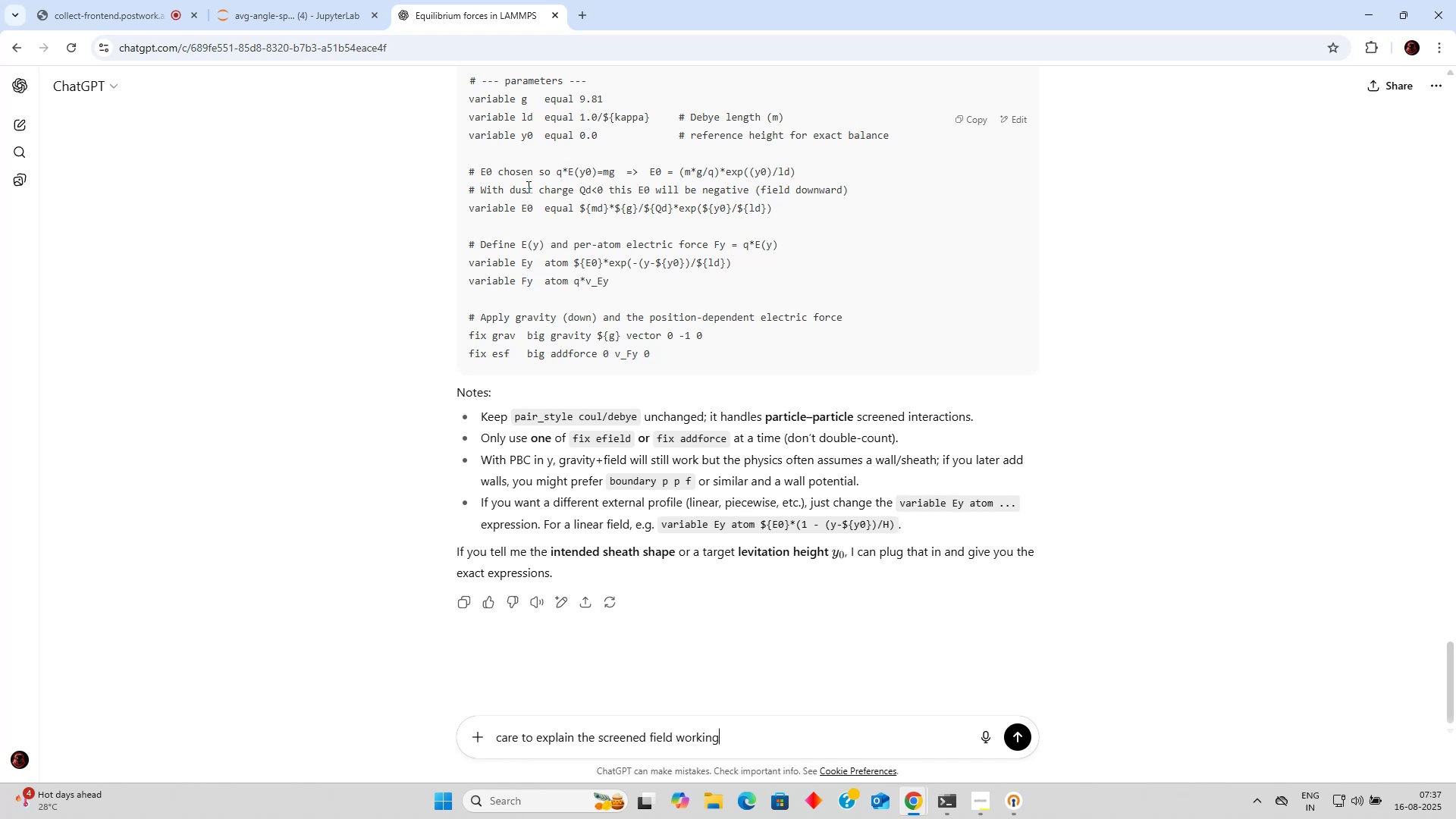 
key(Enter)
 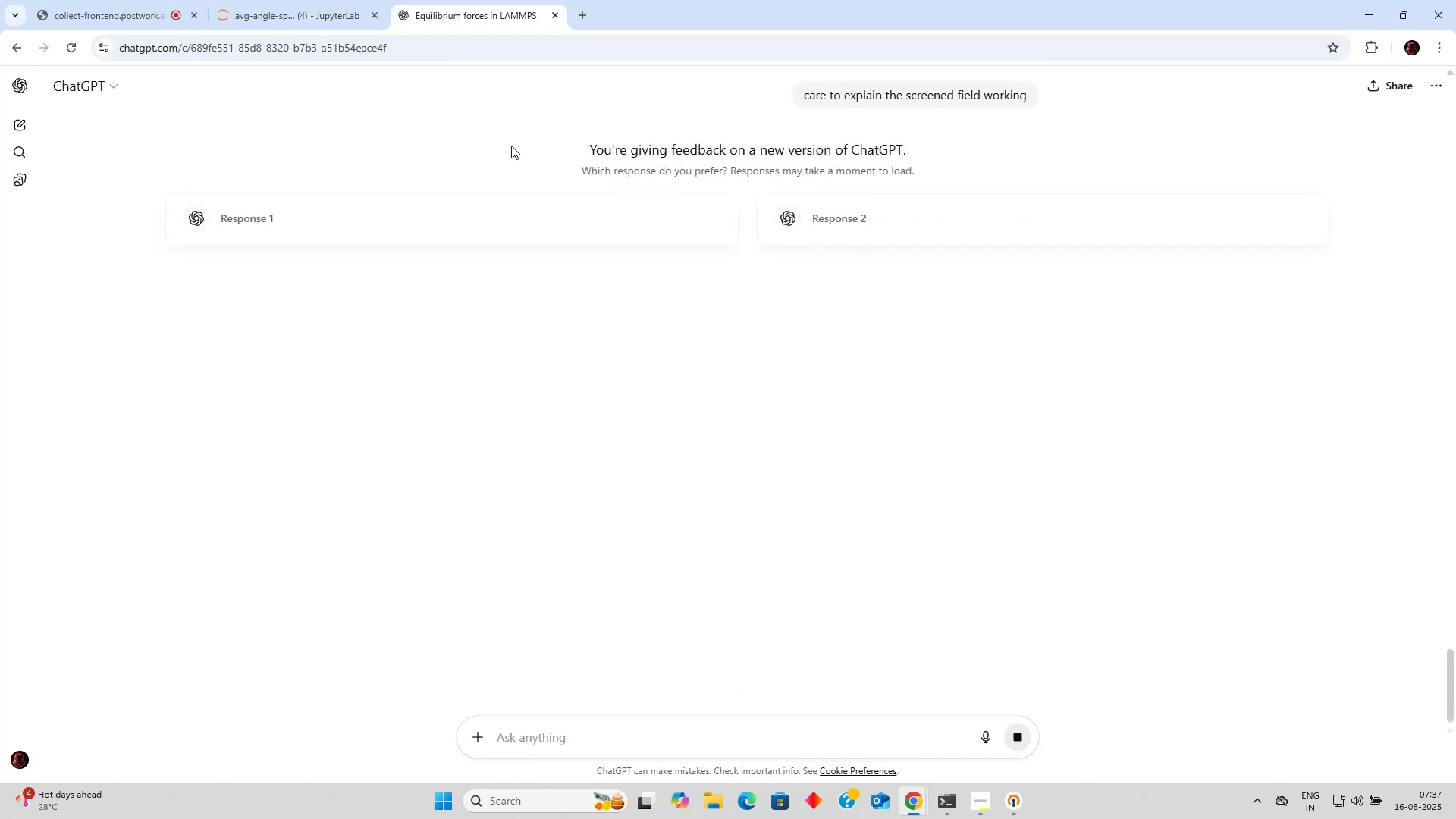 
mouse_move([416, 28])
 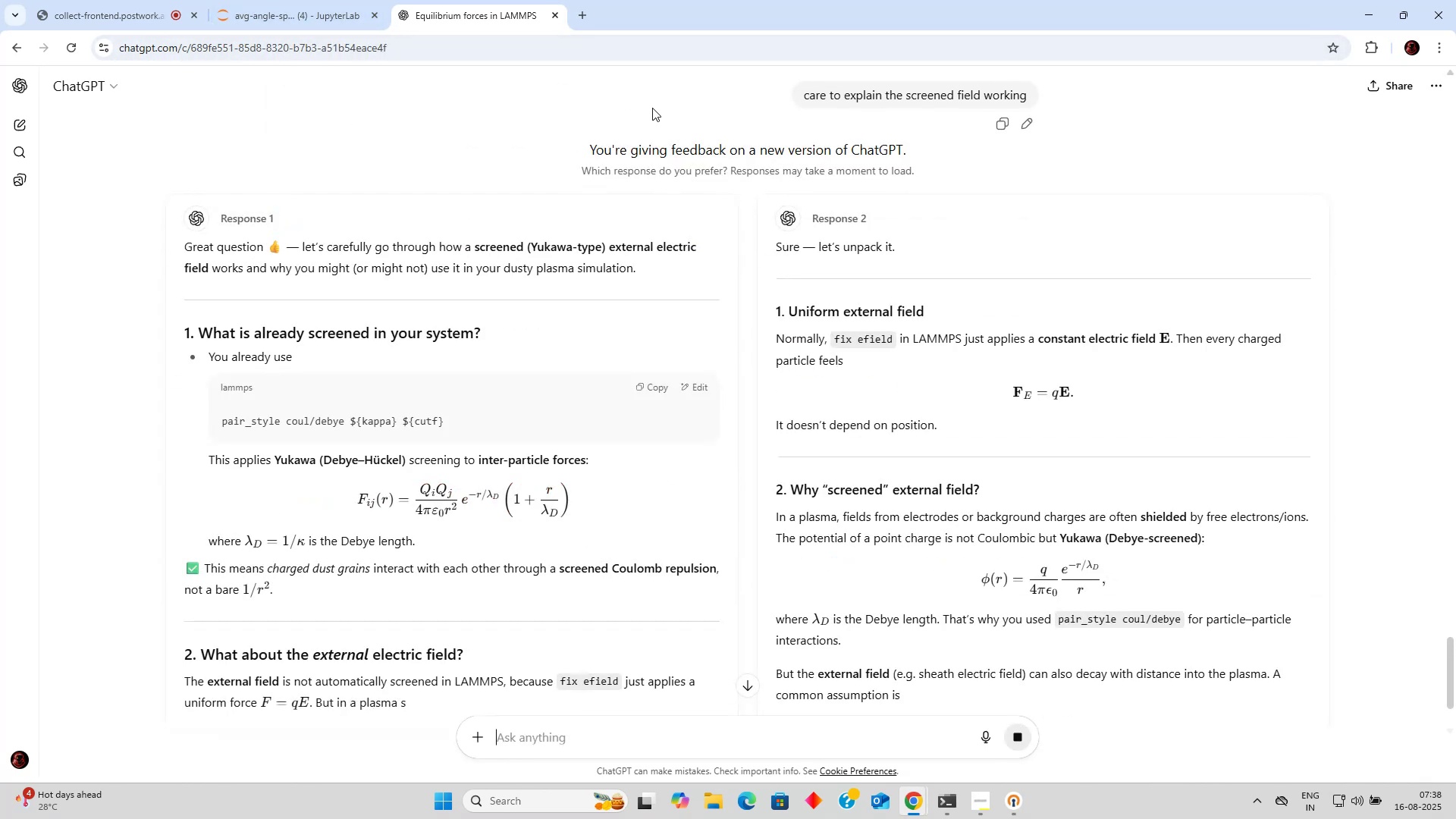 
scroll: coordinate [622, 121], scroll_direction: down, amount: 2.0
 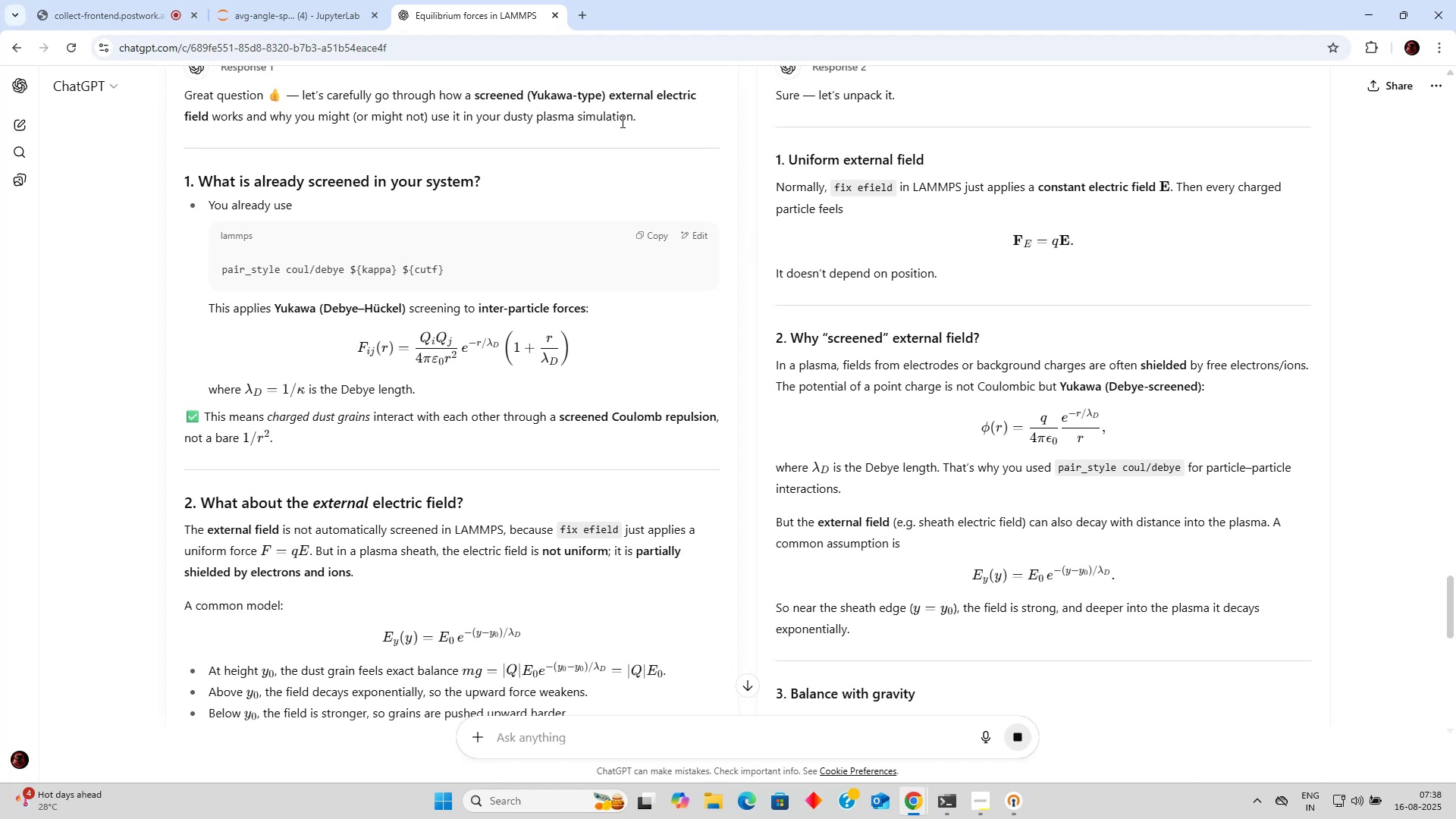 
wait(10.73)
 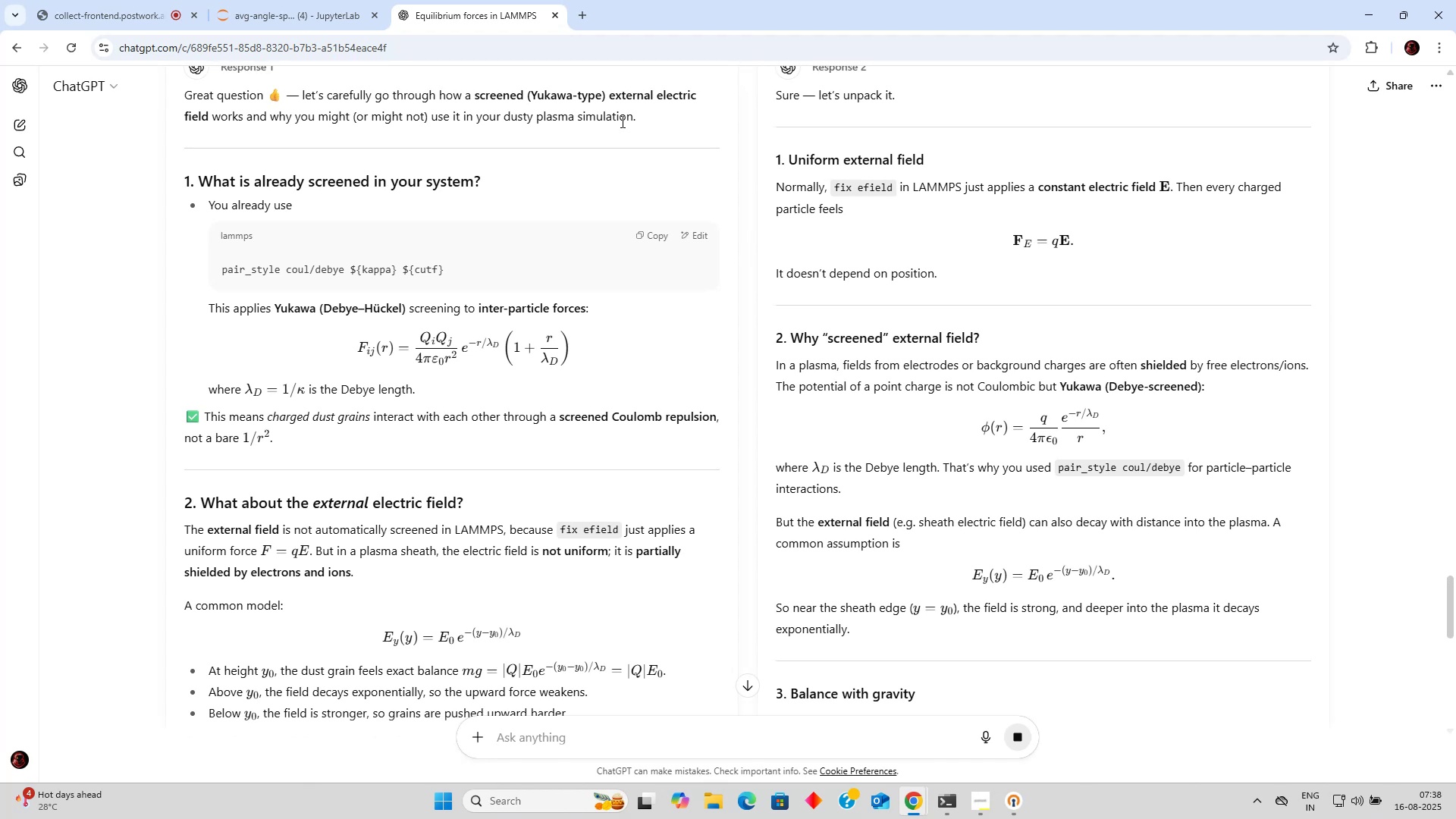 
scroll: coordinate [616, 118], scroll_direction: down, amount: 5.0
 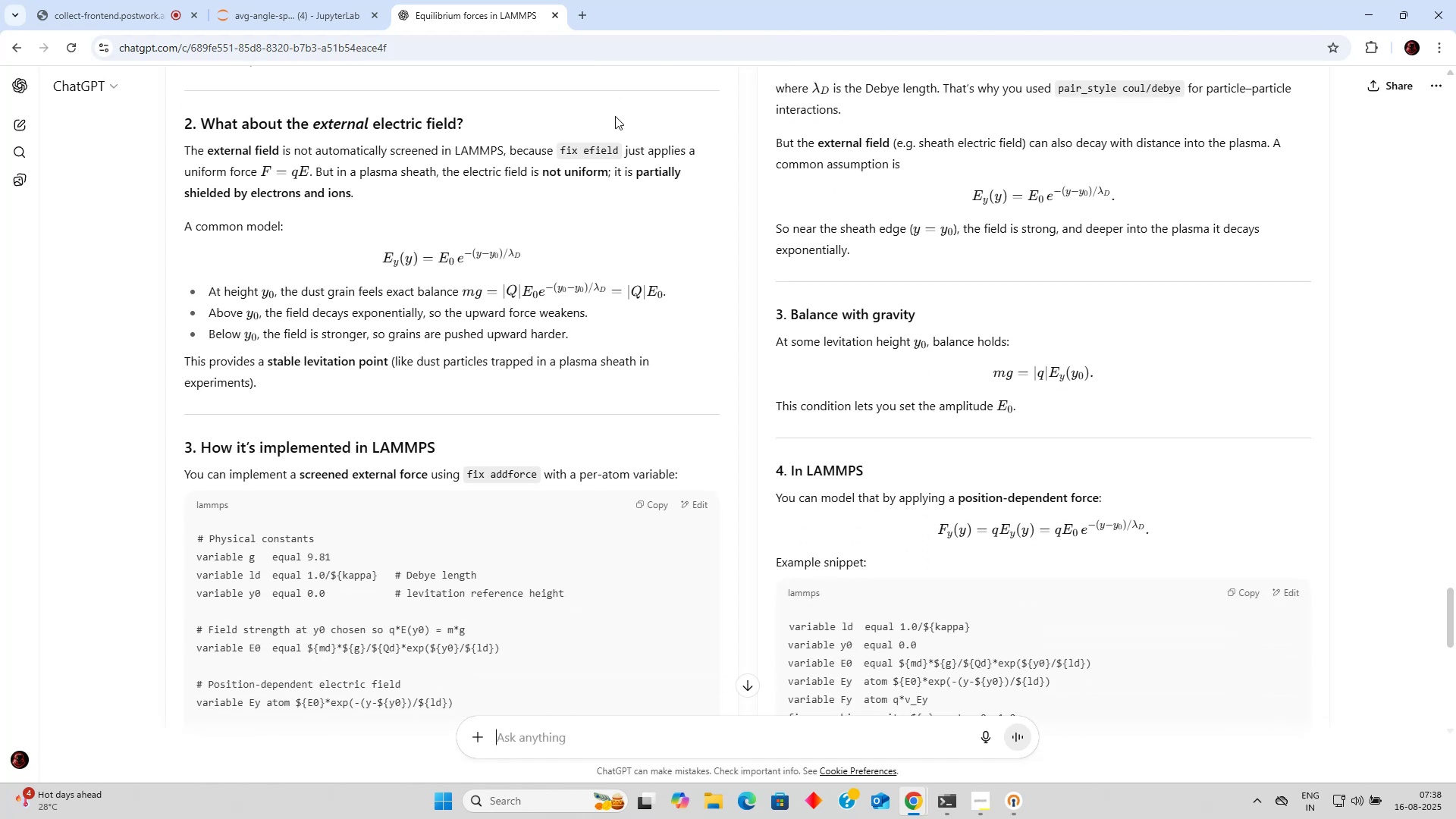 
scroll: coordinate [614, 116], scroll_direction: up, amount: 1.0
 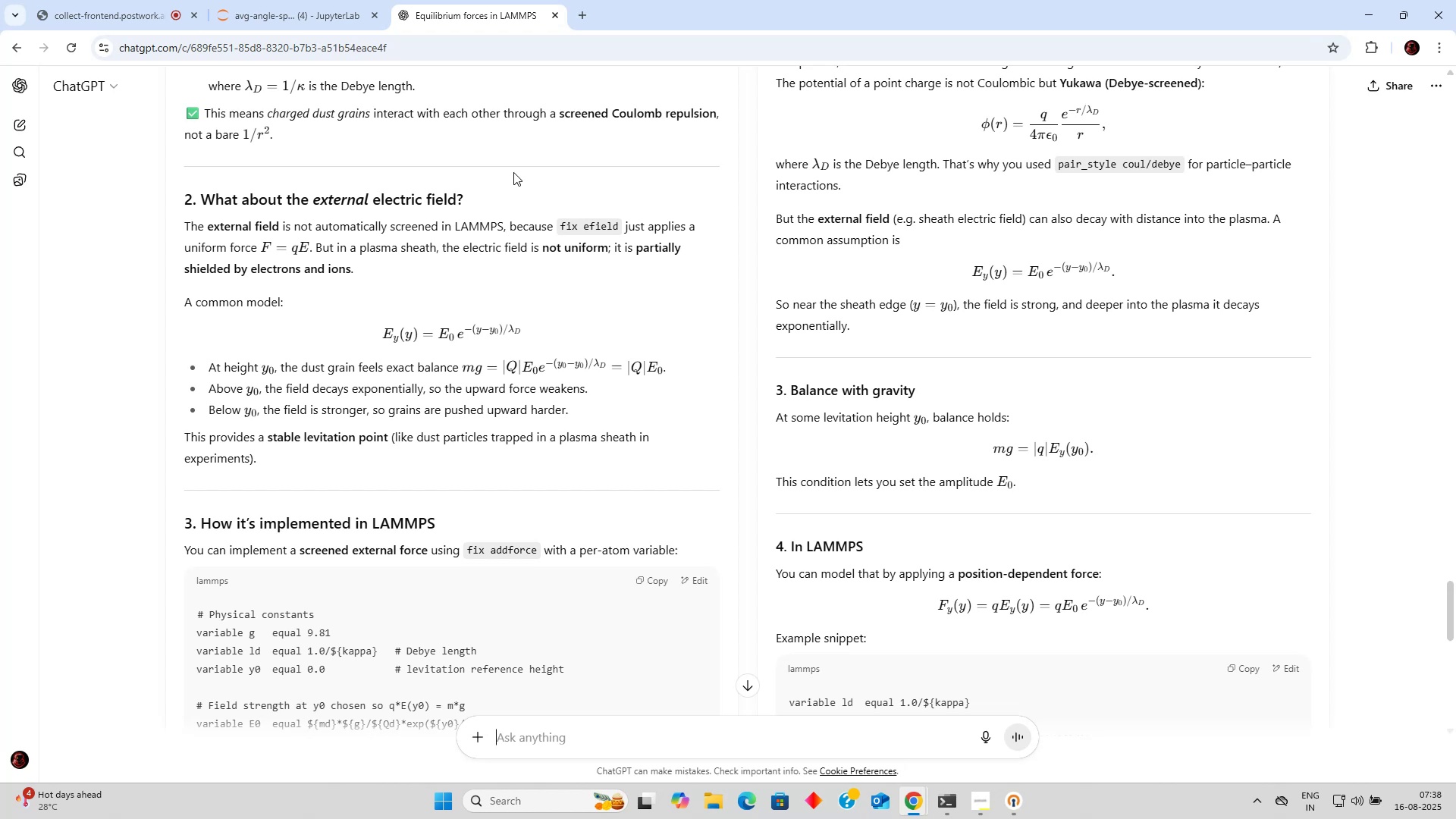 
wait(27.57)
 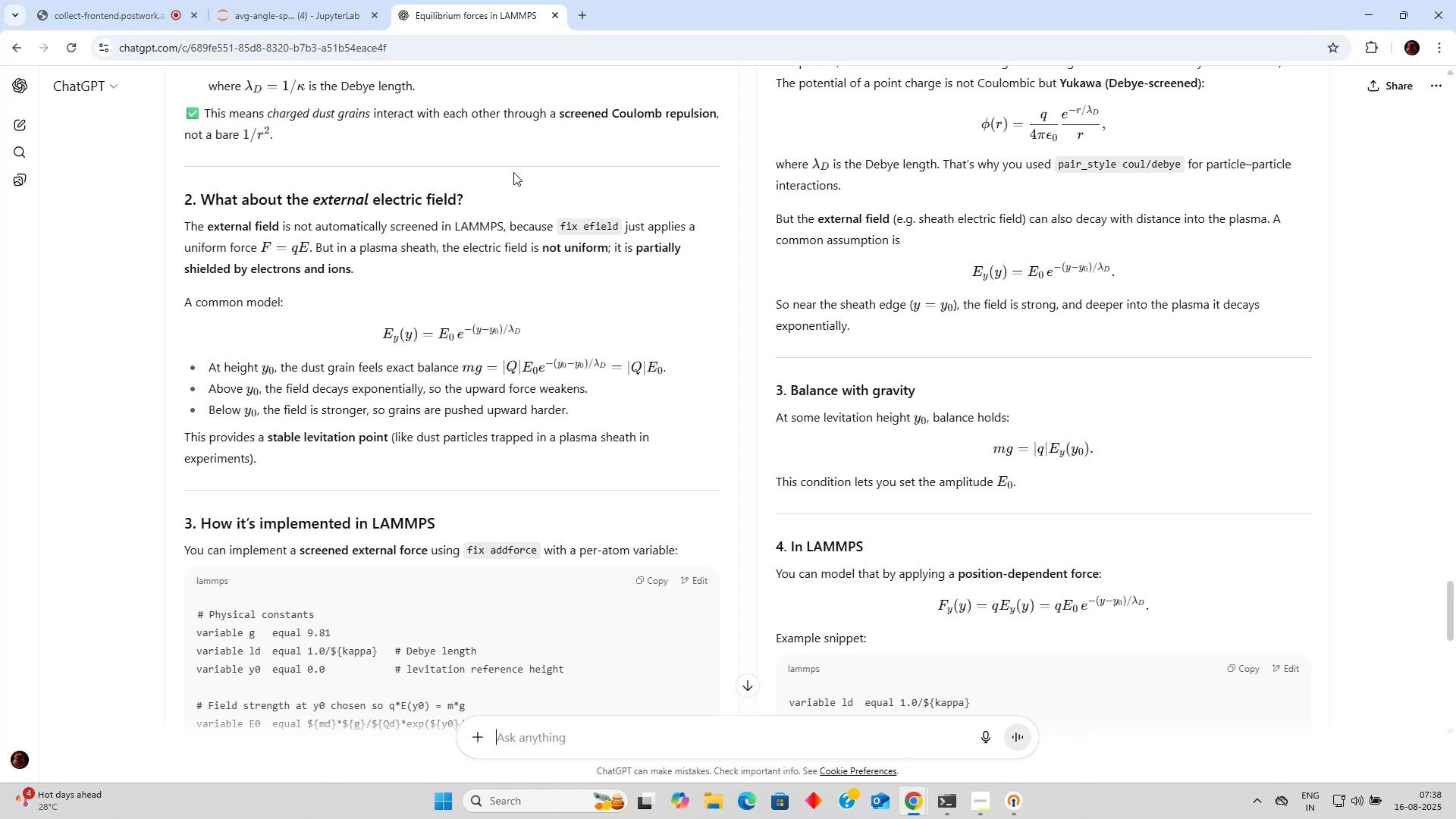 
scroll: coordinate [756, 184], scroll_direction: down, amount: 4.0
 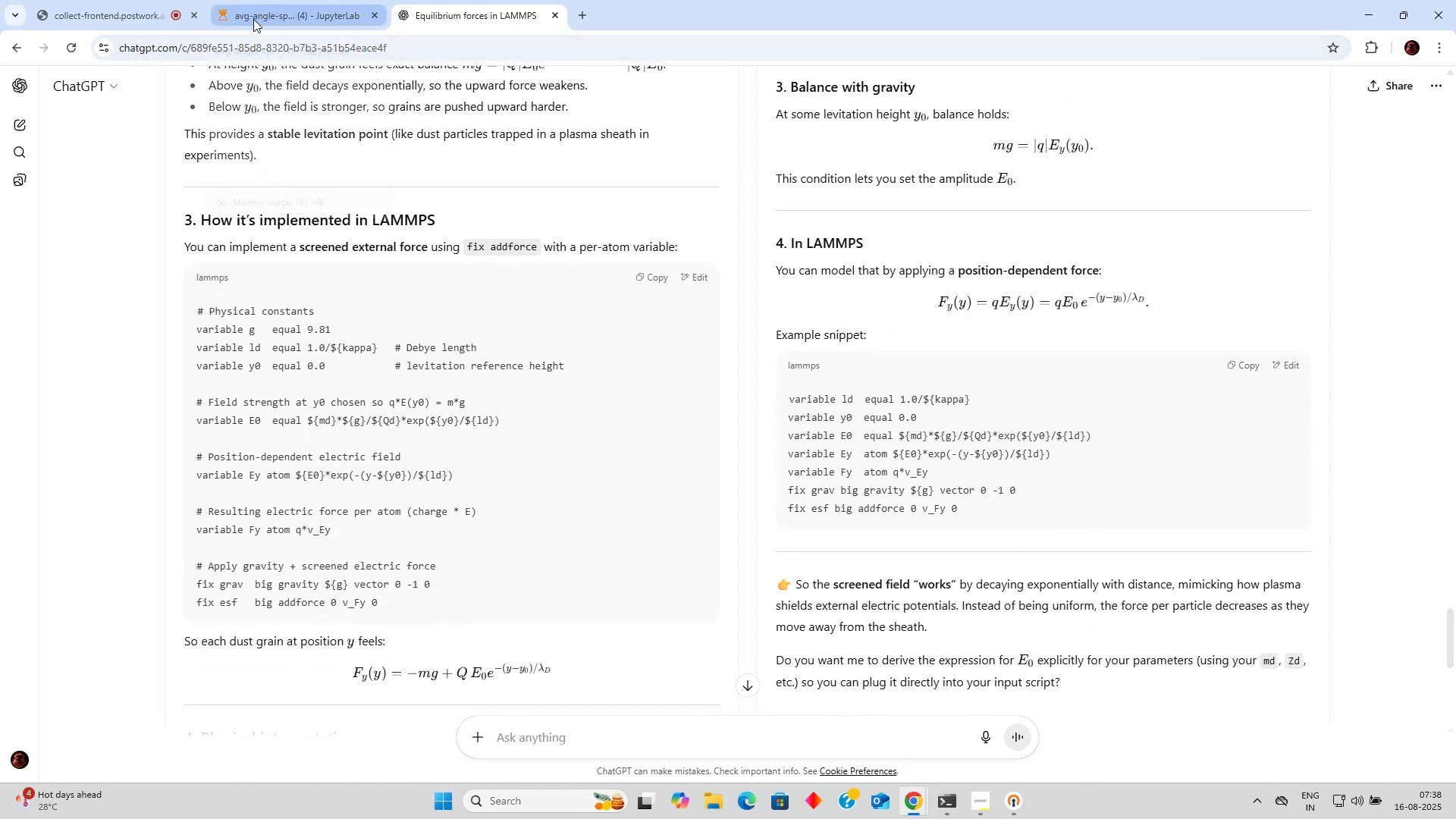 
wait(5.4)
 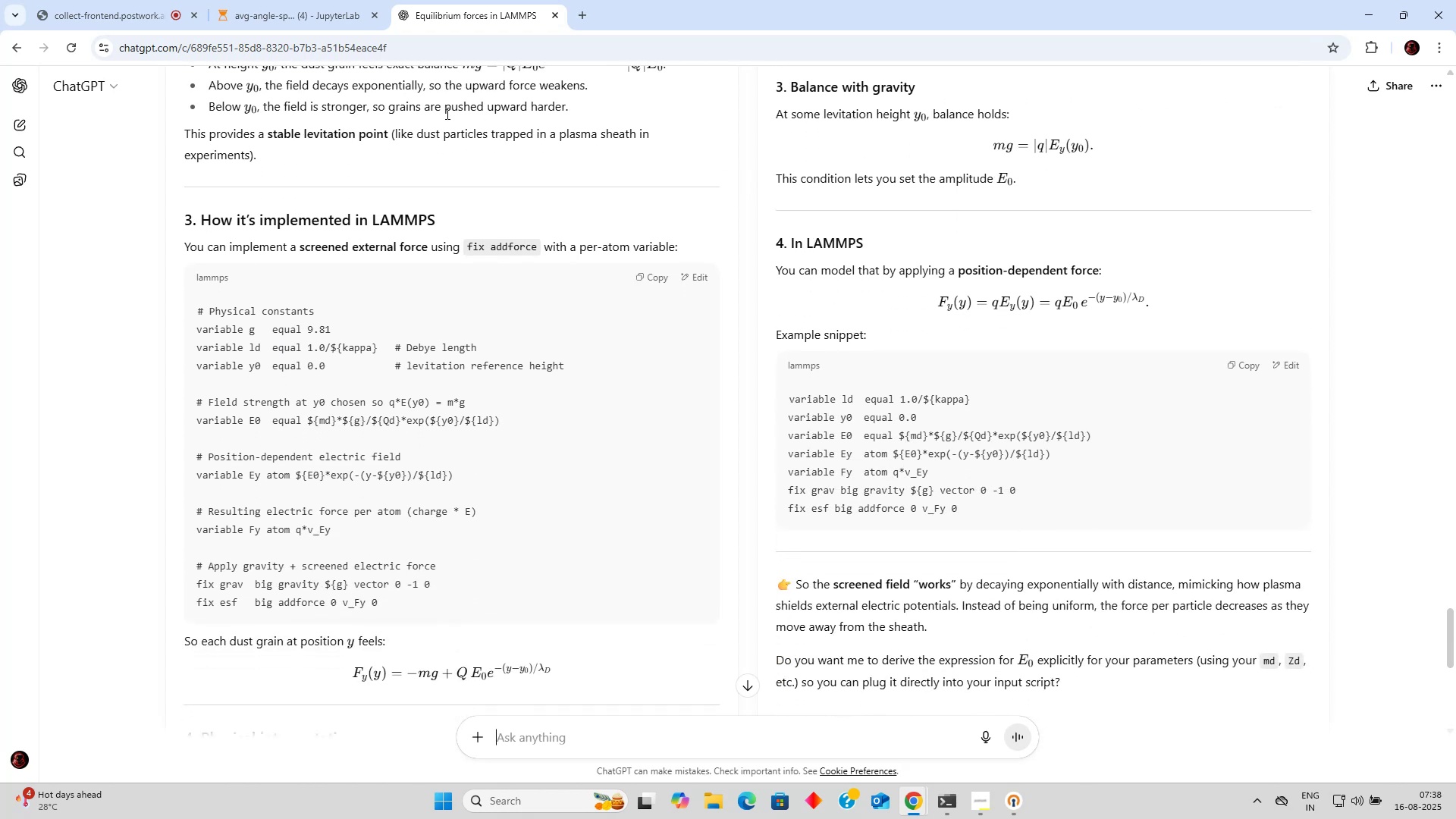 
left_click([260, 2])
 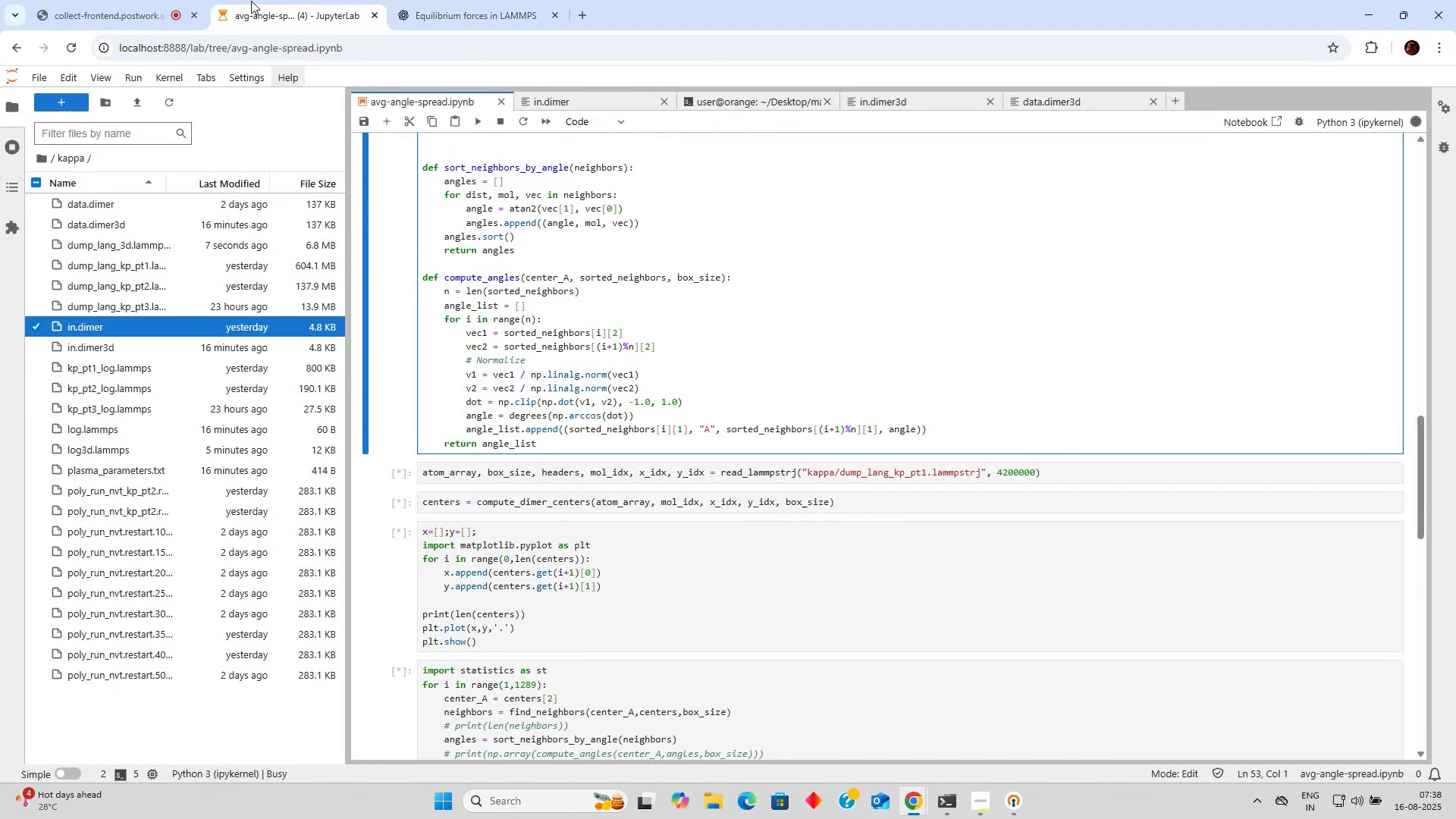 
left_click([125, 0])
 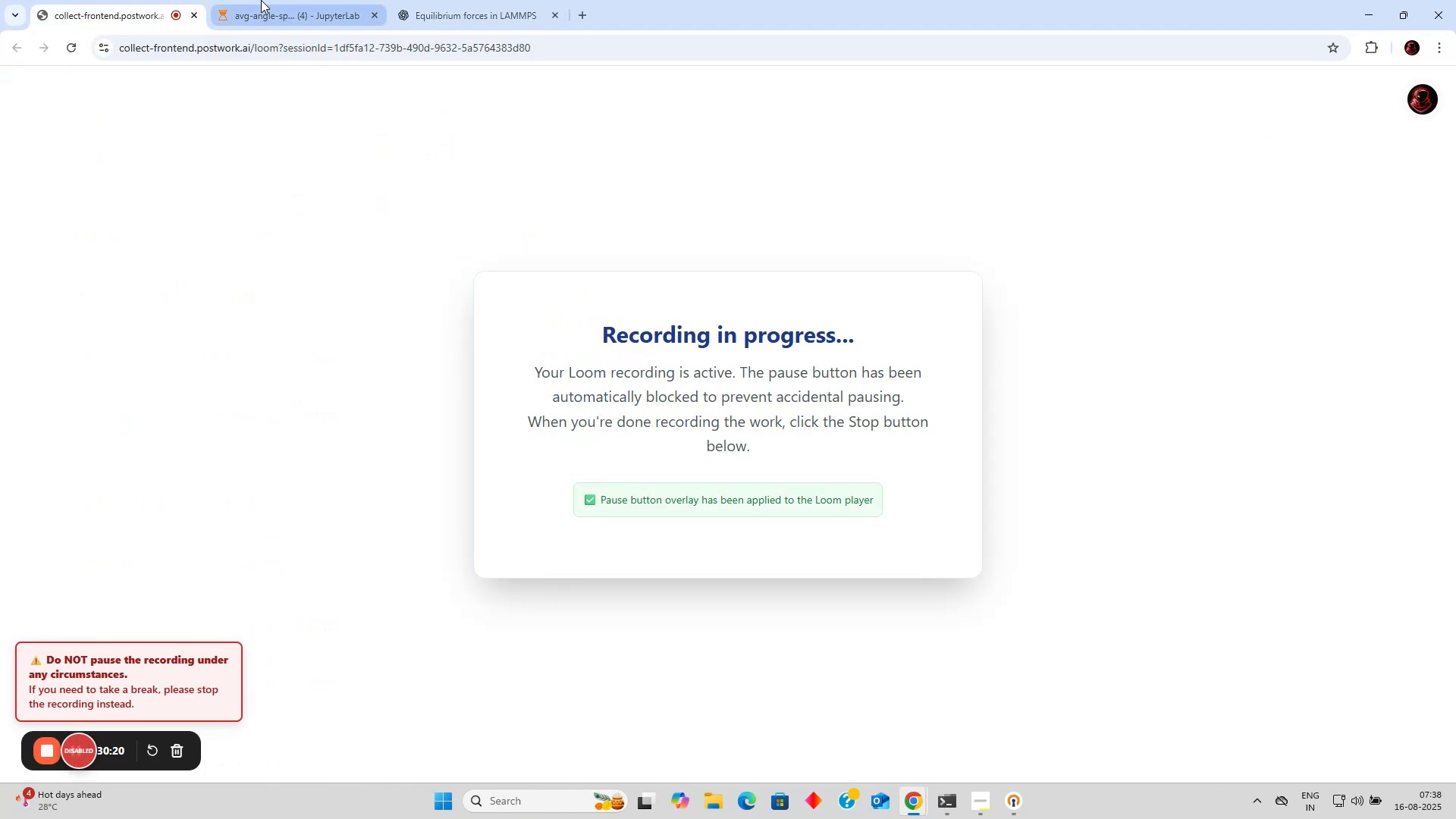 
left_click([261, 0])
 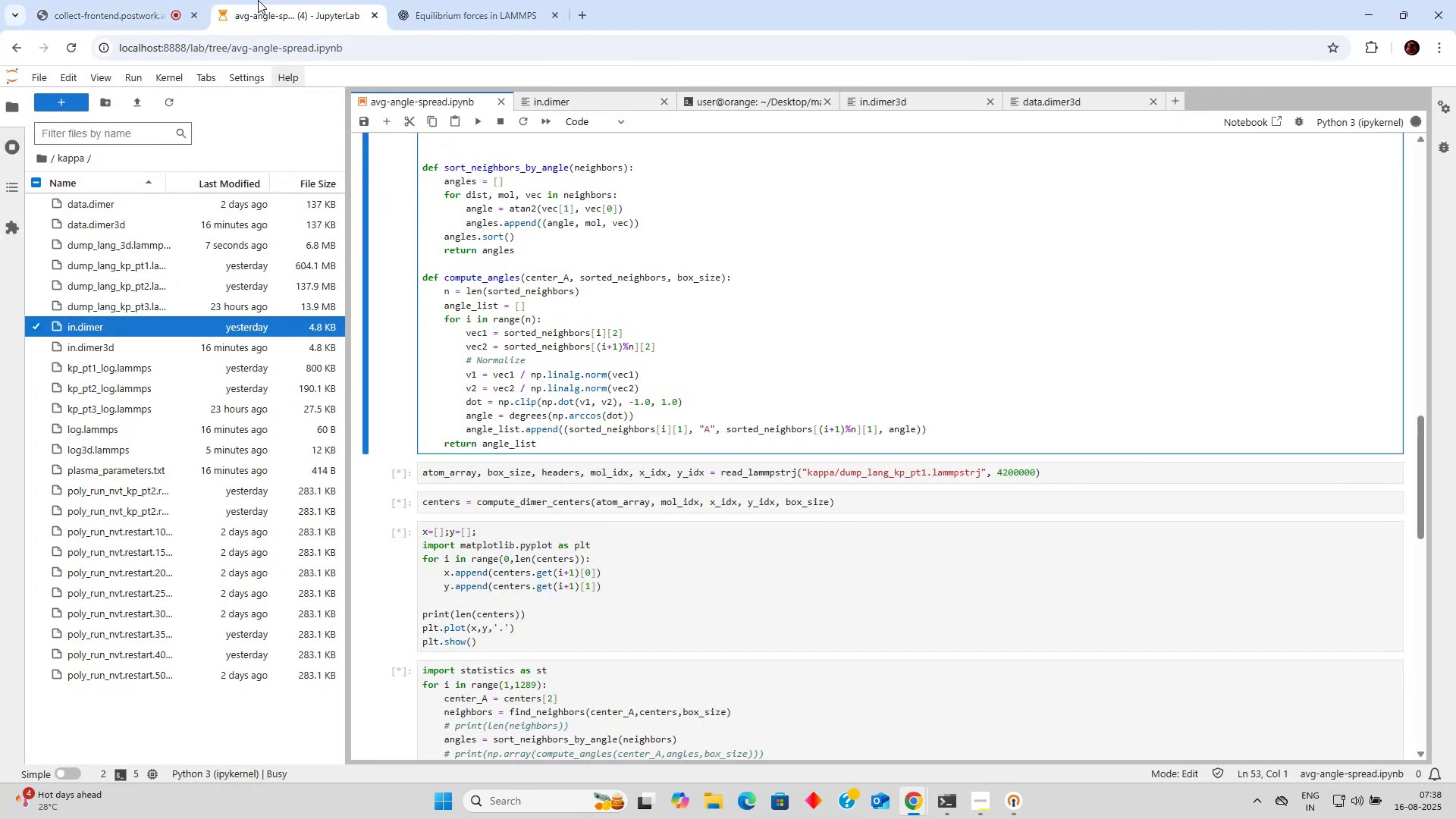 
left_click([110, 0])
 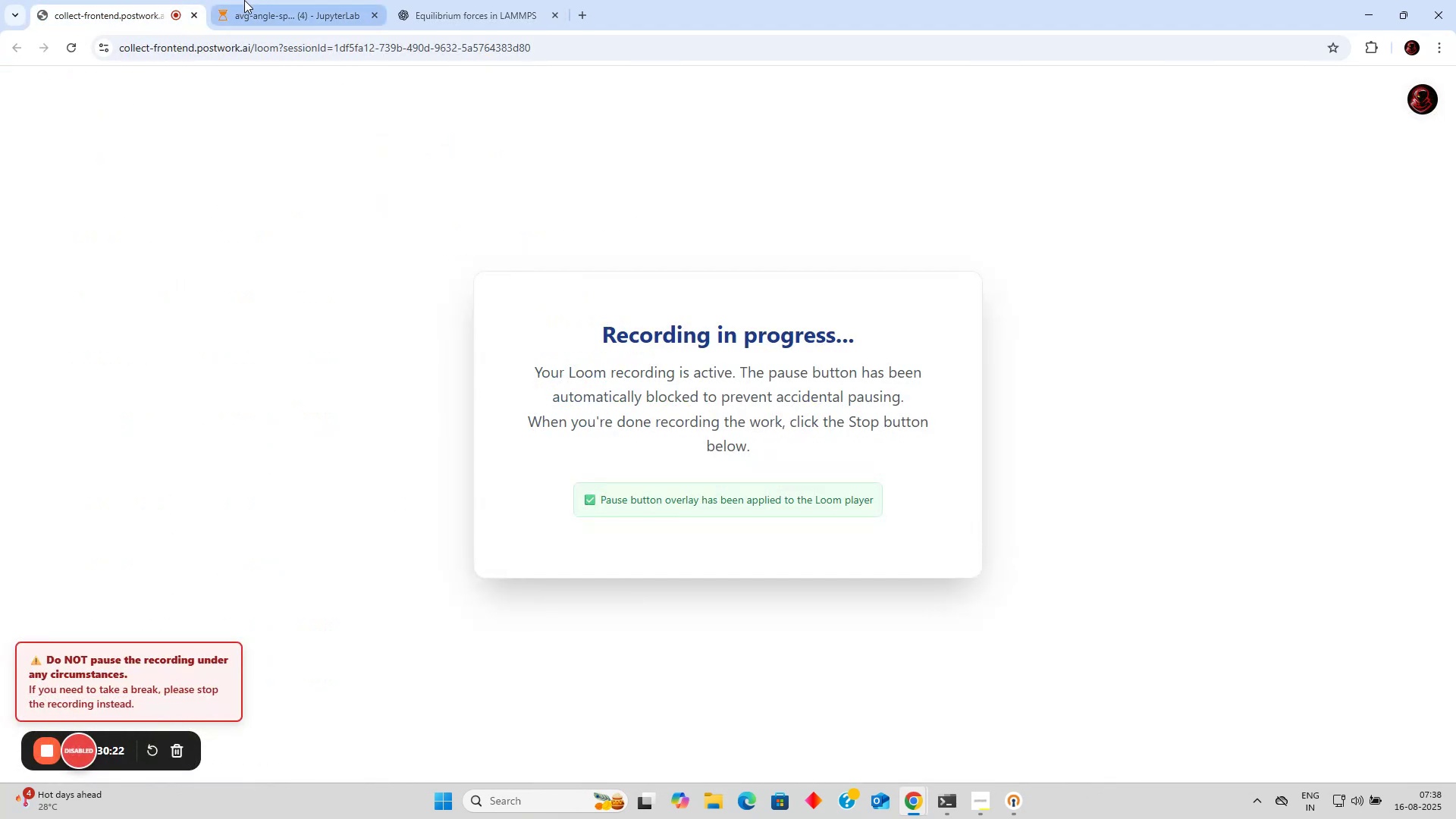 
left_click([244, 0])
 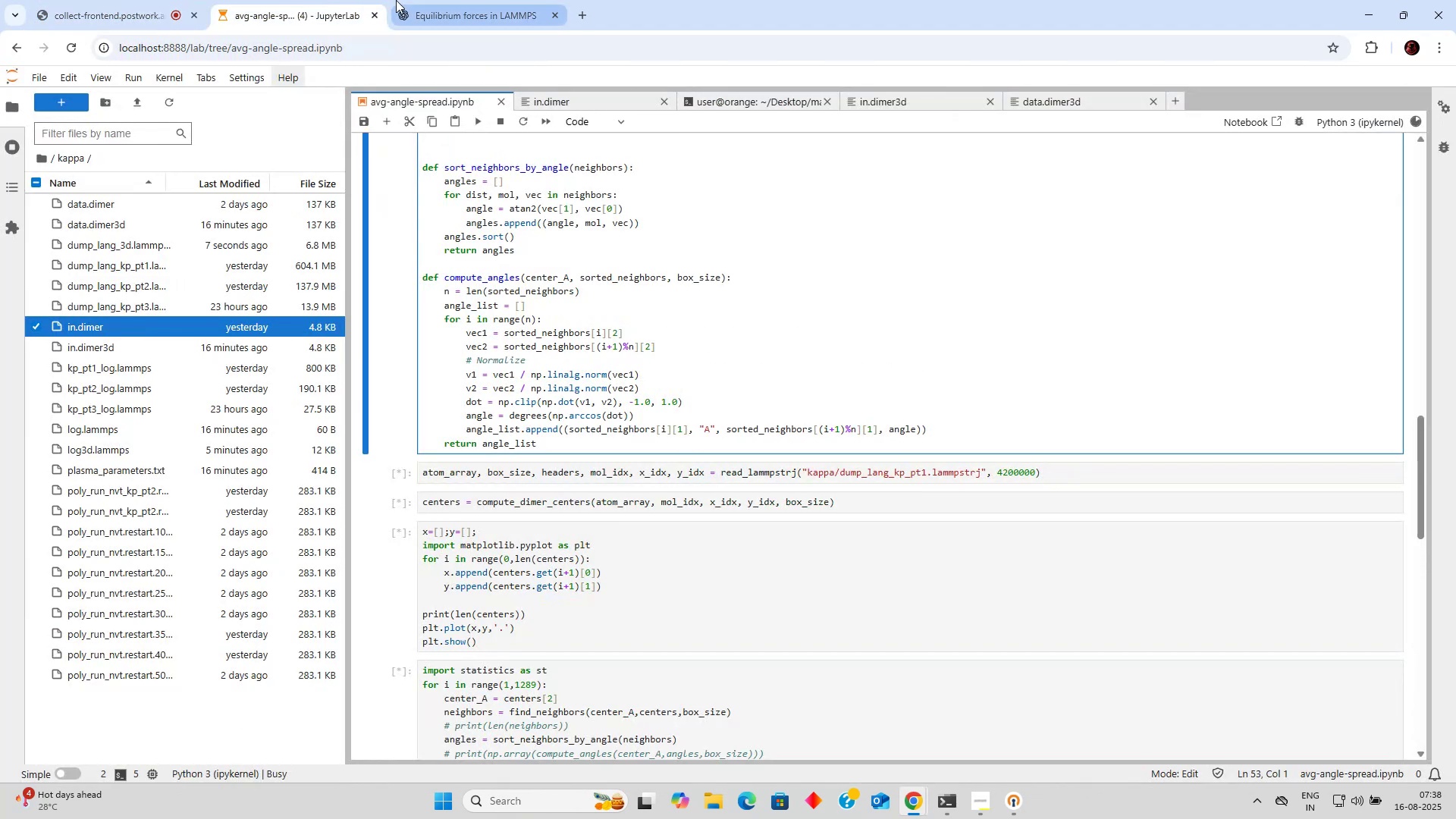 
left_click([396, 0])
 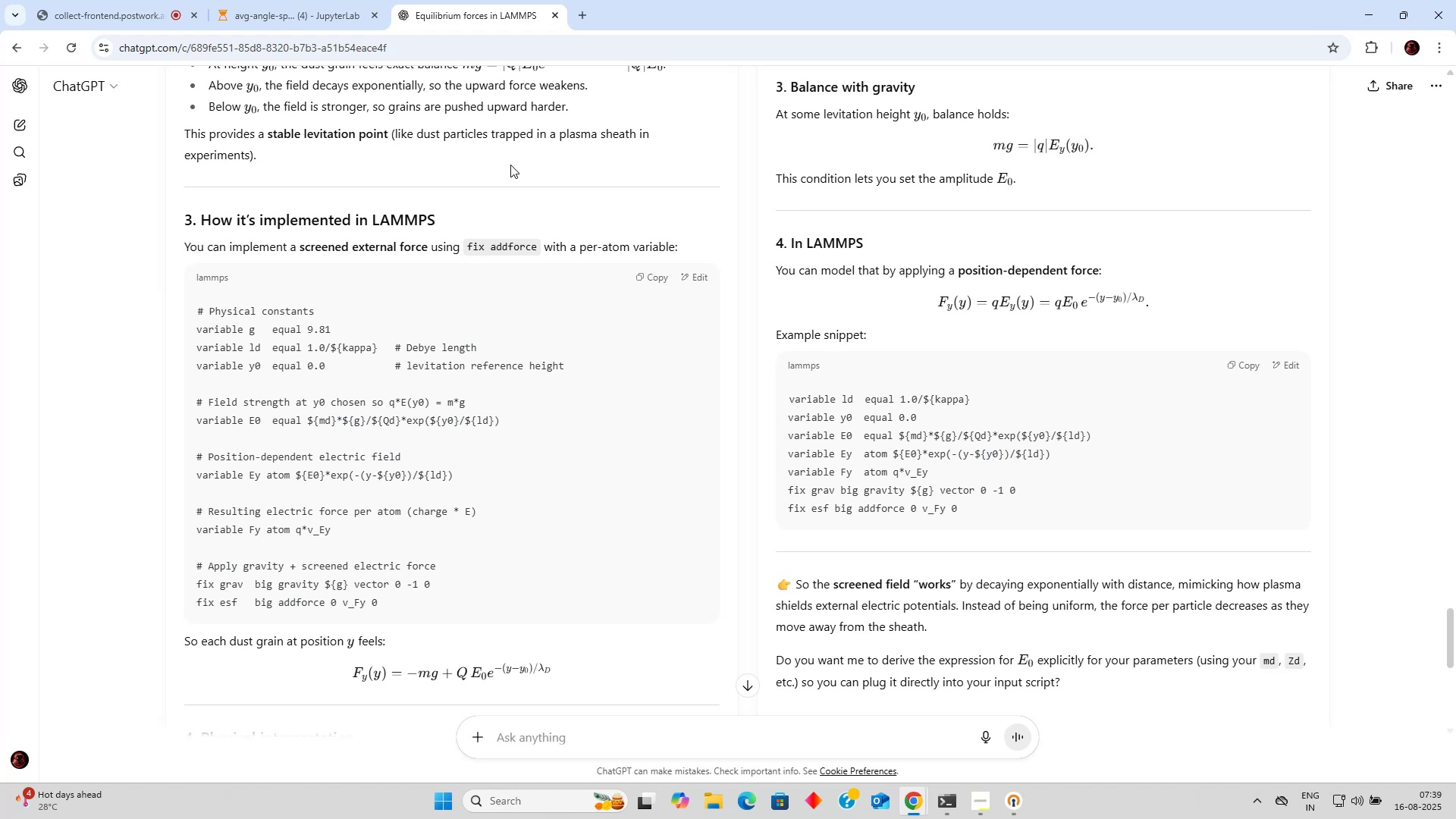 
wait(12.3)
 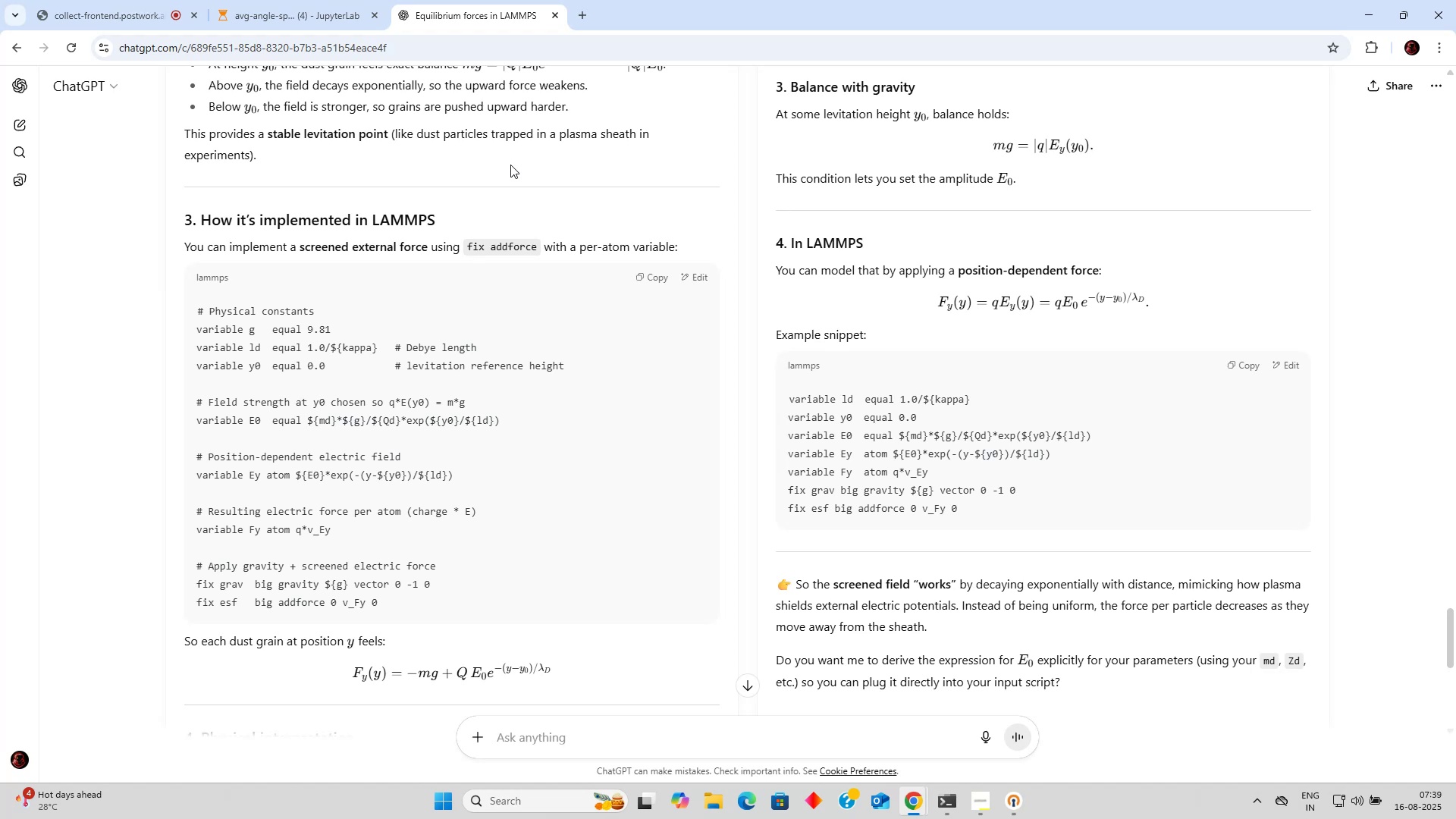 
left_click([288, 14])
 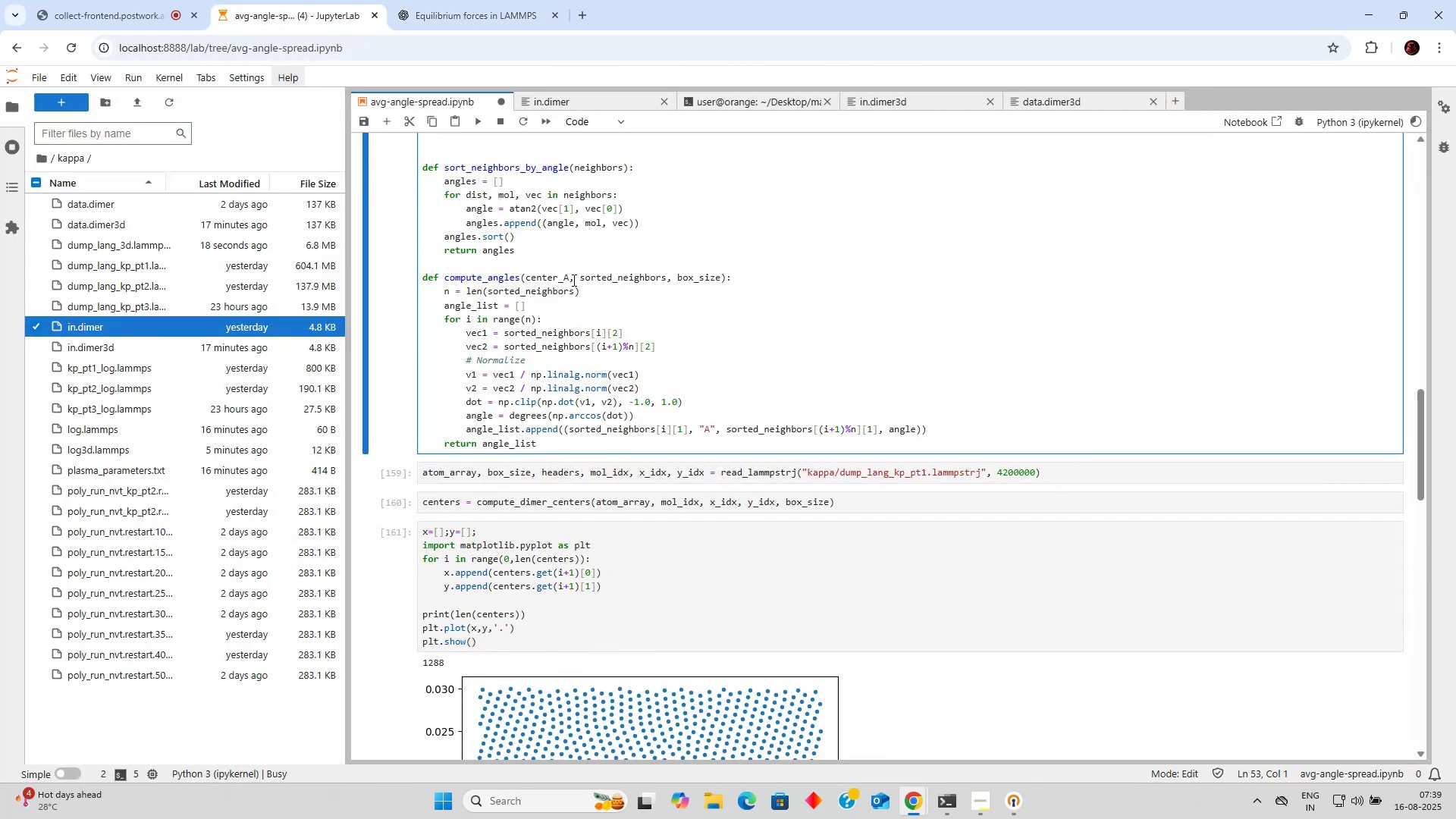 
scroll: coordinate [576, 288], scroll_direction: down, amount: 1.0
 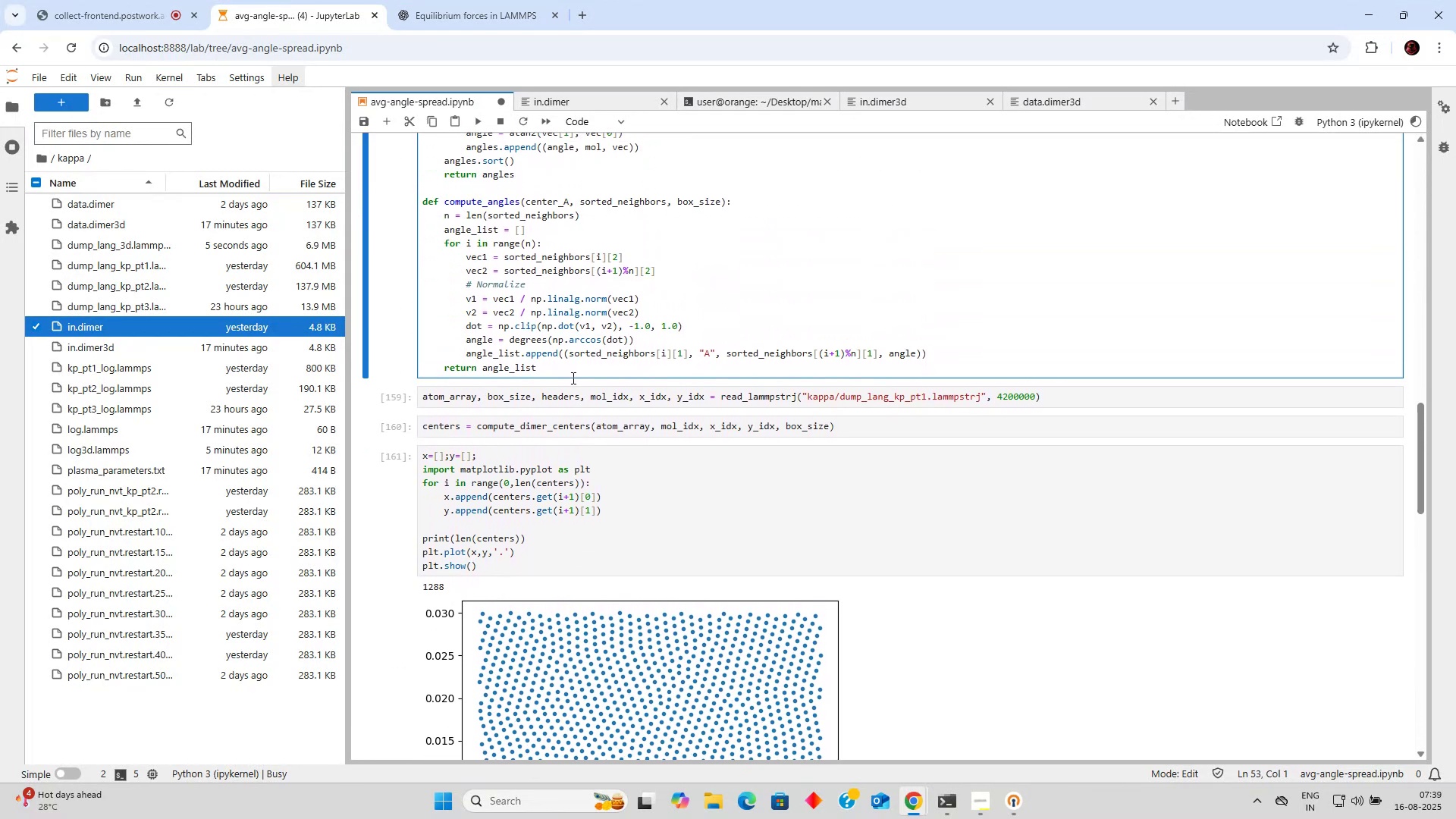 
left_click([562, 392])
 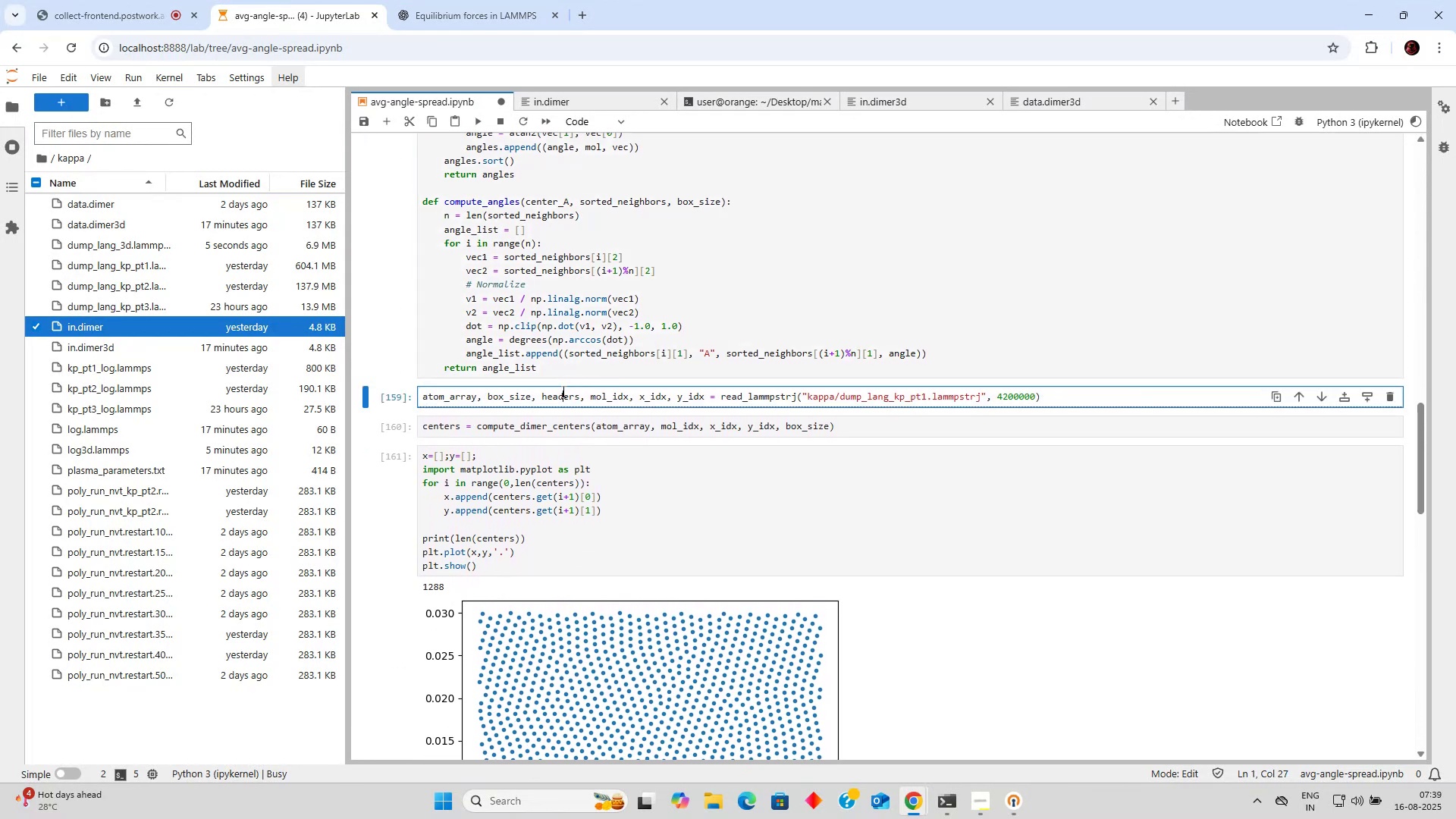 
scroll: coordinate [562, 391], scroll_direction: down, amount: 3.0
 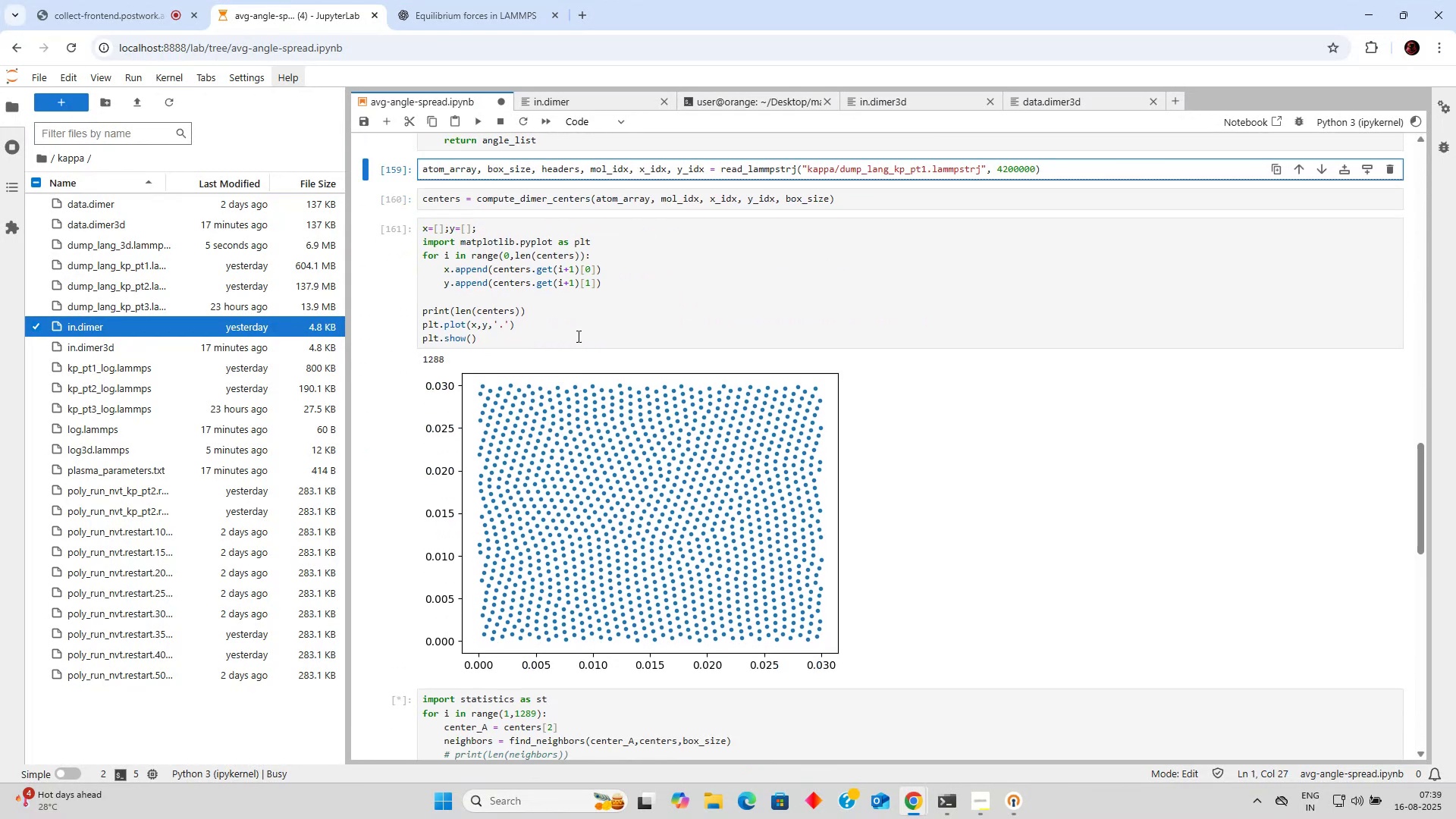 
left_click([580, 327])
 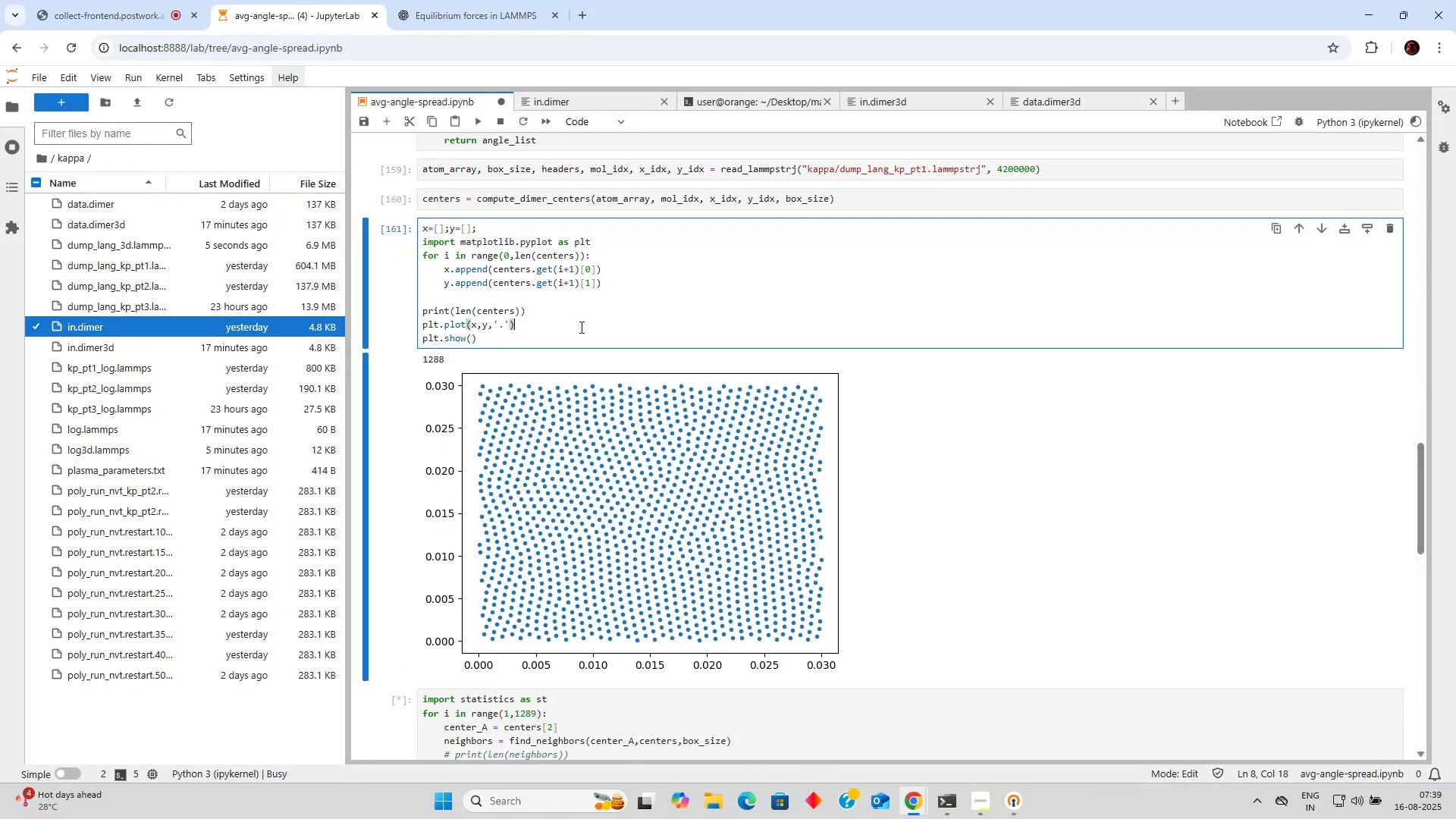 
scroll: coordinate [581, 327], scroll_direction: down, amount: 4.0
 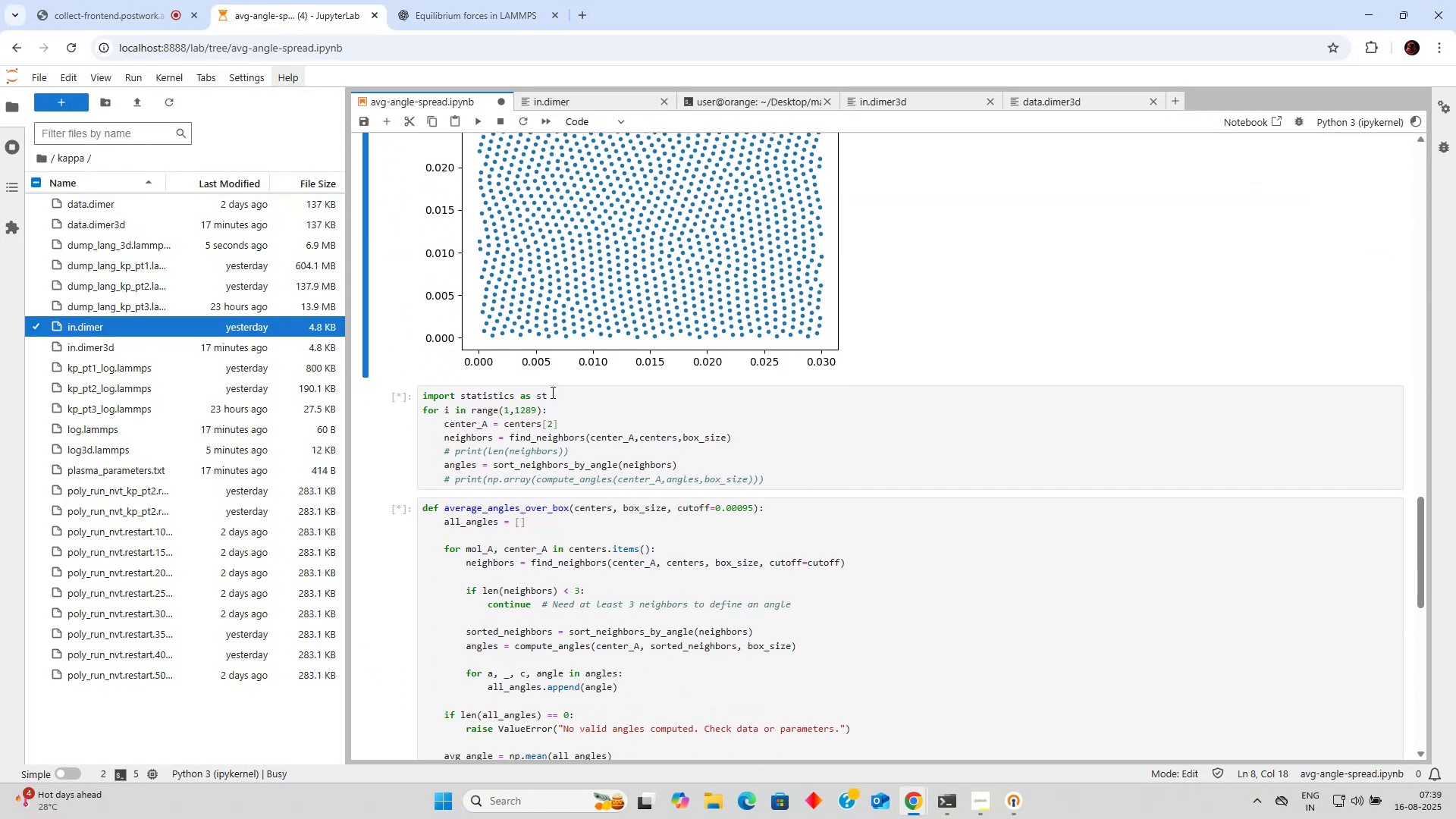 
left_click([552, 408])
 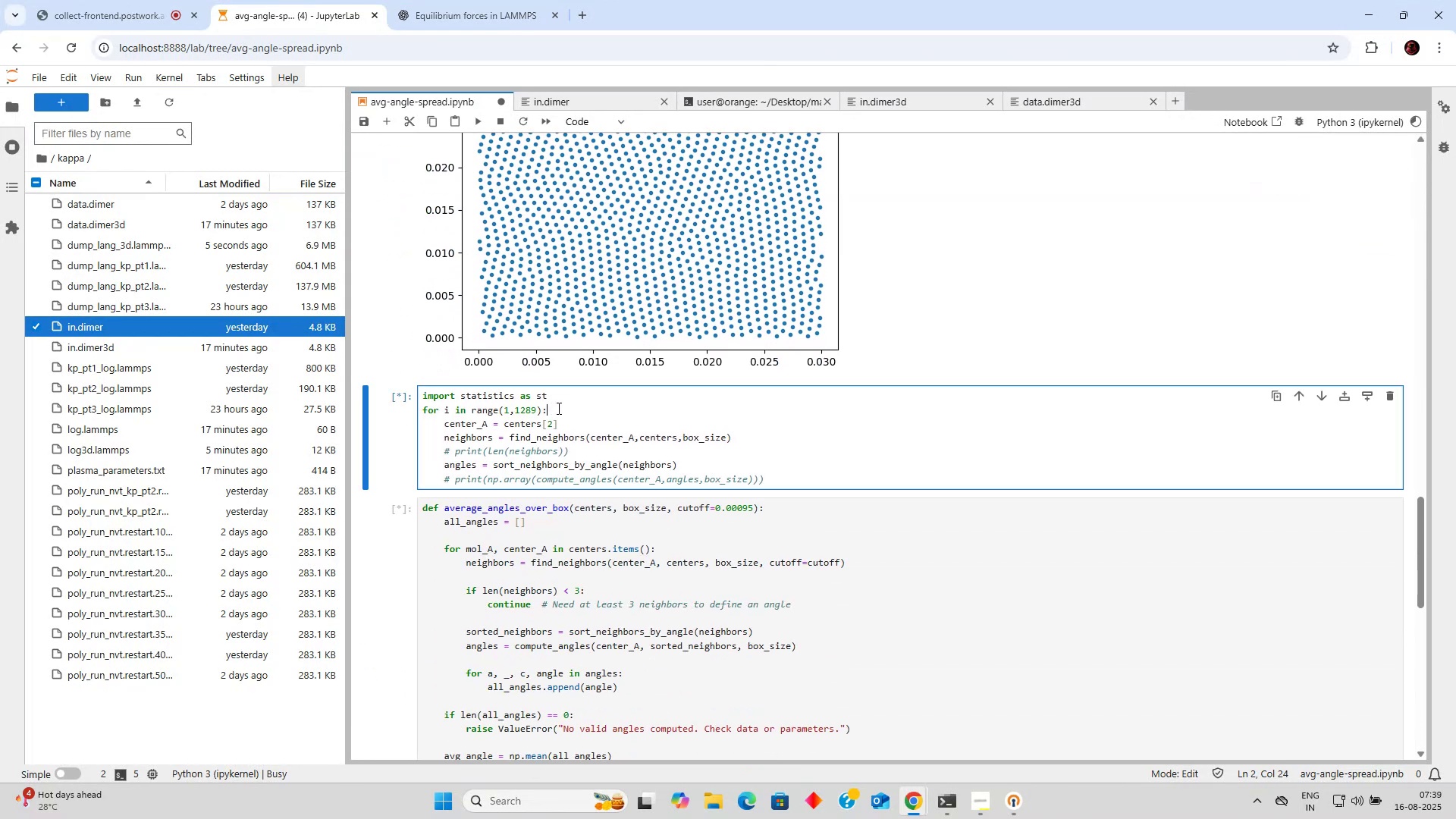 
scroll: coordinate [560, 408], scroll_direction: down, amount: 4.0
 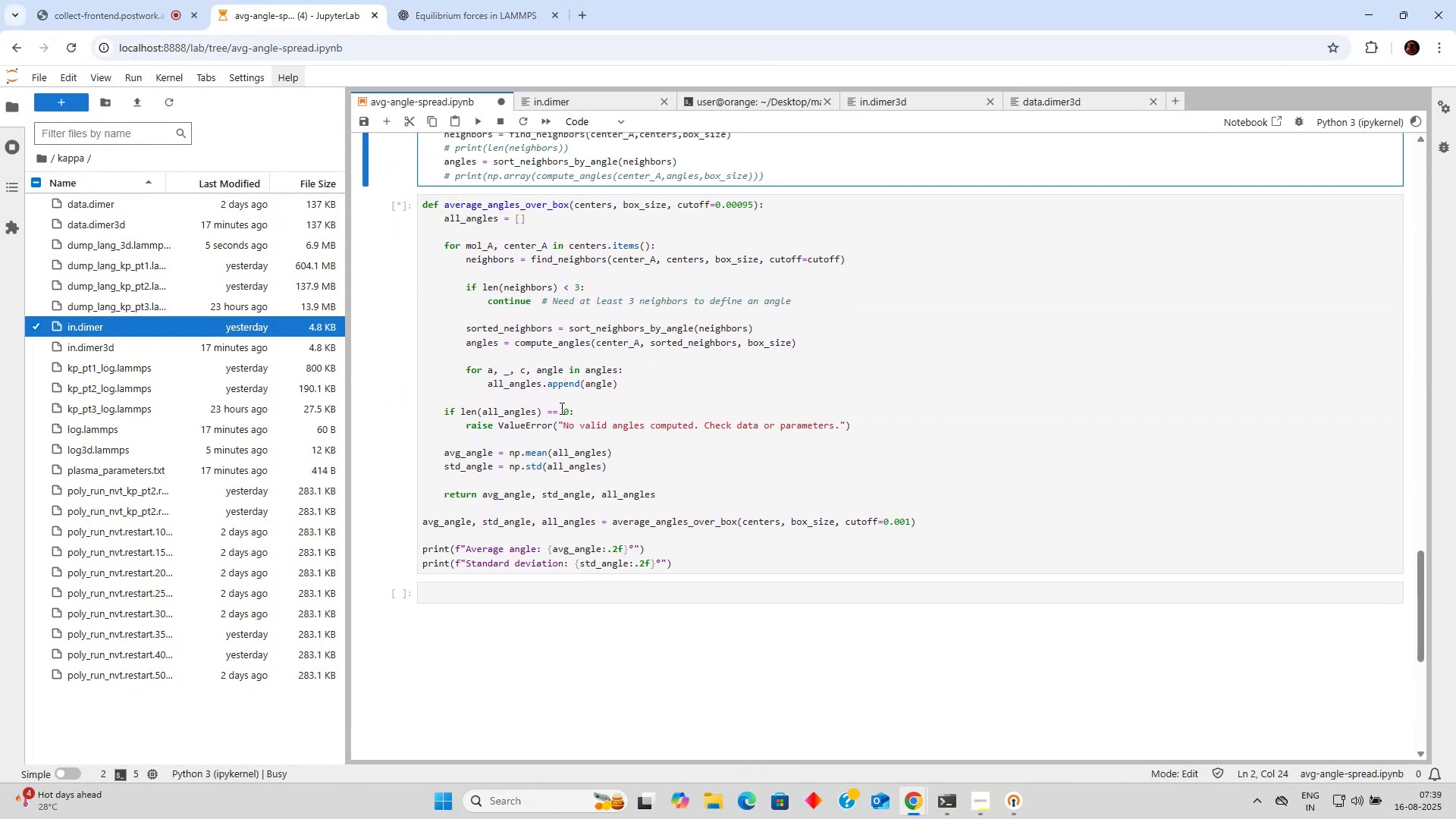 
left_click([560, 408])
 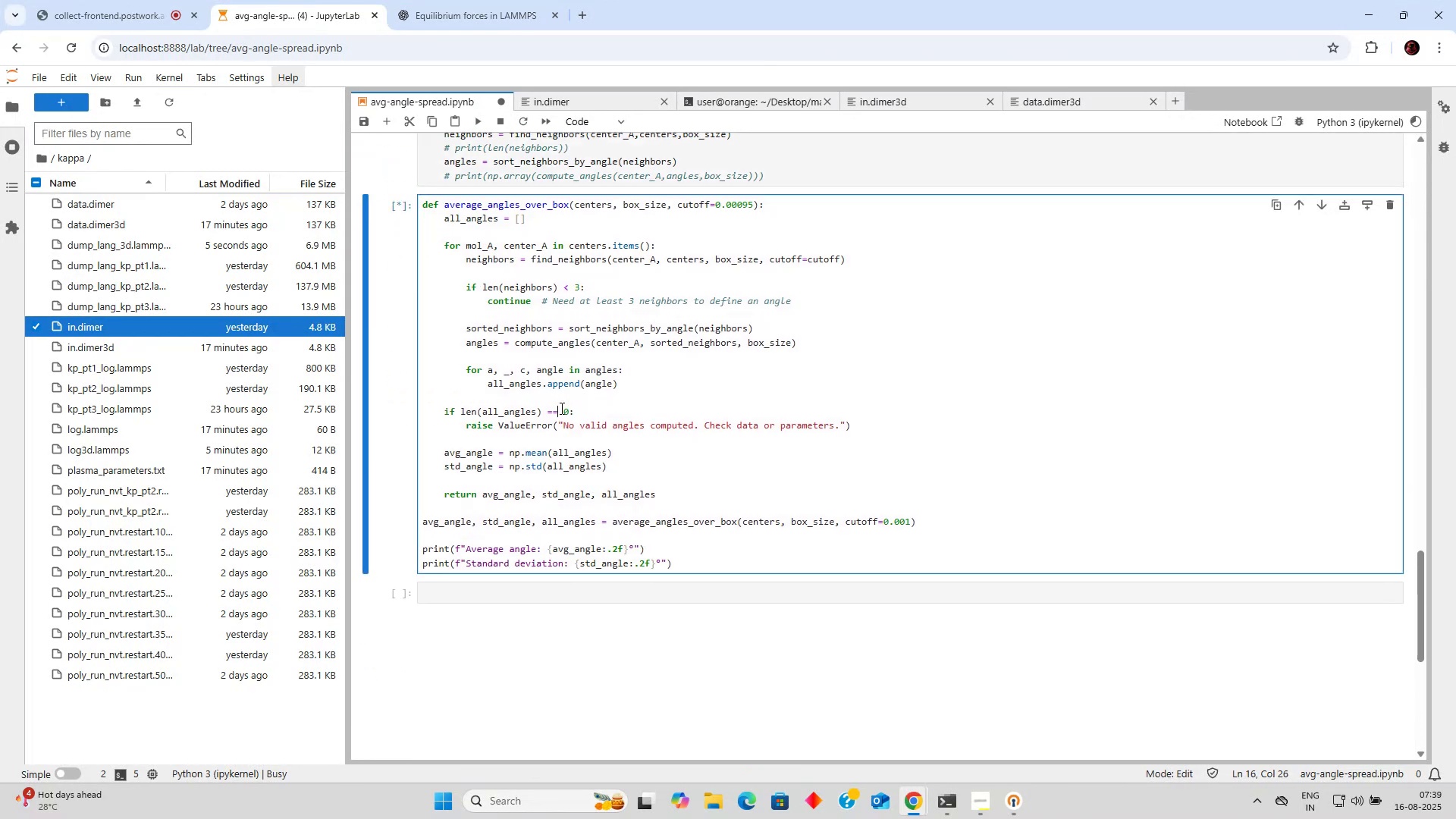 
scroll: coordinate [560, 408], scroll_direction: up, amount: 3.0
 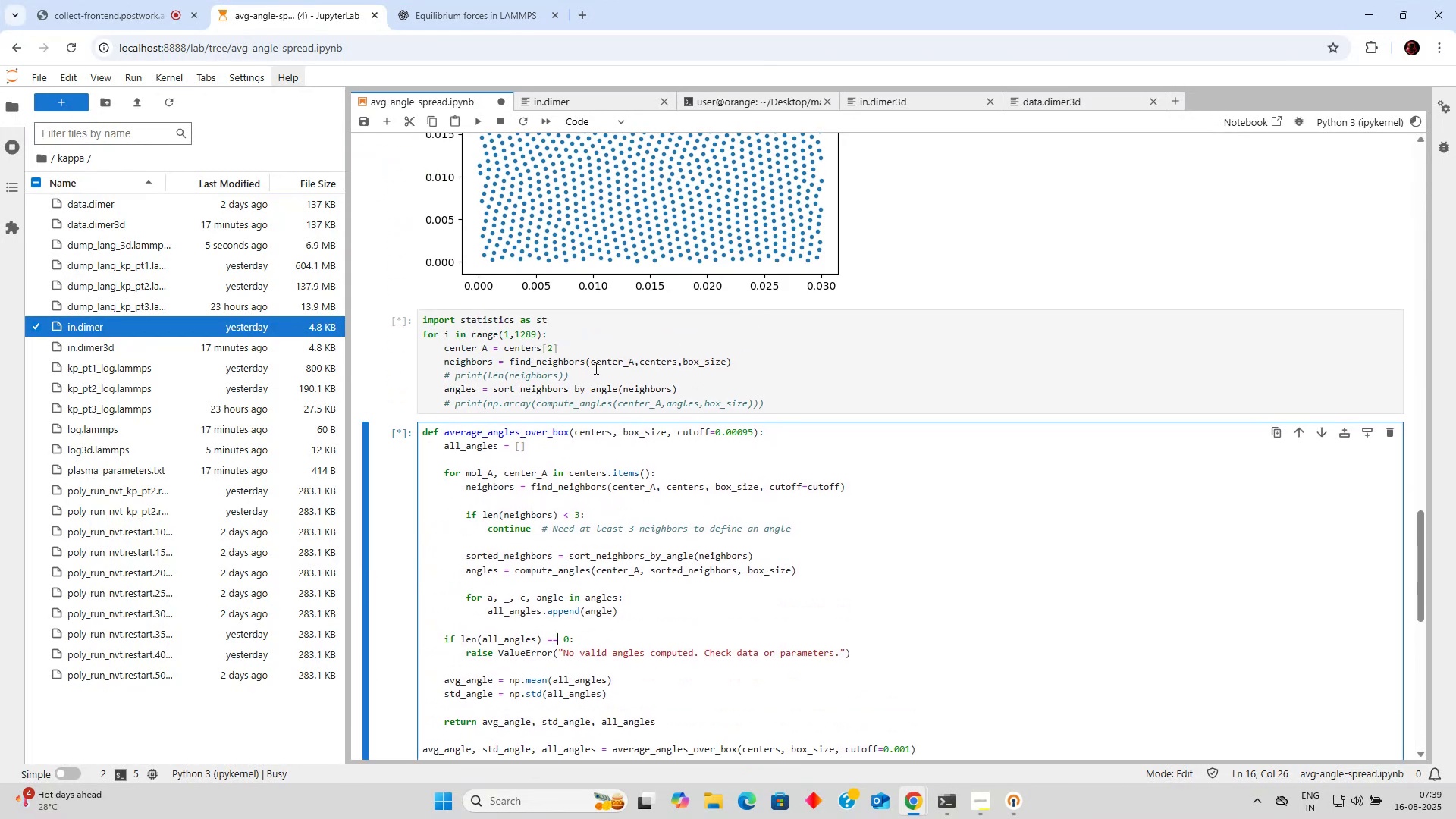 
scroll: coordinate [594, 375], scroll_direction: down, amount: 4.0
 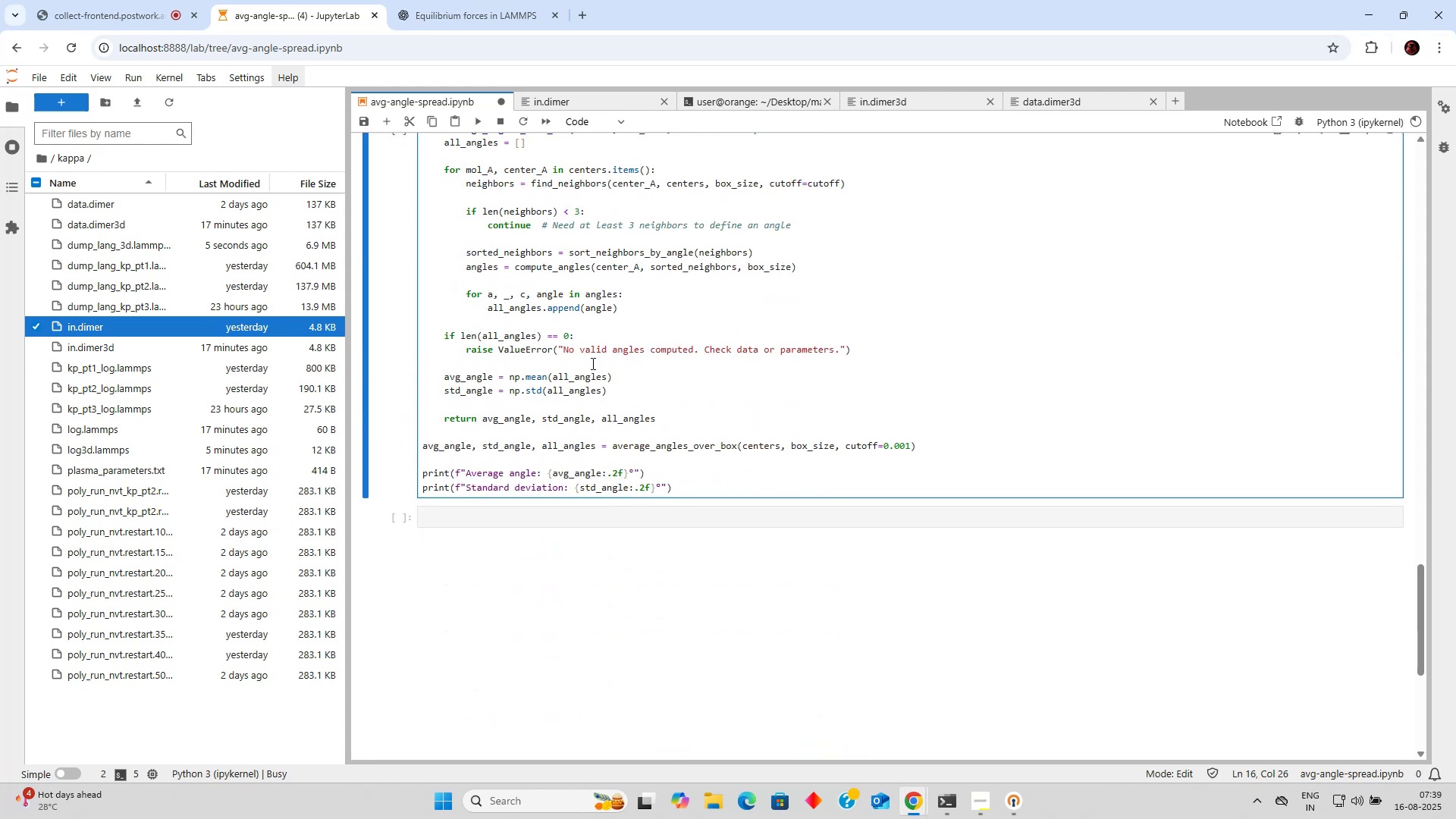 
left_click([592, 364])
 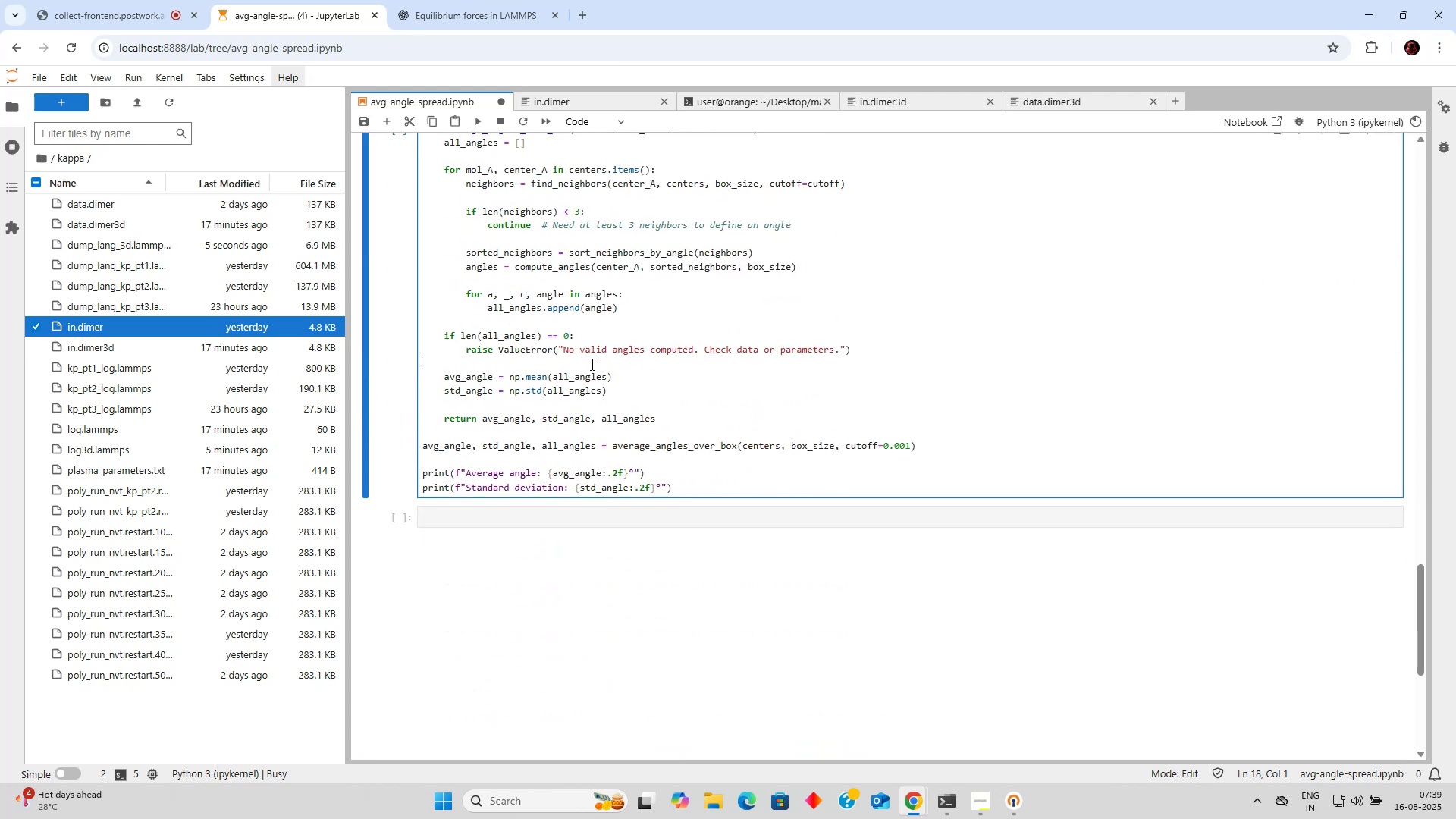 
scroll: coordinate [591, 364], scroll_direction: up, amount: 2.0
 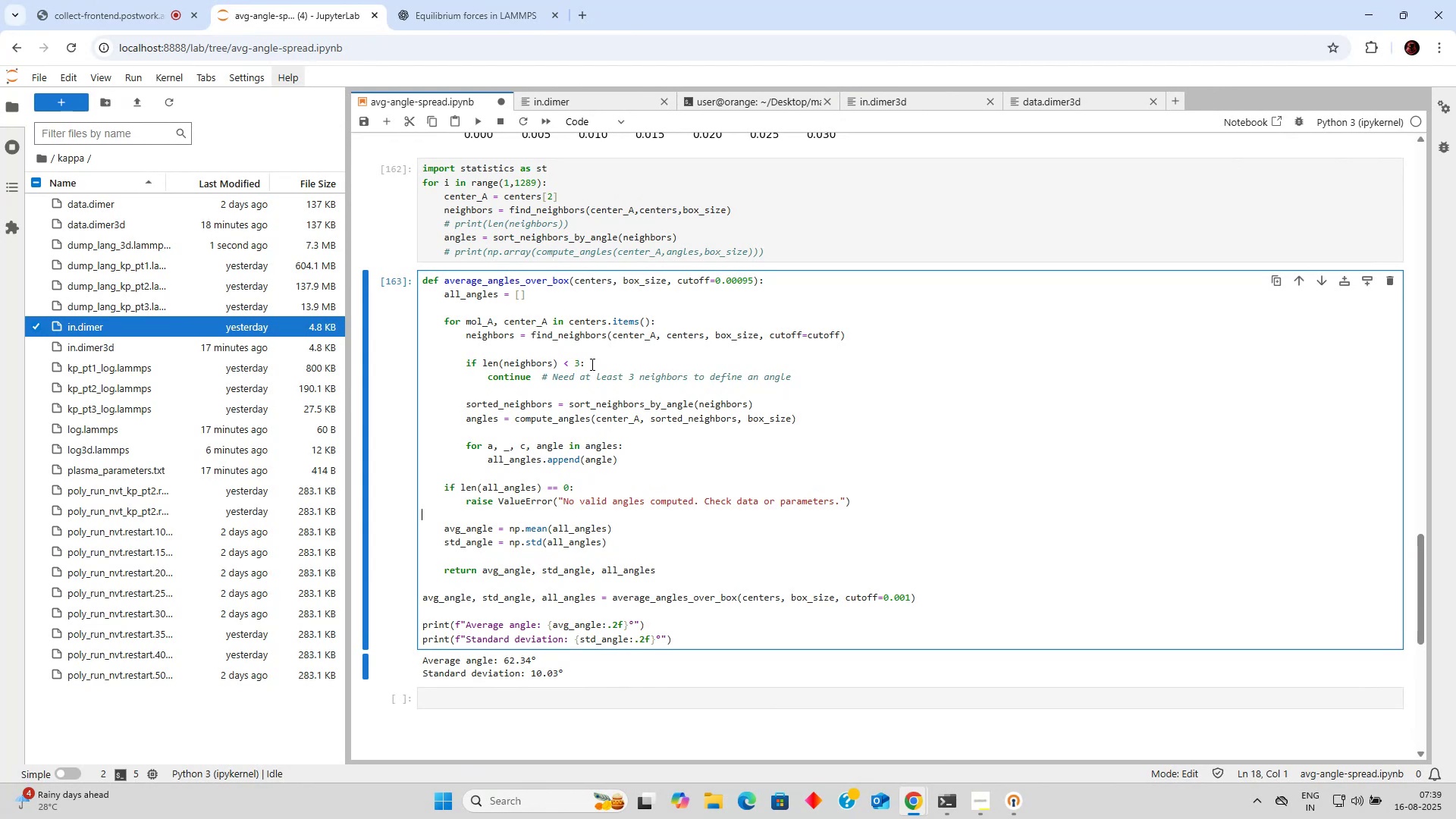 
wait(38.81)
 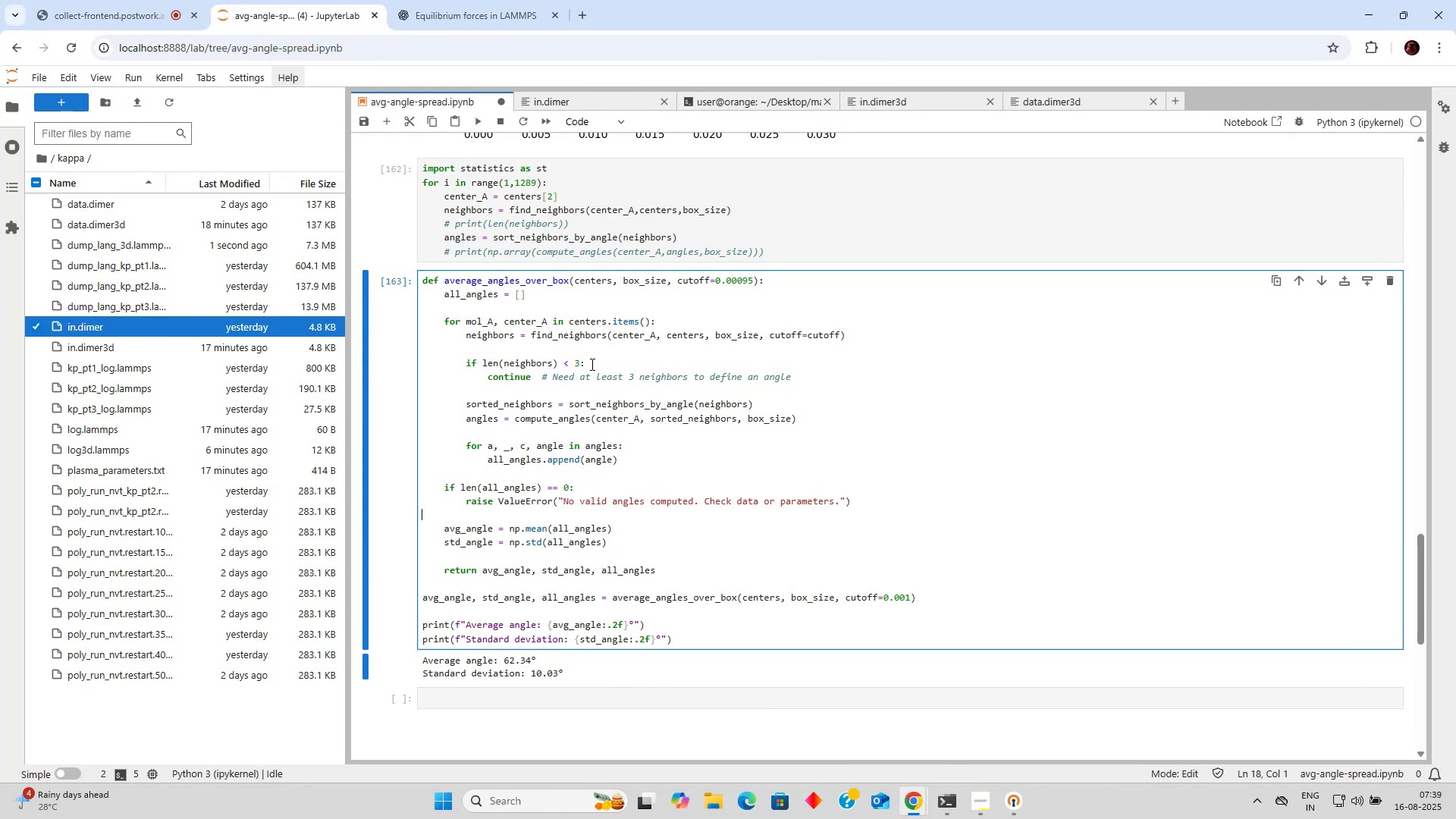 
left_click([613, 365])
 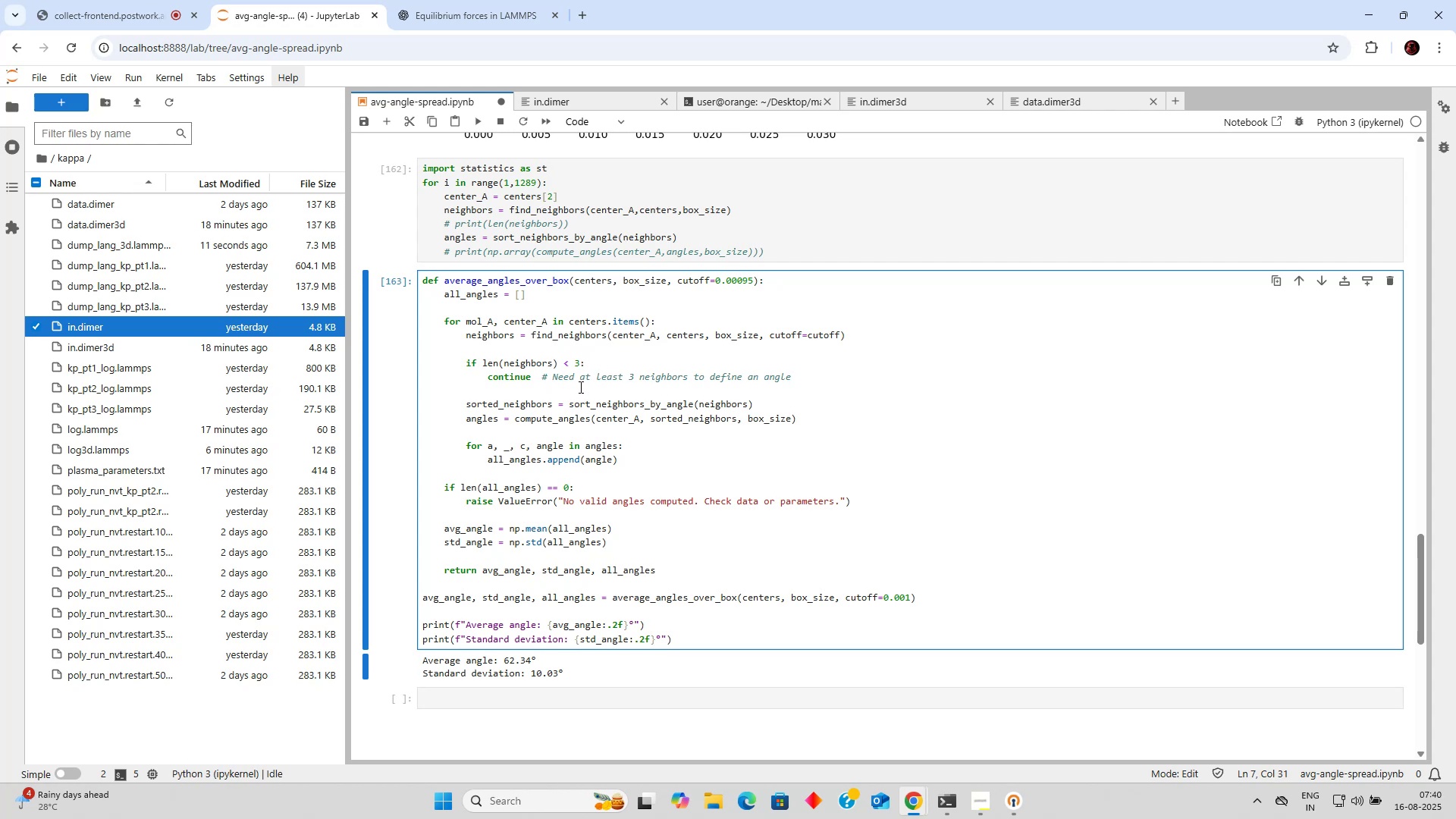 
left_click([579, 387])
 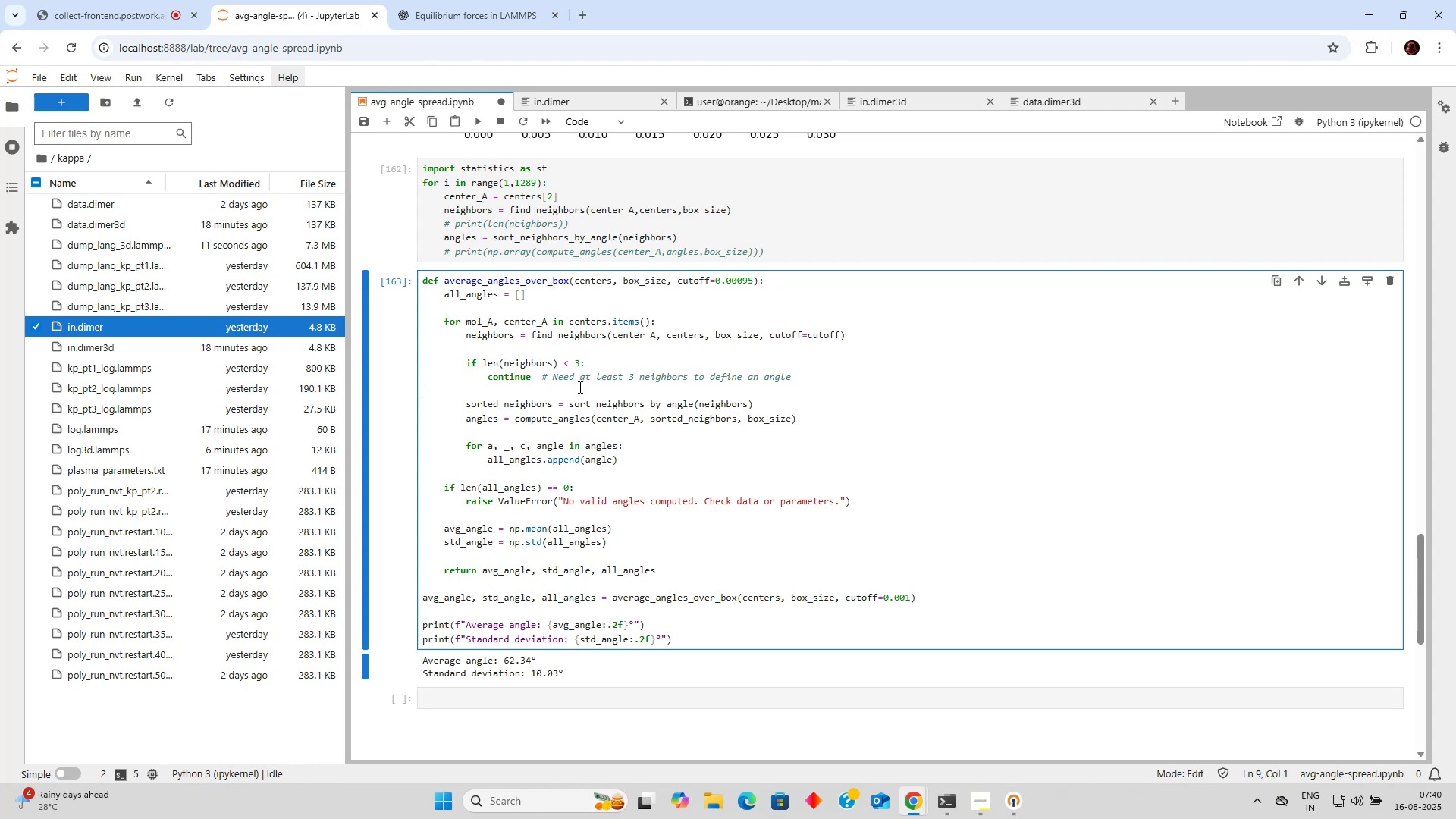 
key(Tab)
 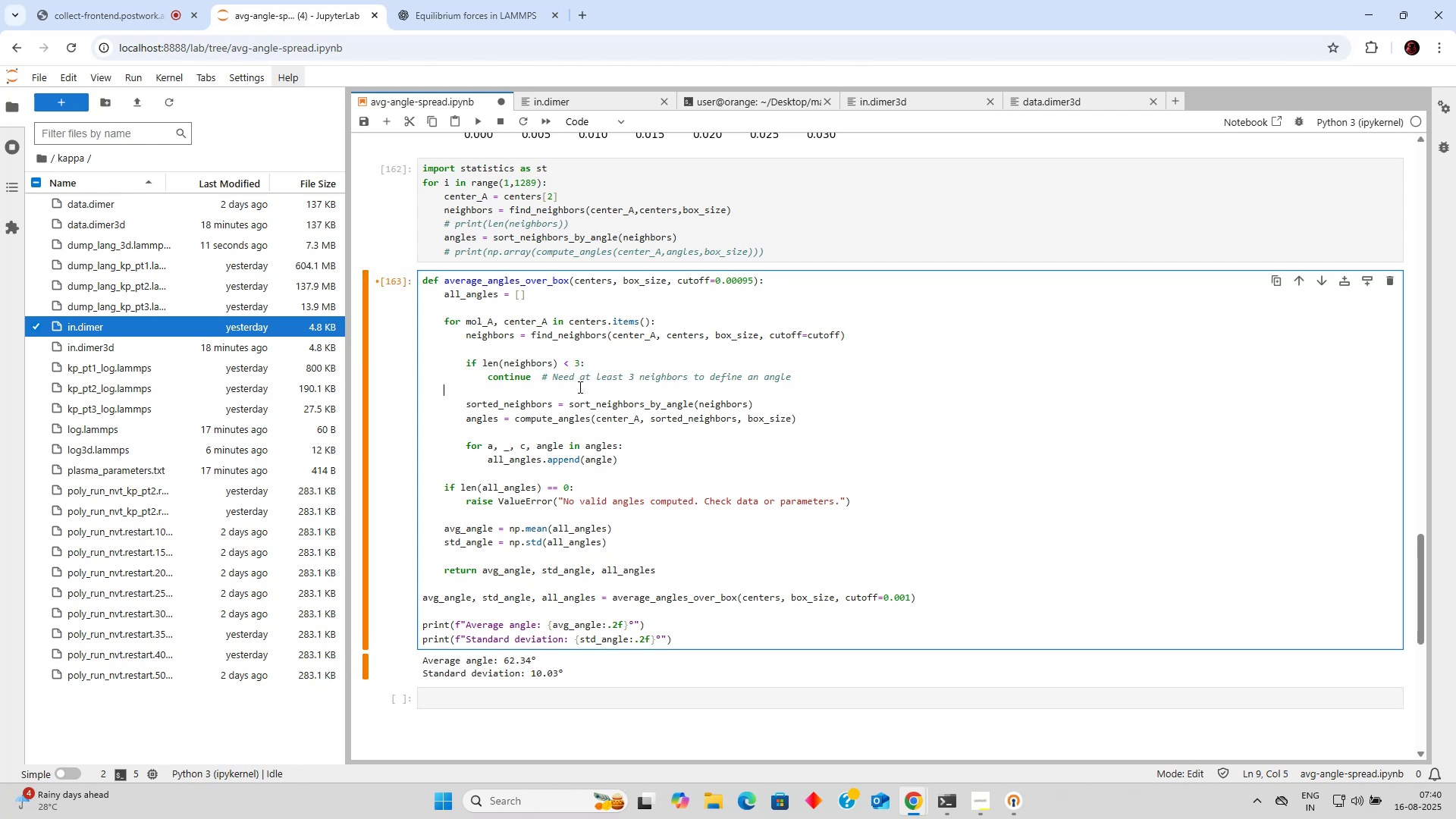 
key(Tab)
 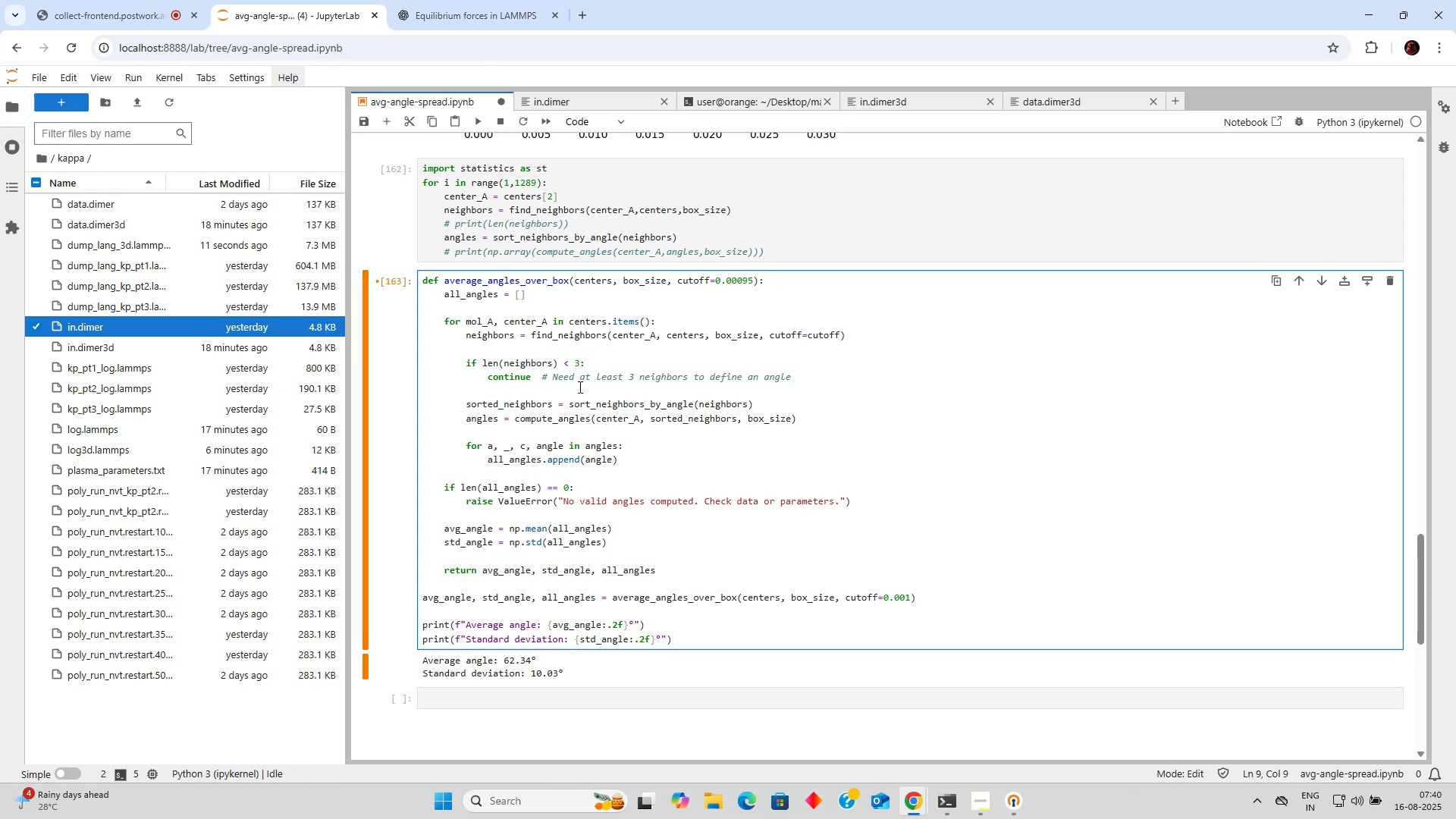 
key(Enter)
 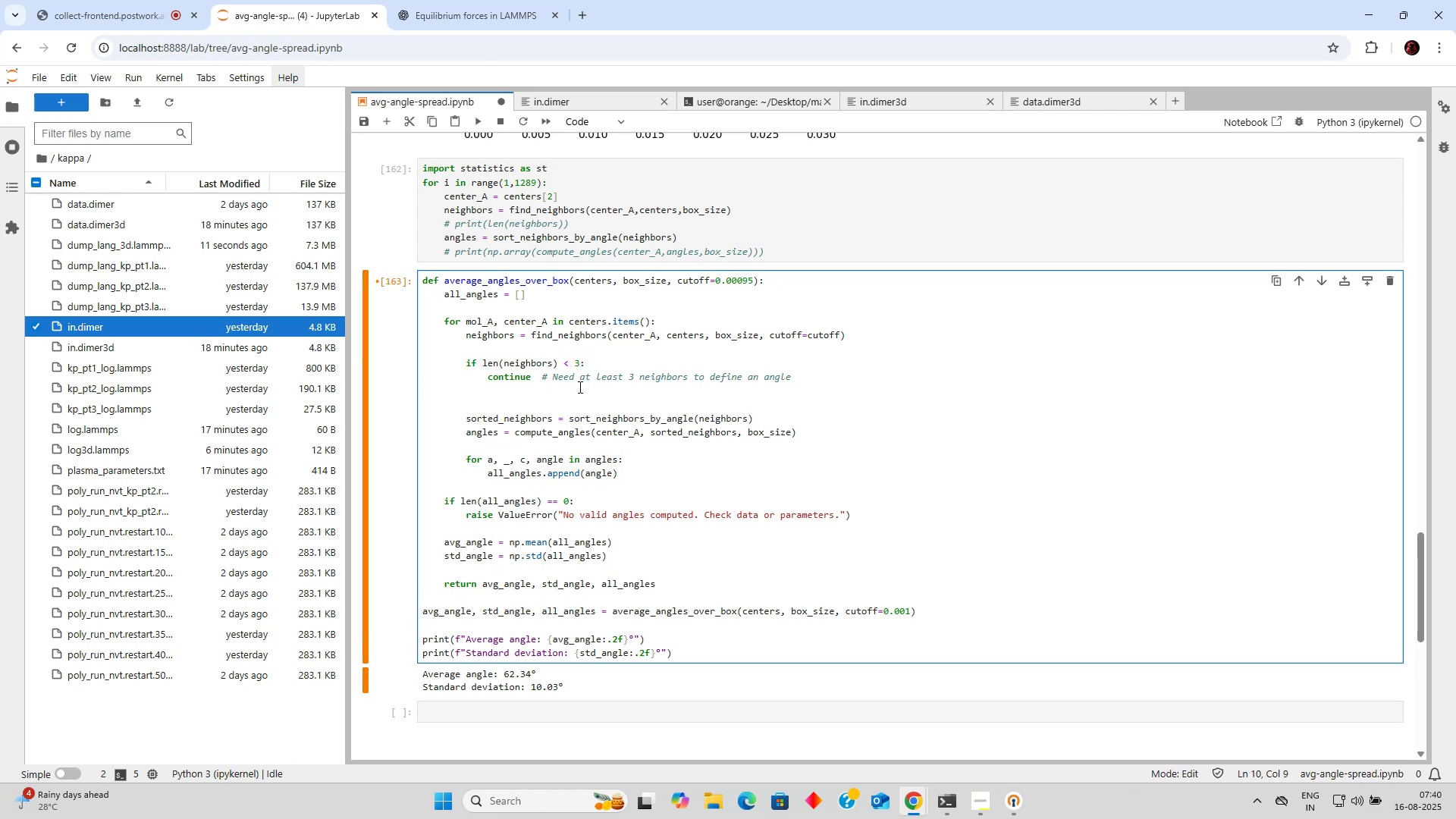 
key(Enter)
 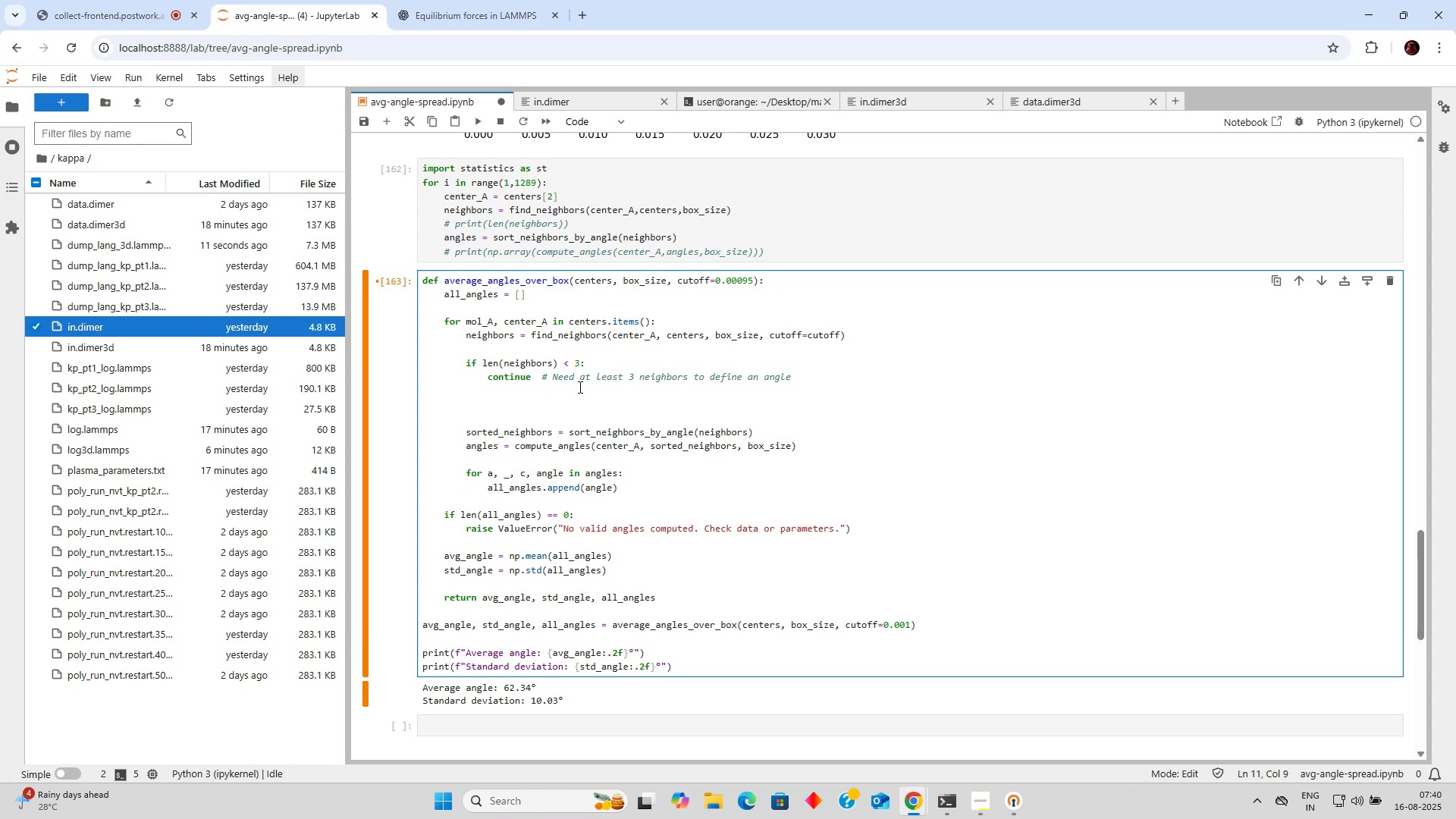 
key(ArrowUp)
 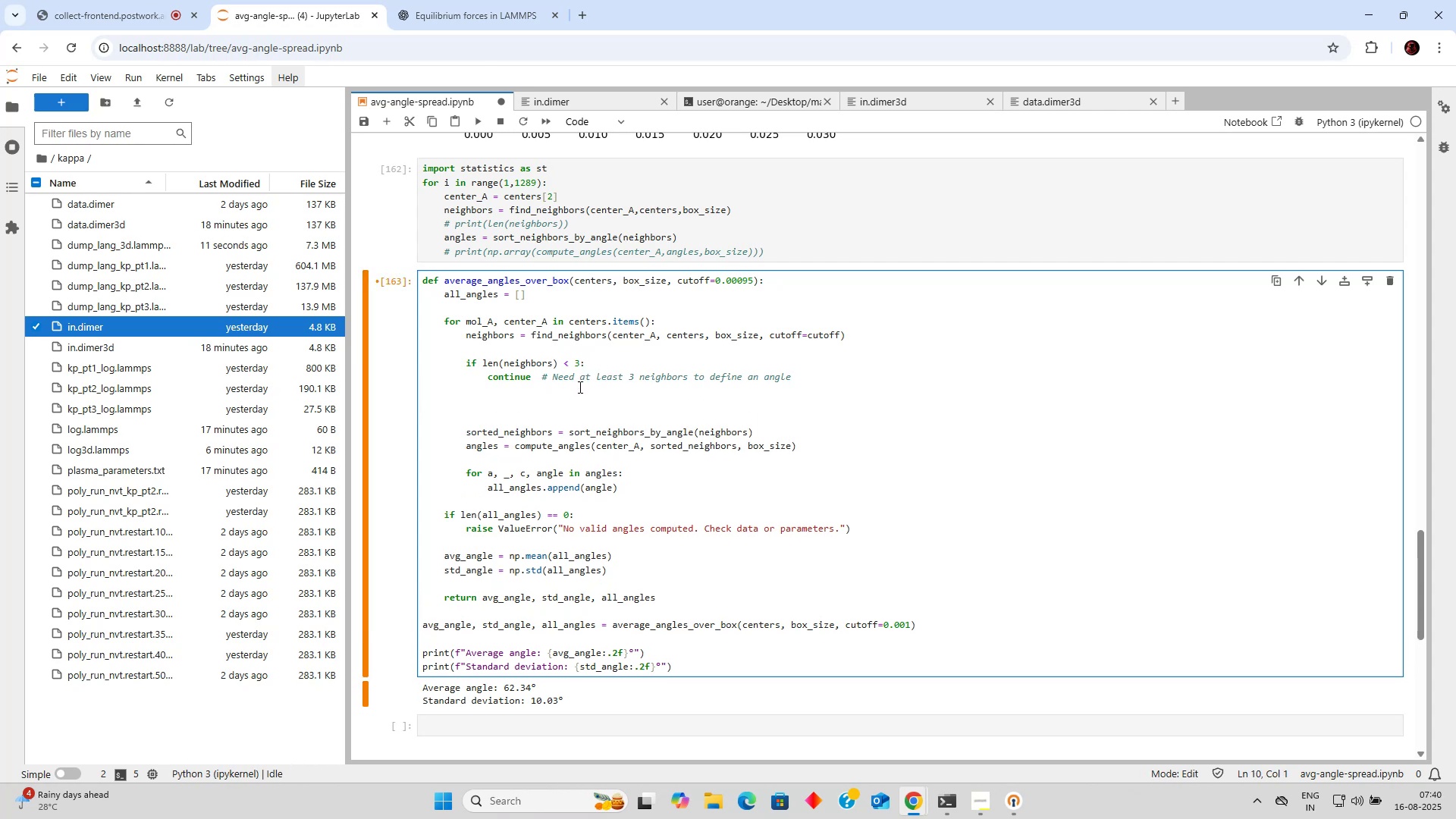 
key(Tab)
key(Tab)
type(if len()neoig)
key(Backspace)
key(Backspace)
key(Backspace)
key(Backspace)
key(Backspace)
key(Backspace)
type(neighbours) > 6:)
 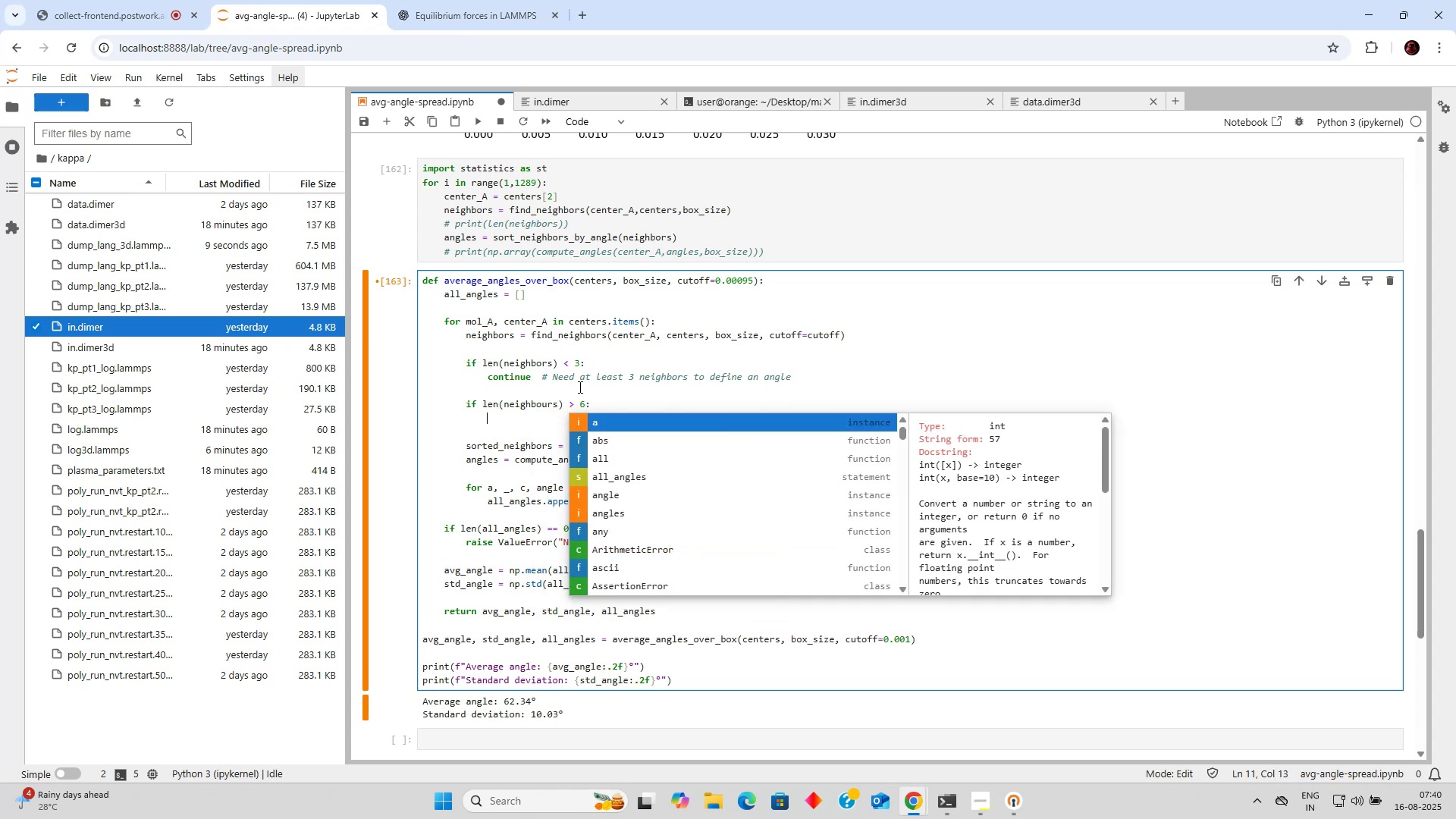 
 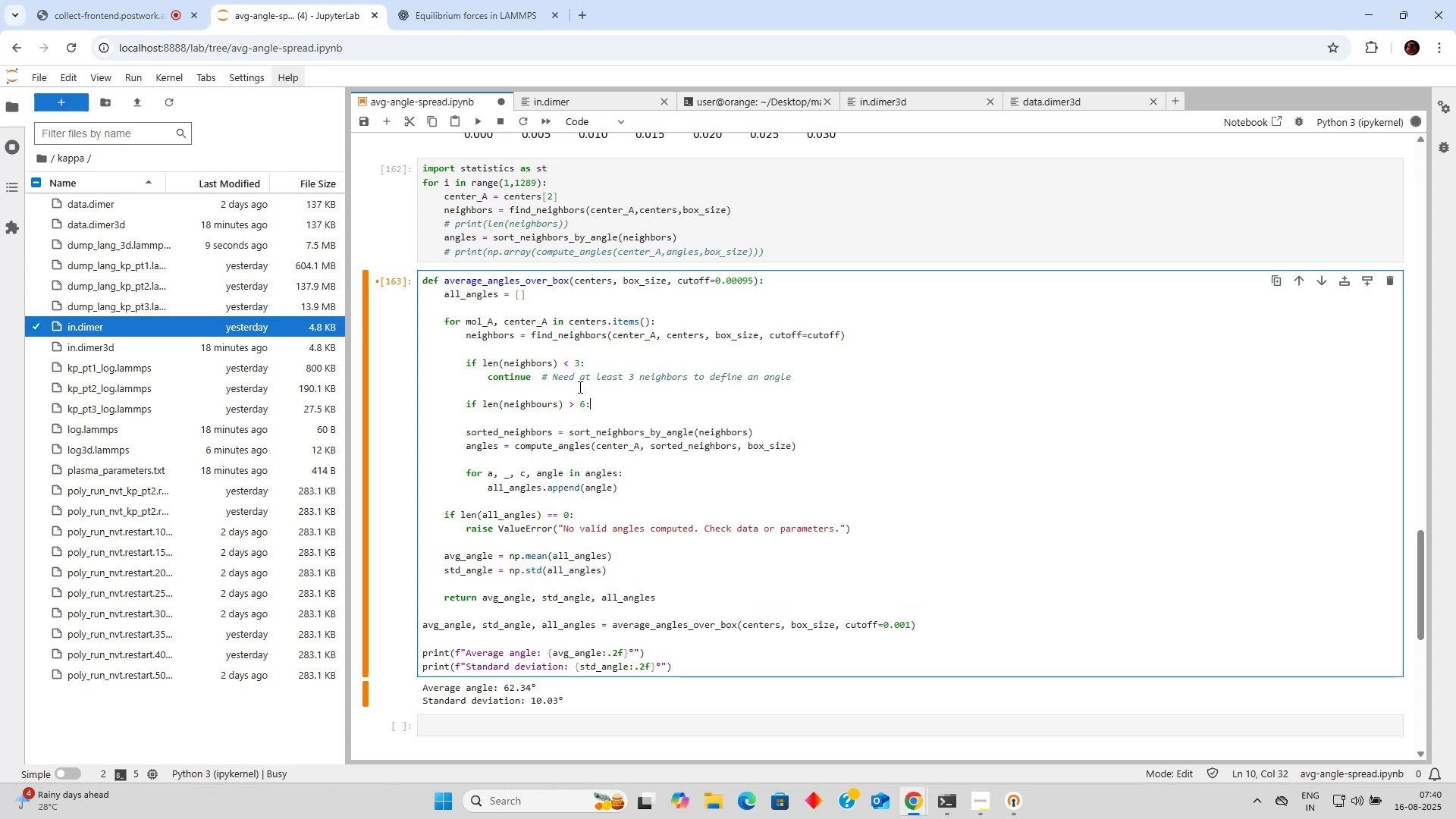 
key(Enter)
 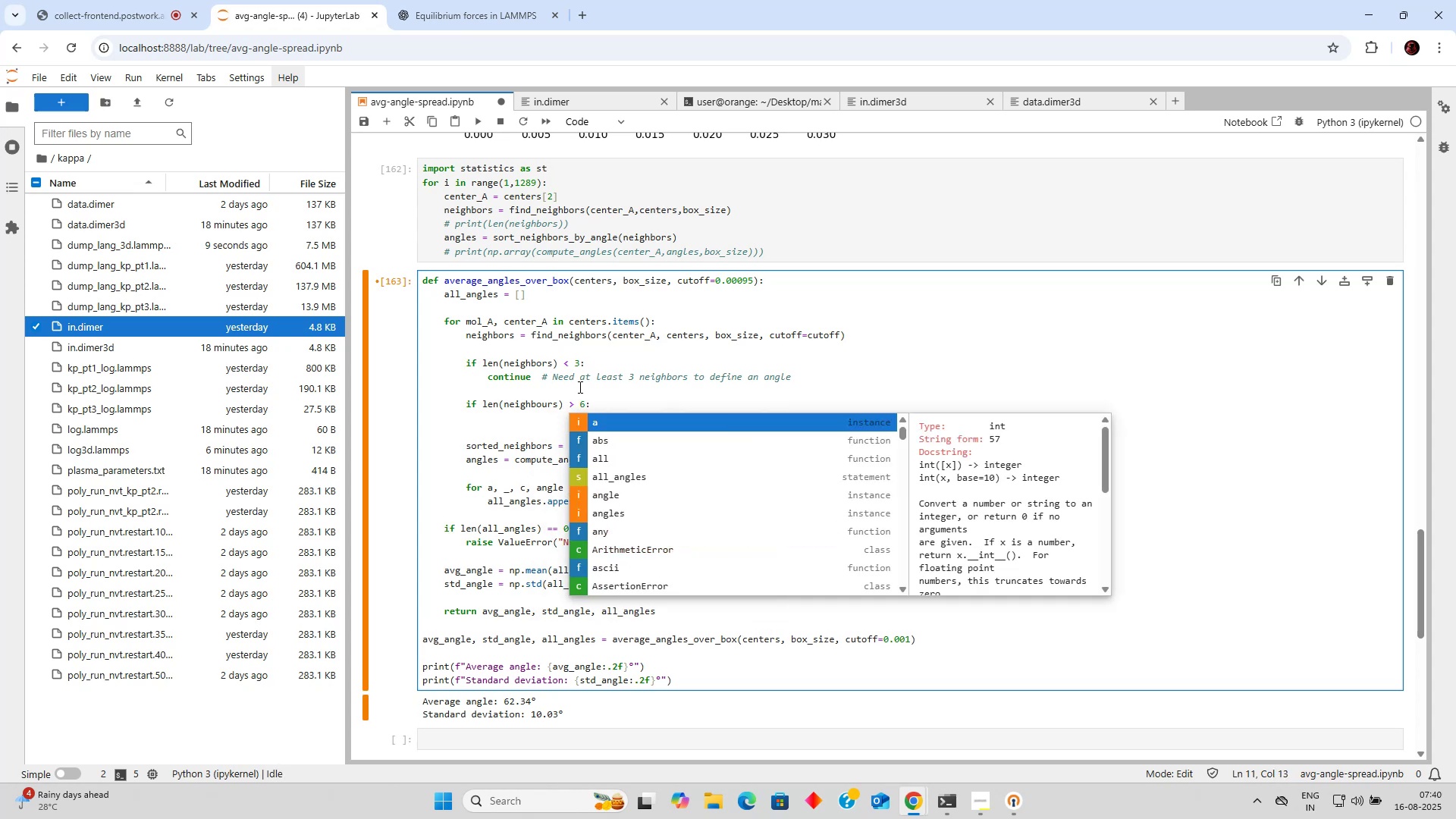 
type(print())
 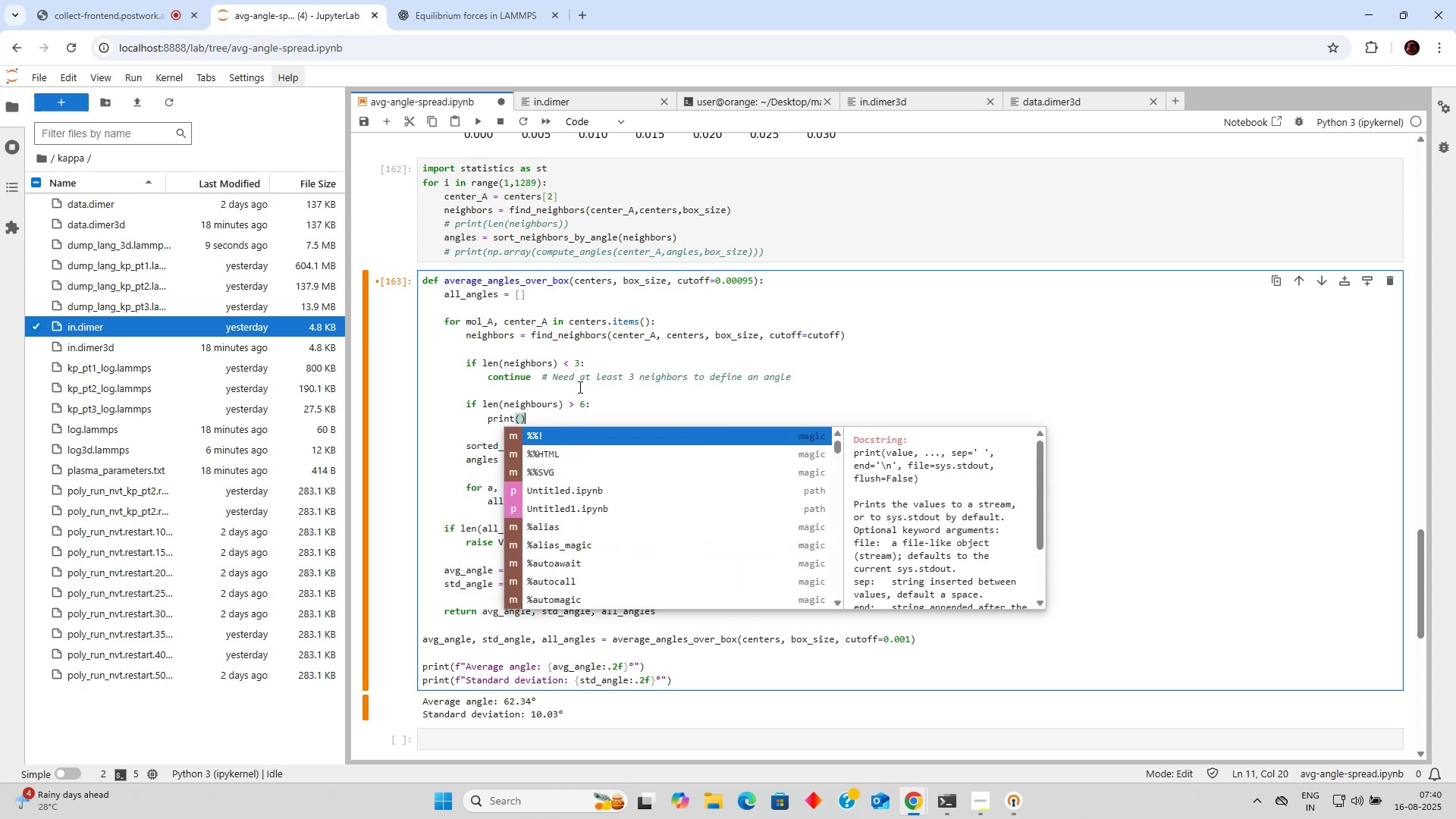 
key(ArrowLeft)
 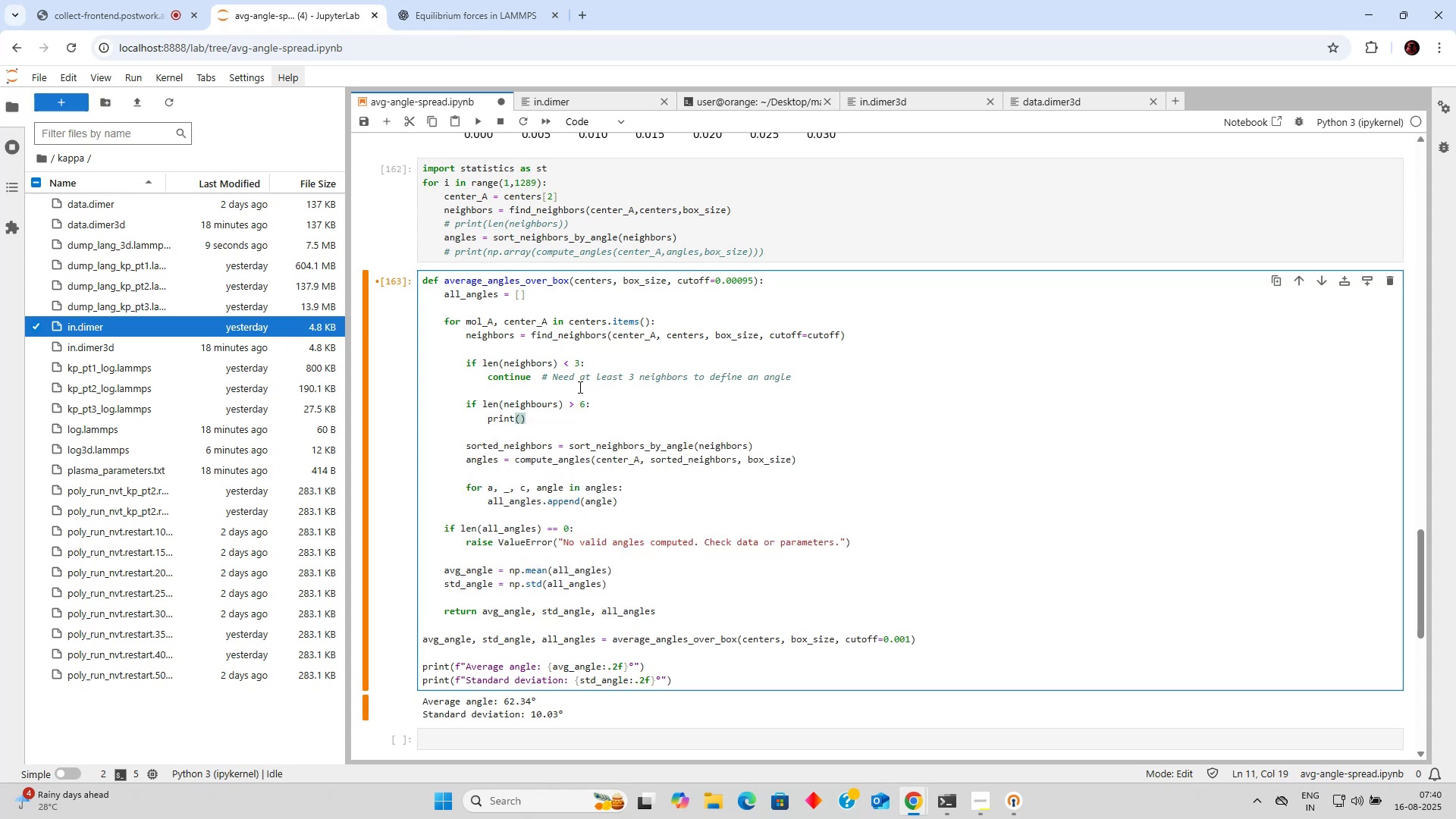 
type(len())
 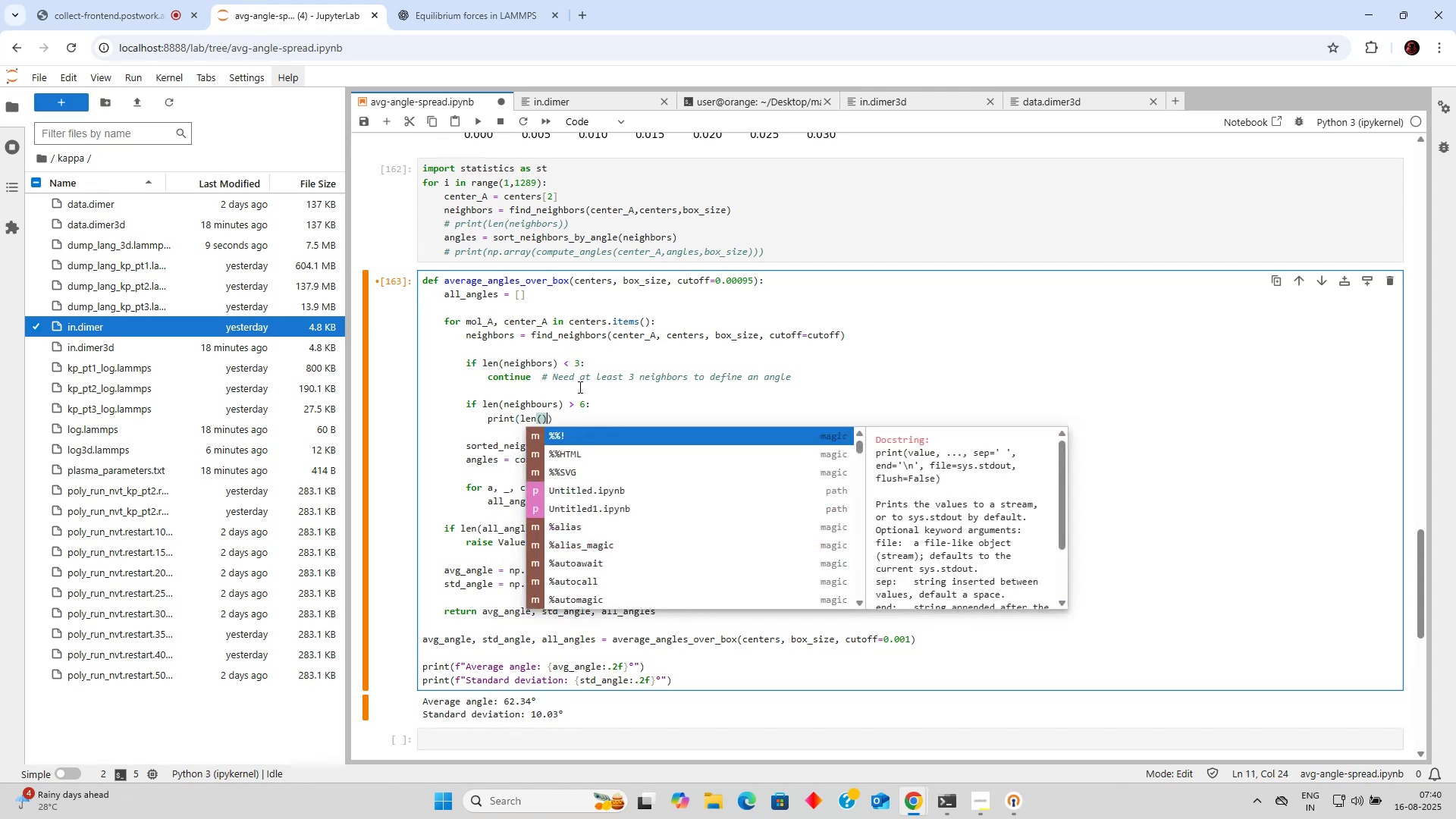 
key(ArrowLeft)
 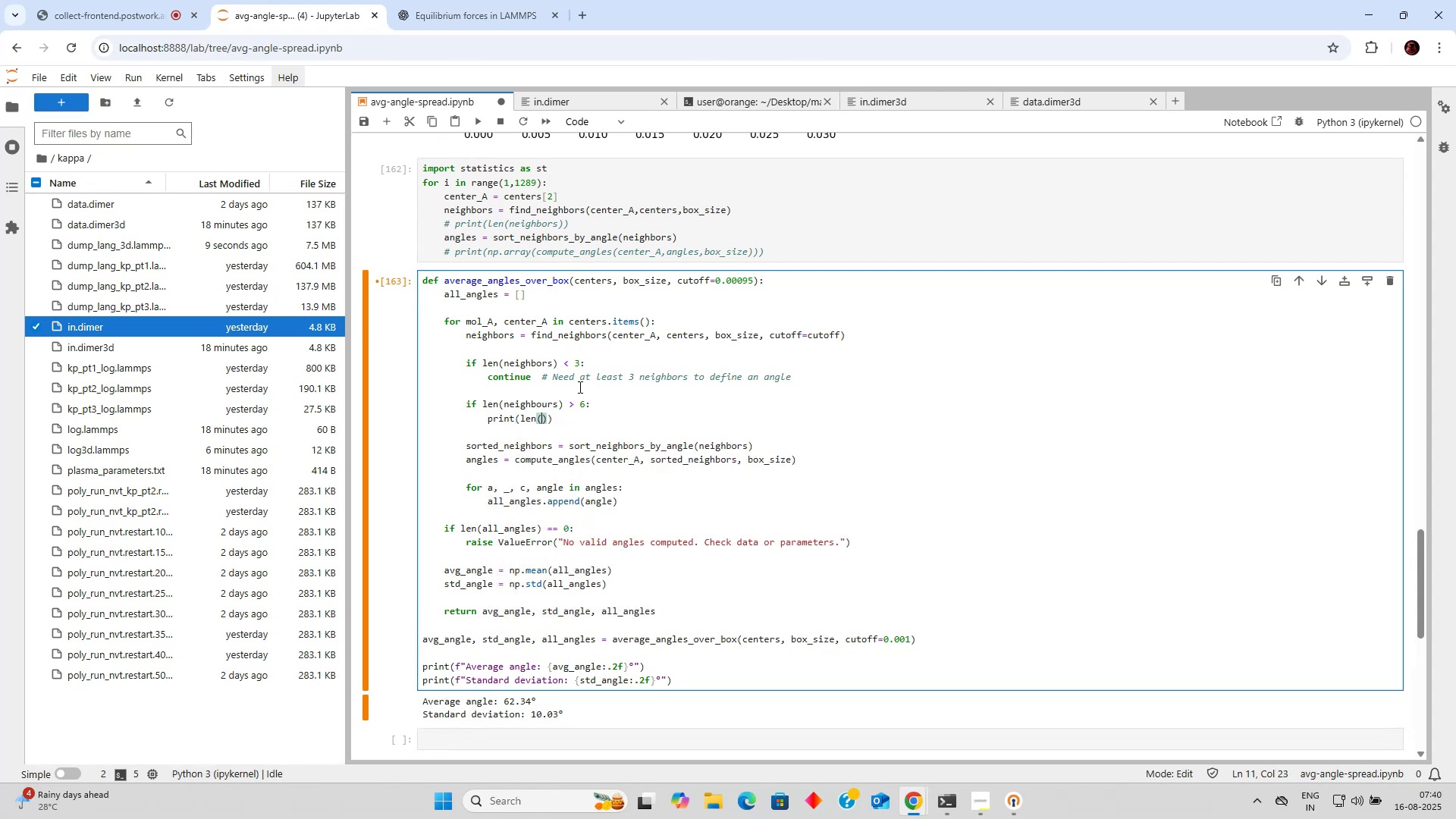 
type(nei)
 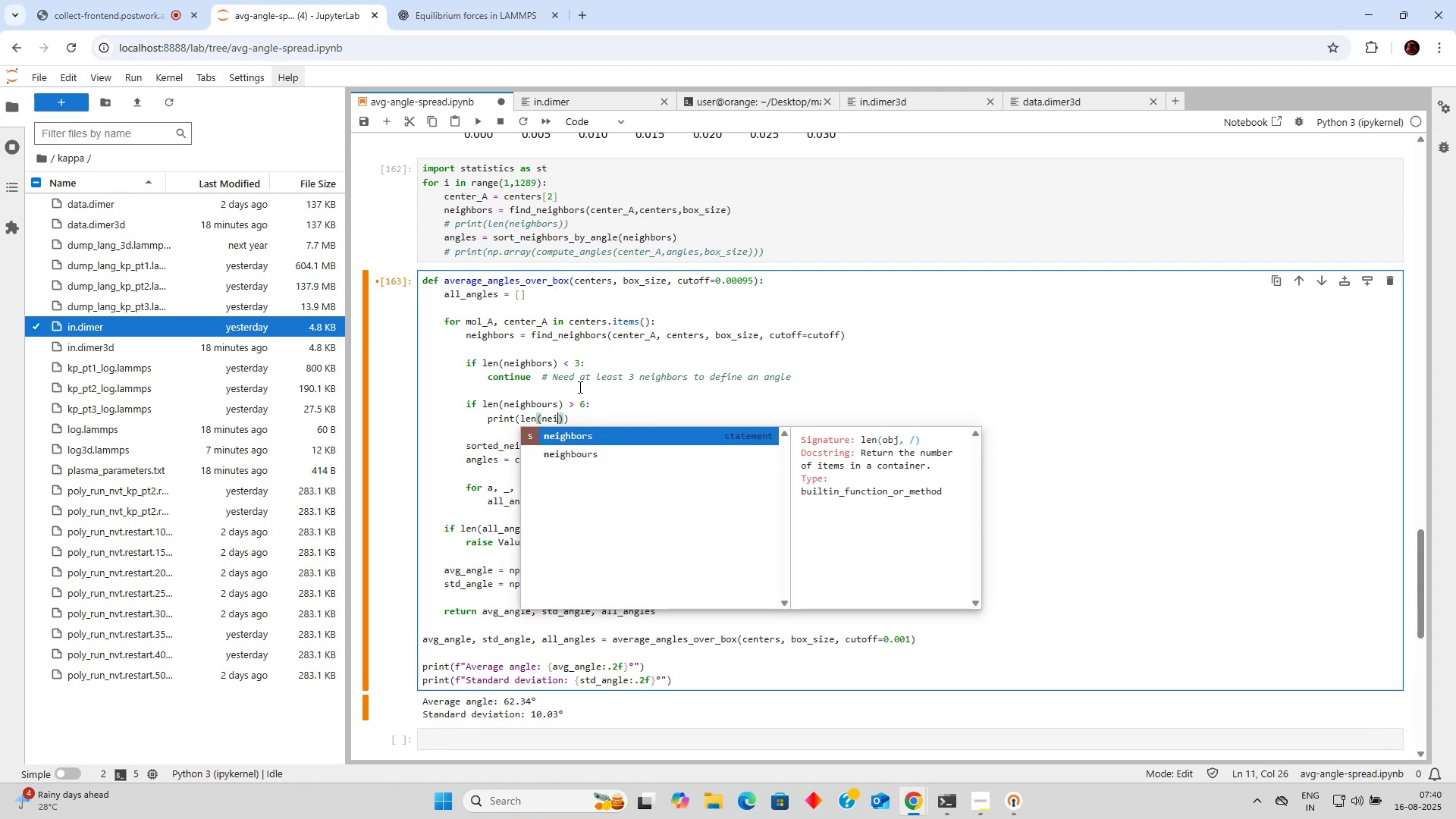 
key(Enter)
 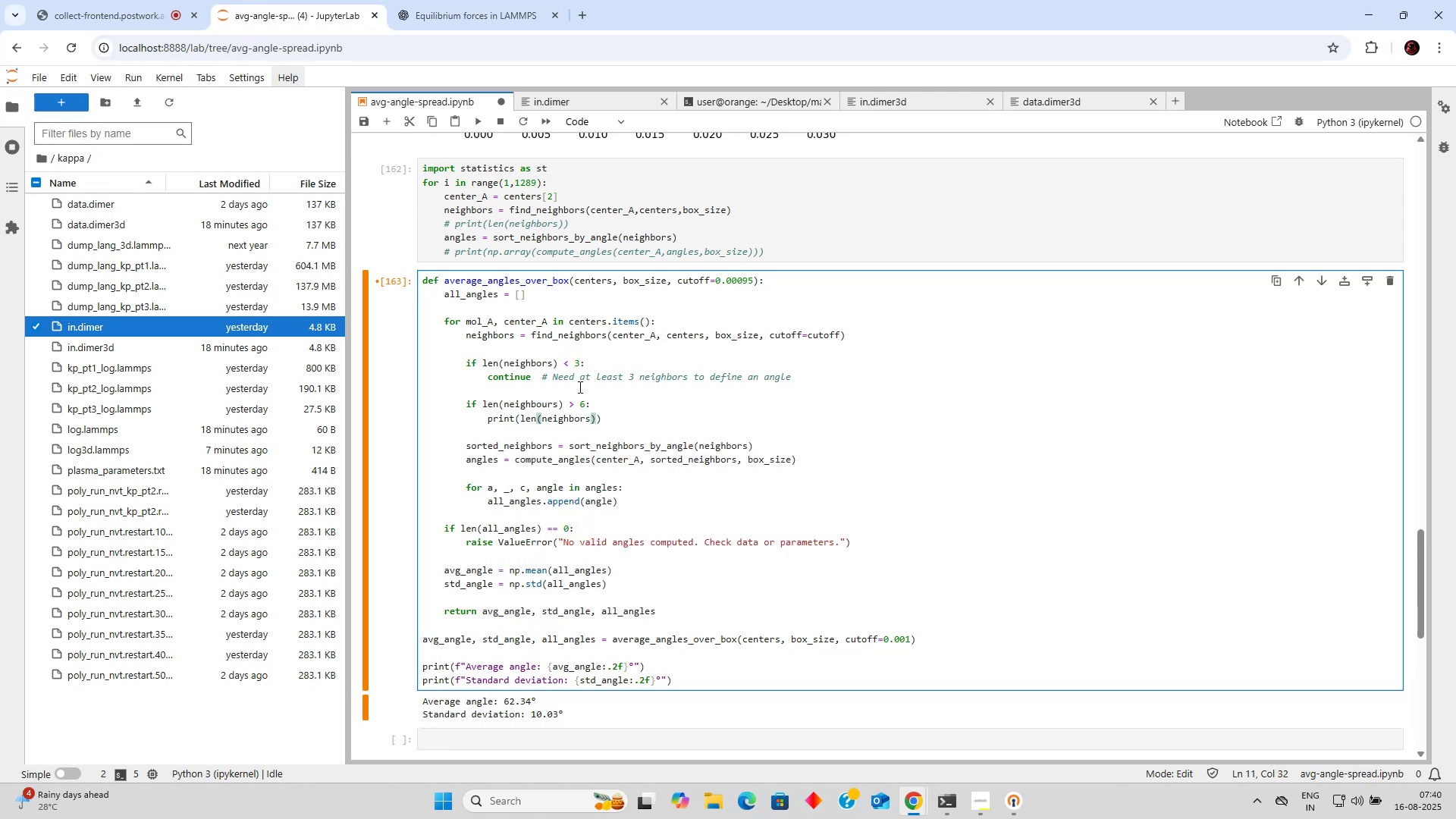 
key(ArrowUp)
 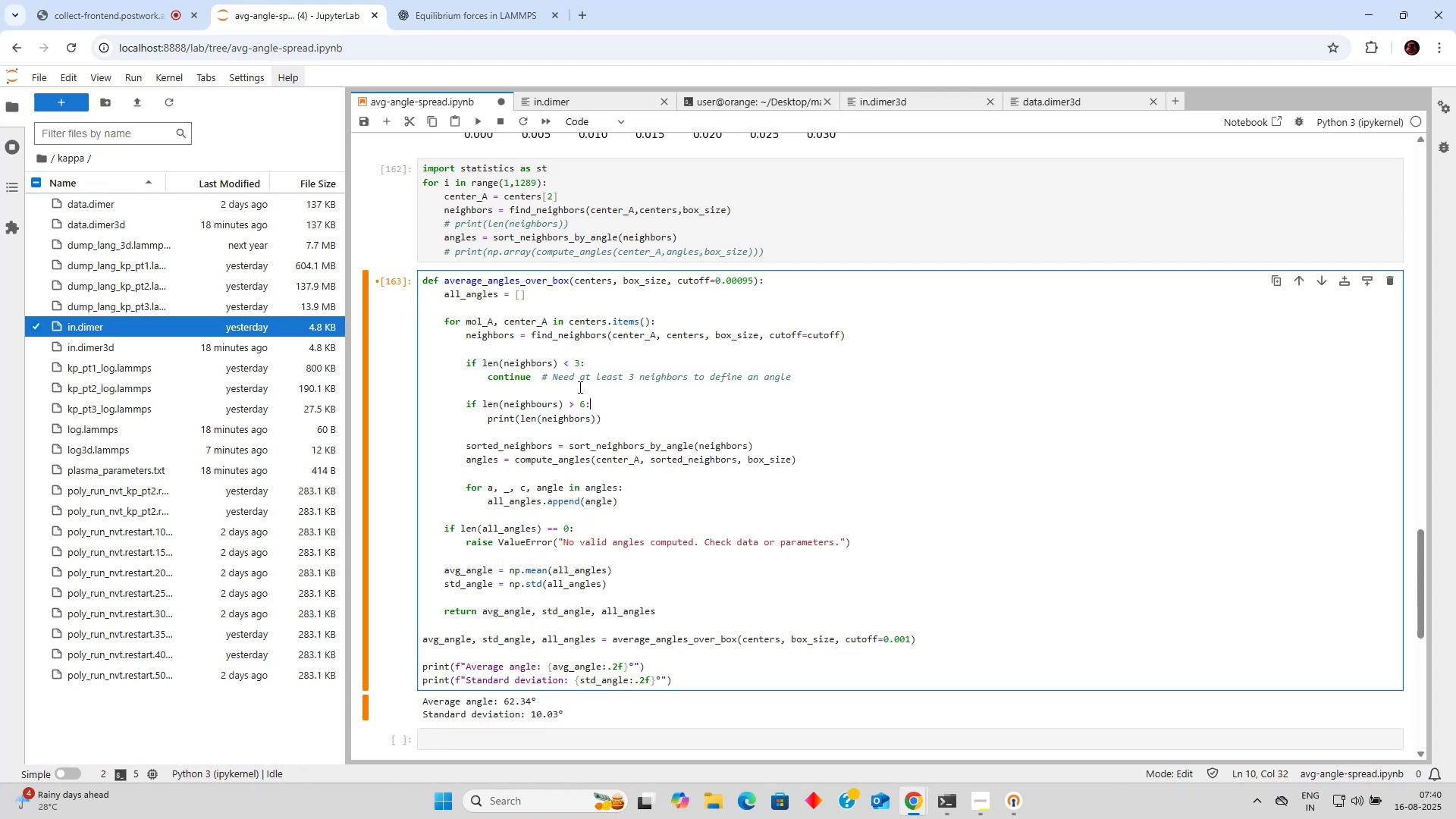 
key(ArrowLeft)
 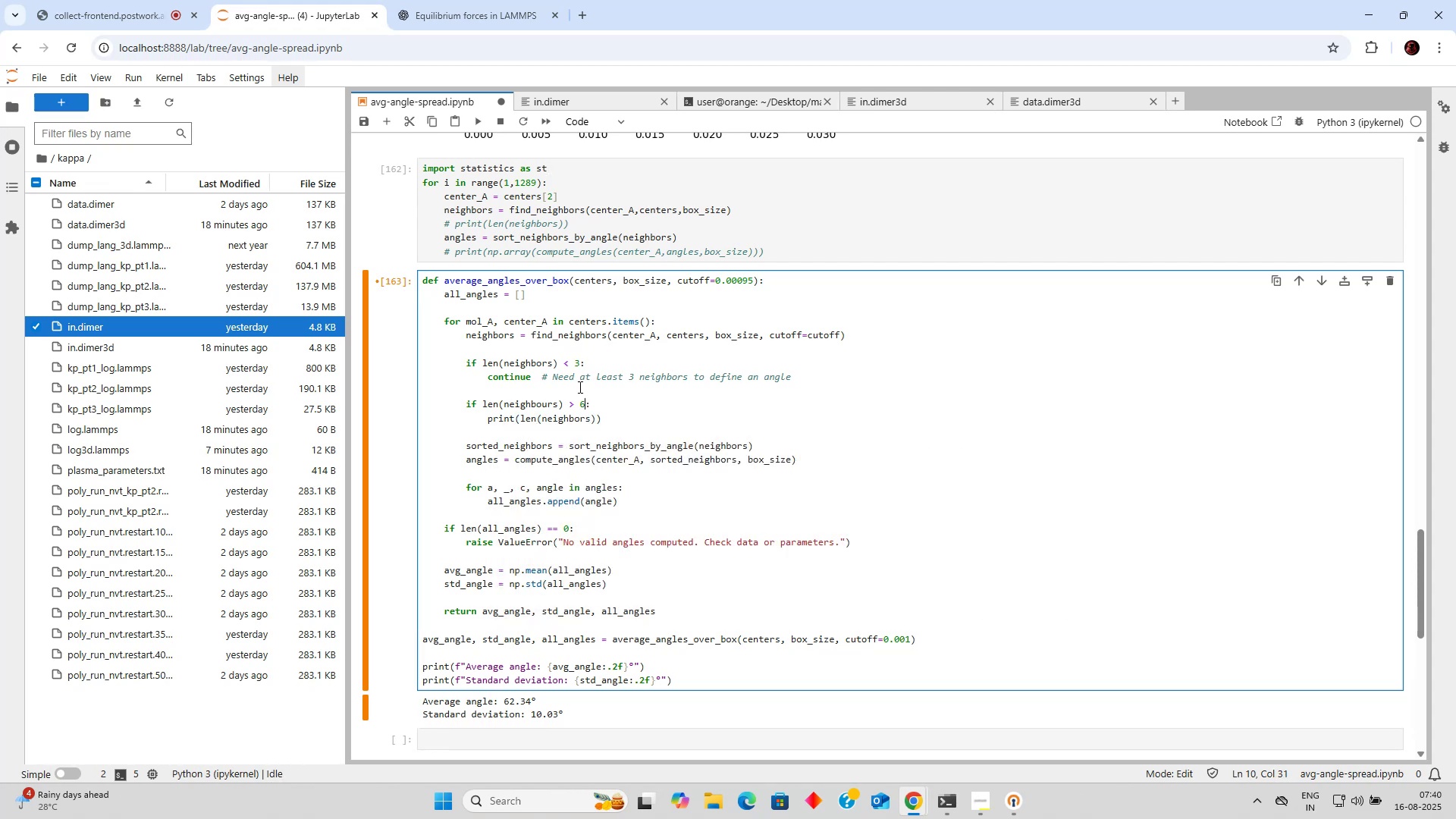 
key(ArrowLeft)
 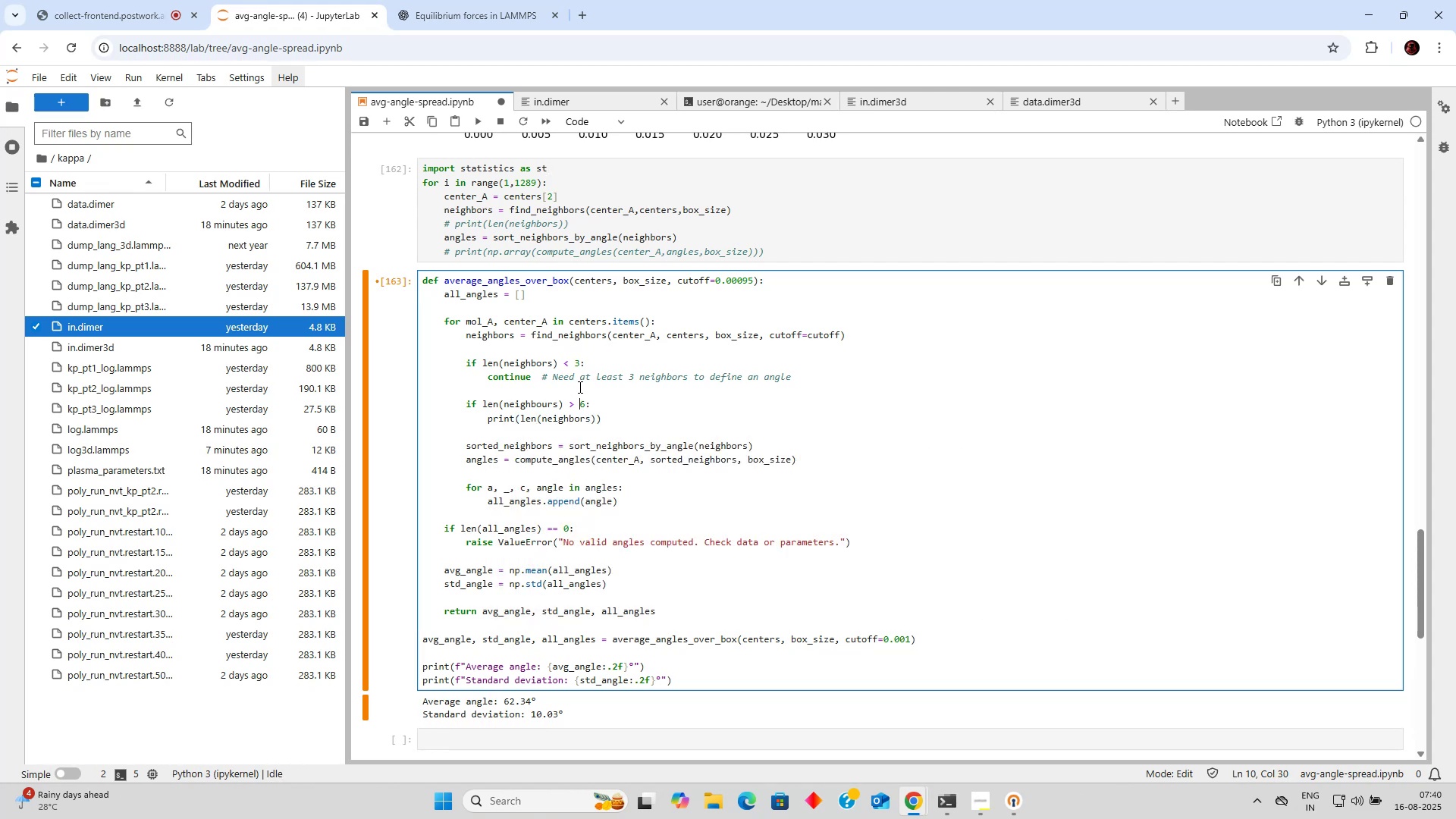 
key(ArrowLeft)
 